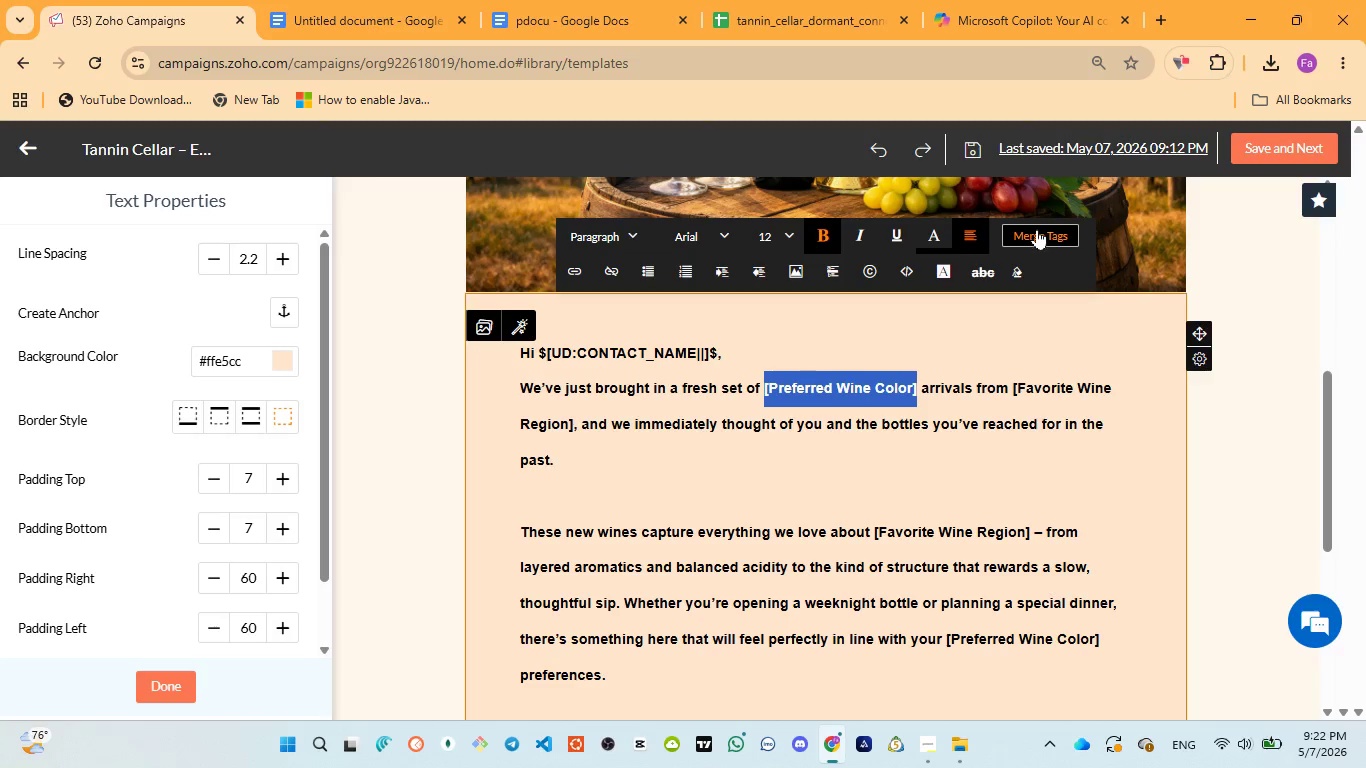 
double_click([1037, 229])
 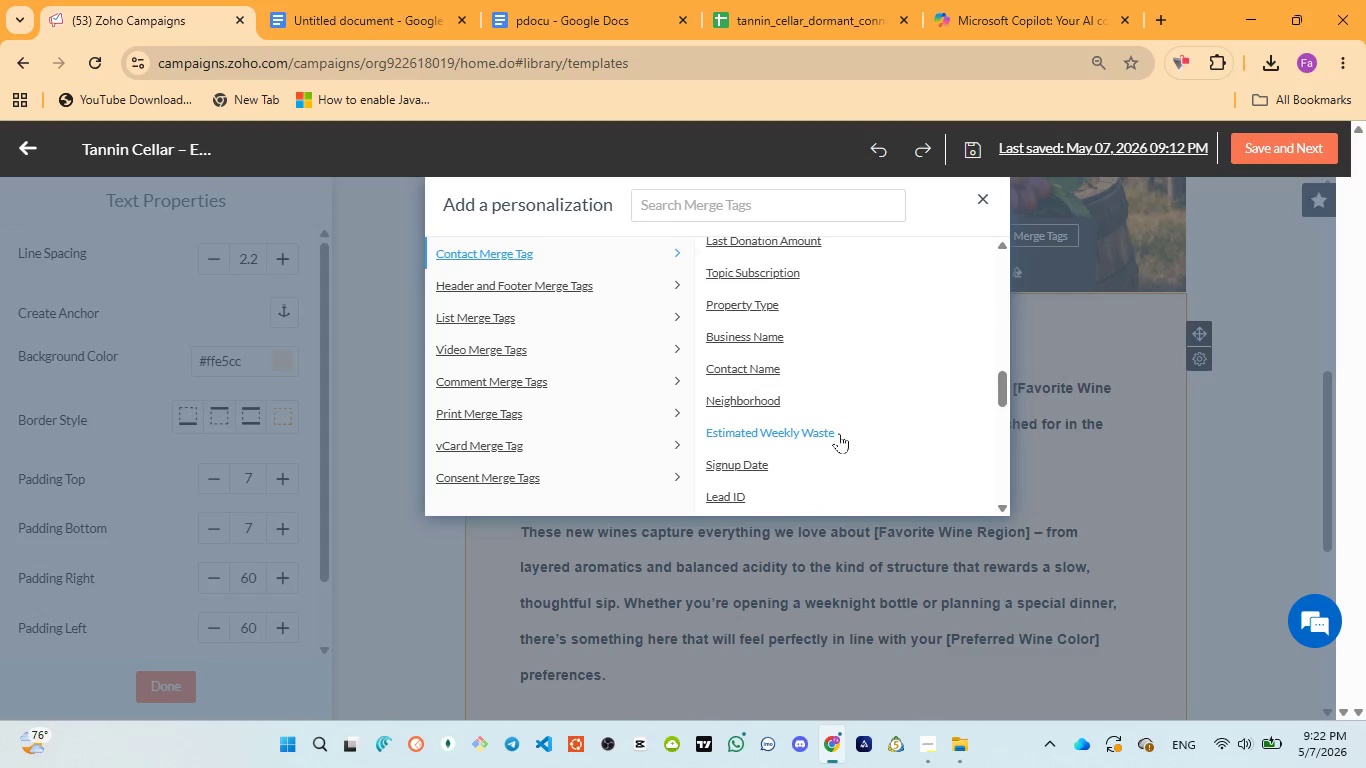 
scroll: coordinate [822, 432], scroll_direction: down, amount: 12.0
 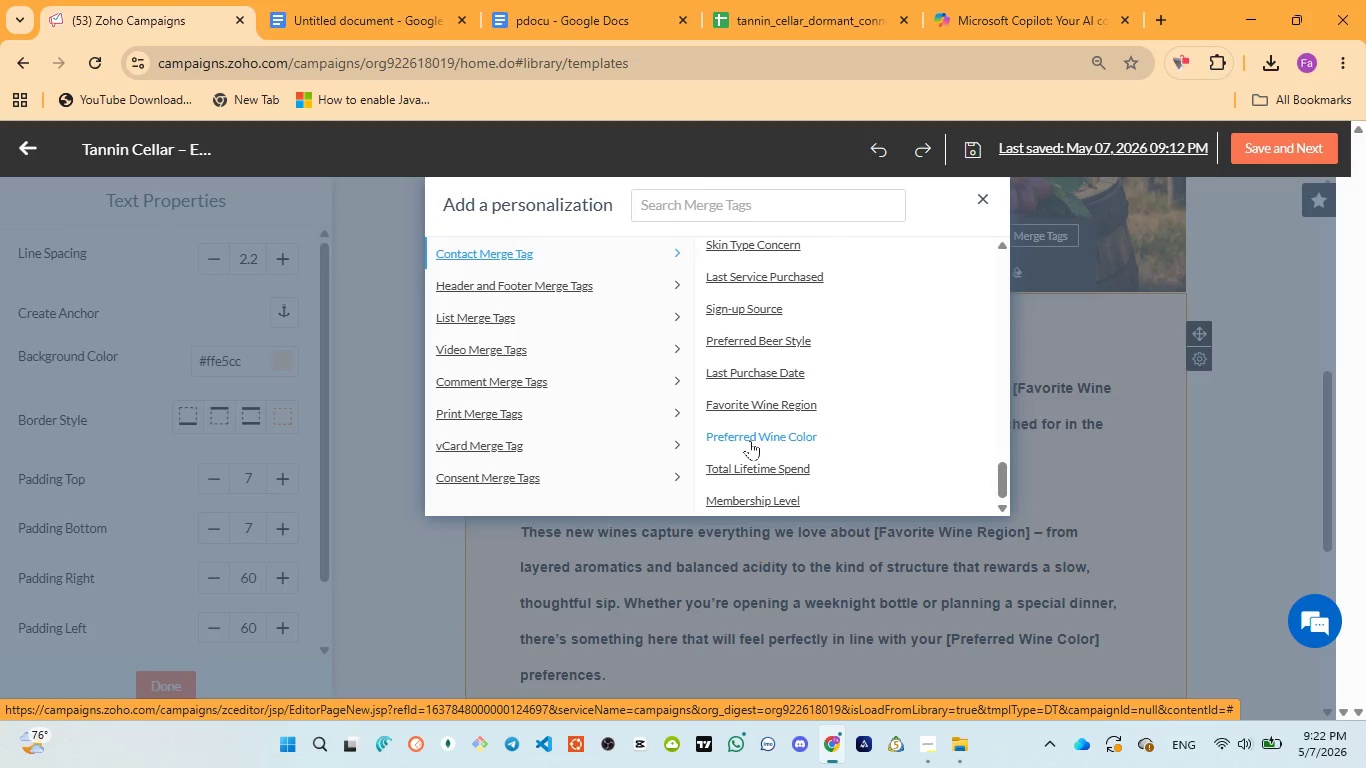 
left_click([750, 437])
 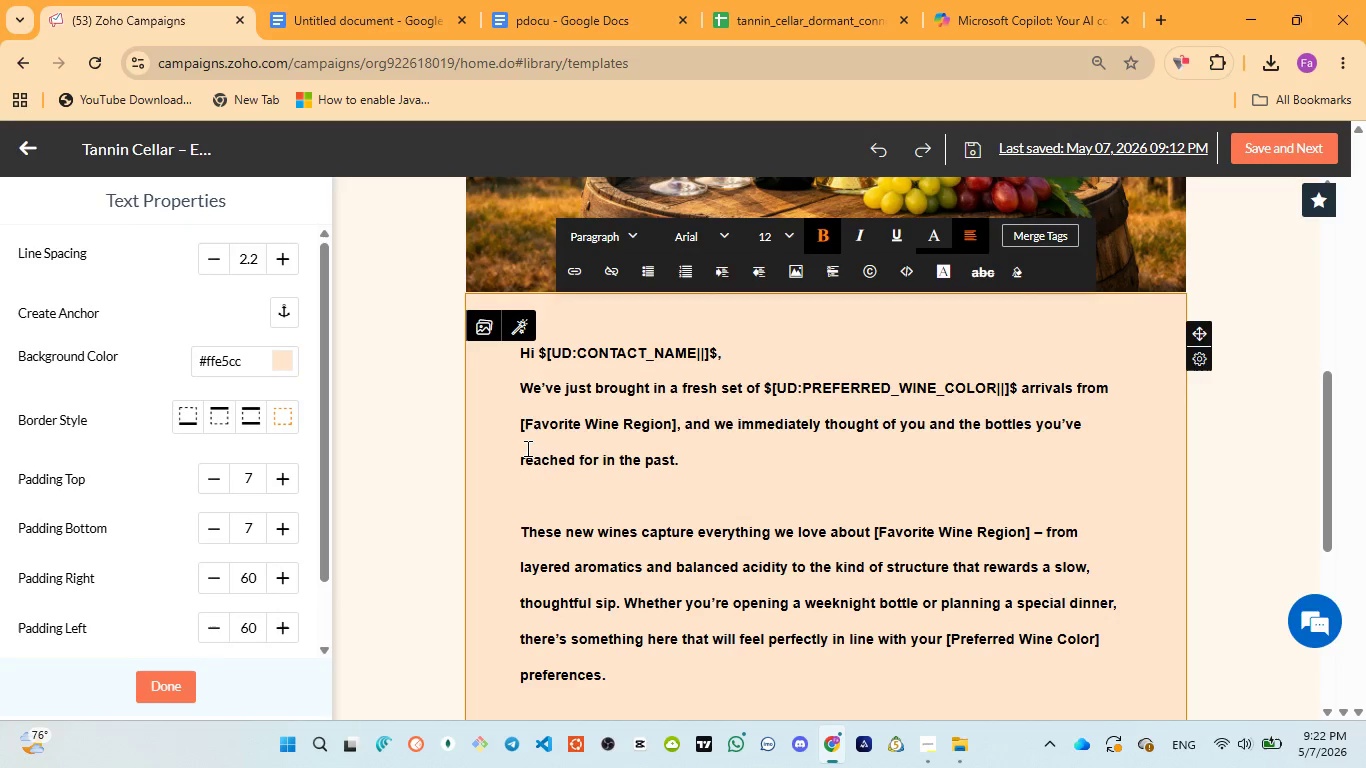 
left_click_drag(start_coordinate=[519, 426], to_coordinate=[675, 427])
 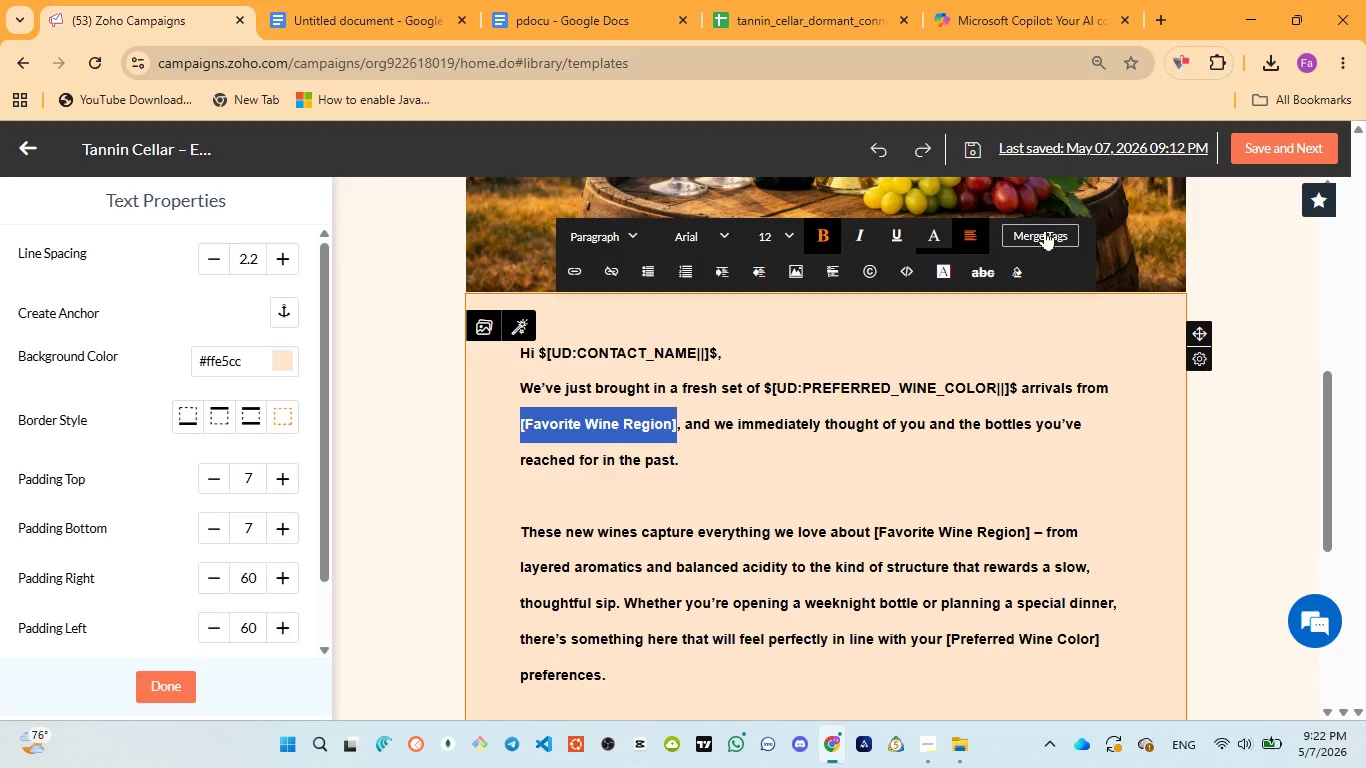 
left_click([1042, 227])
 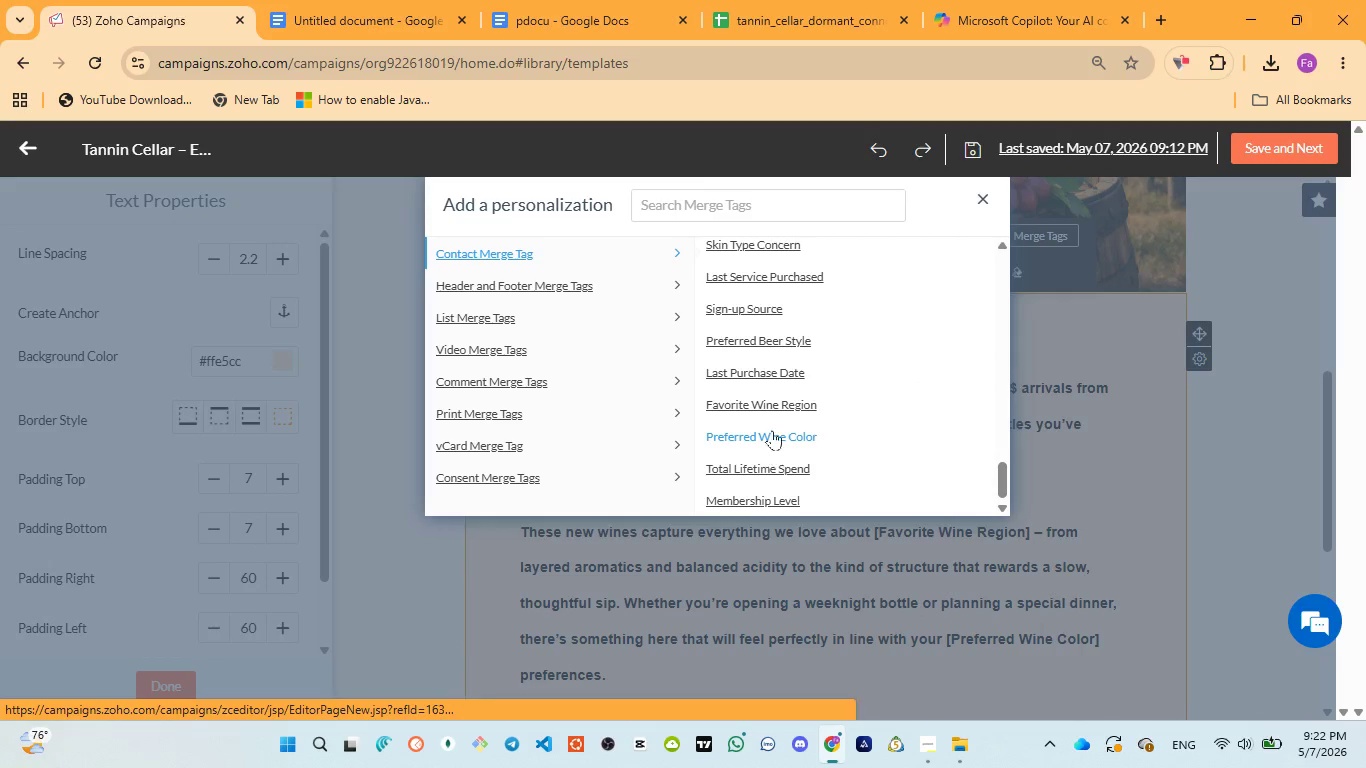 
left_click([768, 398])
 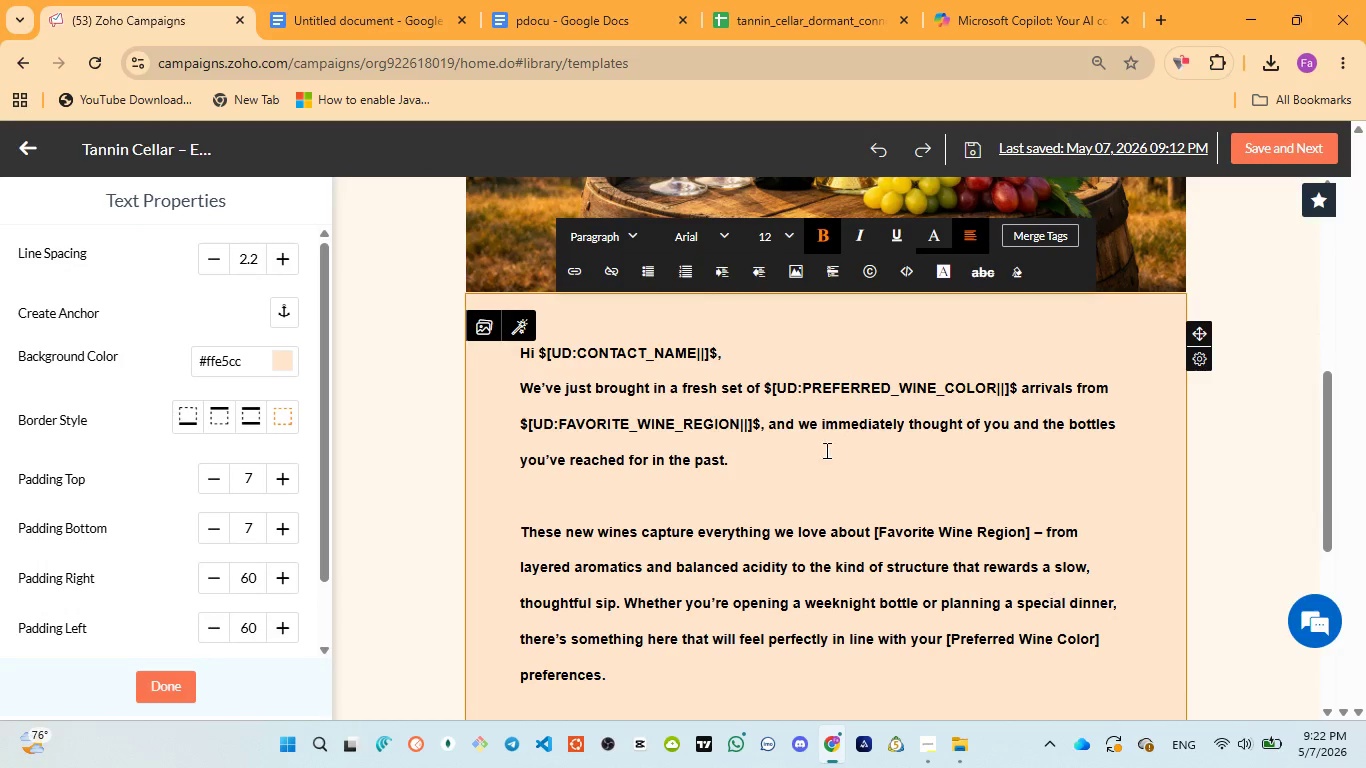 
scroll: coordinate [633, 540], scroll_direction: down, amount: 1.0
 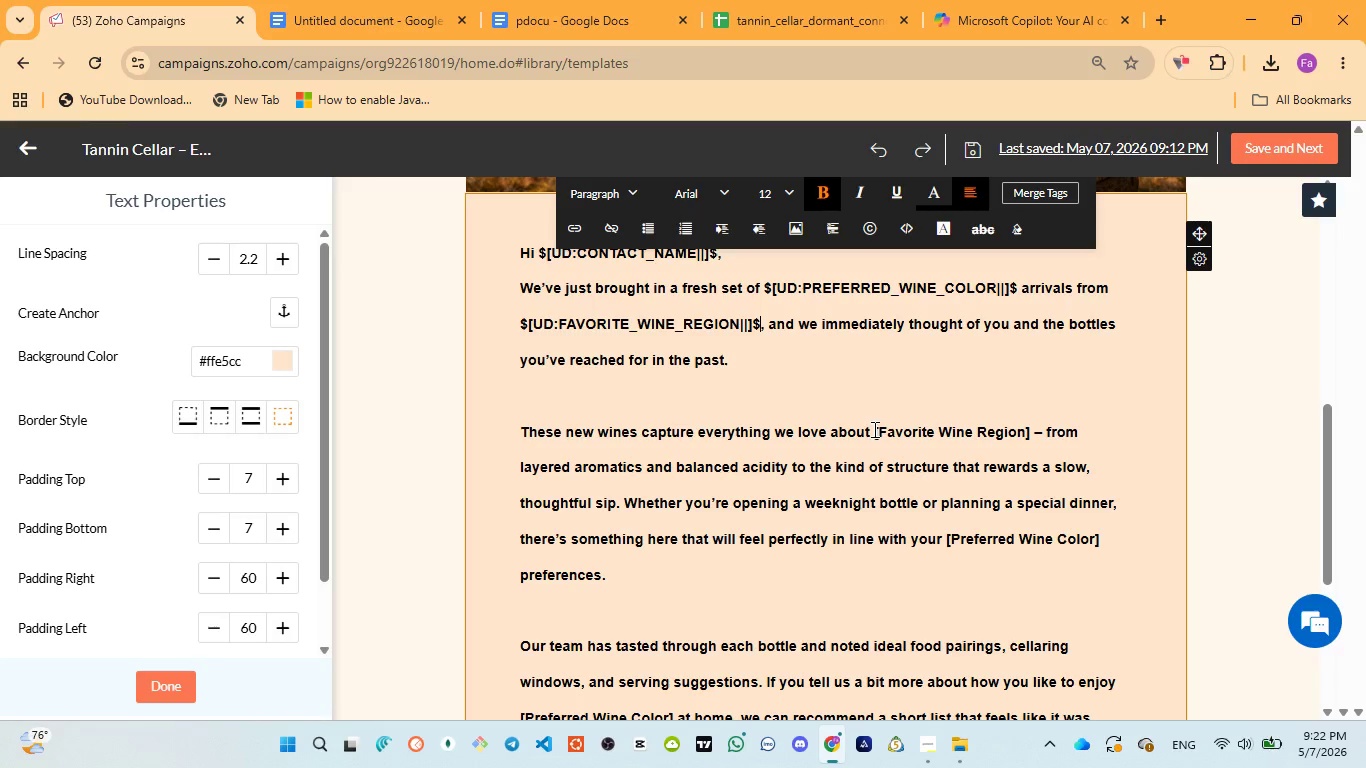 
left_click_drag(start_coordinate=[873, 429], to_coordinate=[1031, 431])
 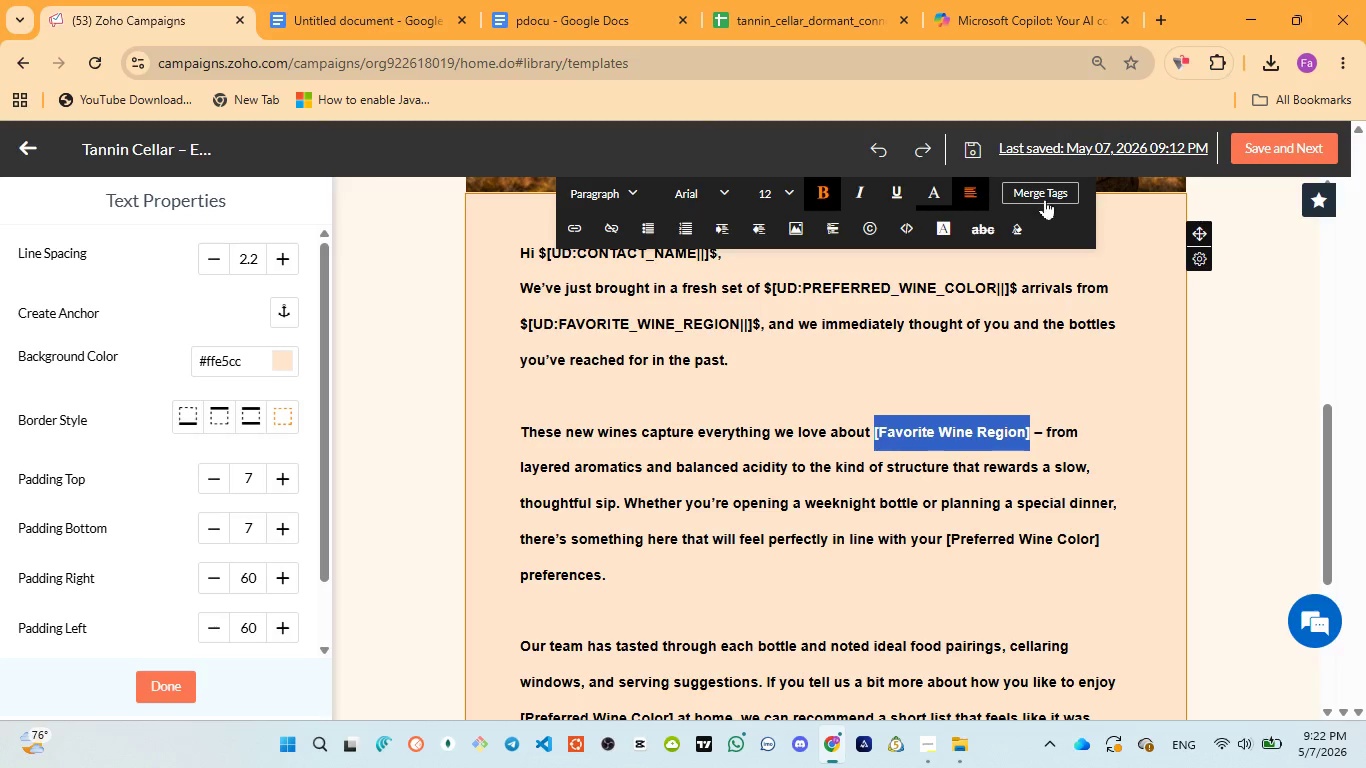 
left_click([1046, 196])
 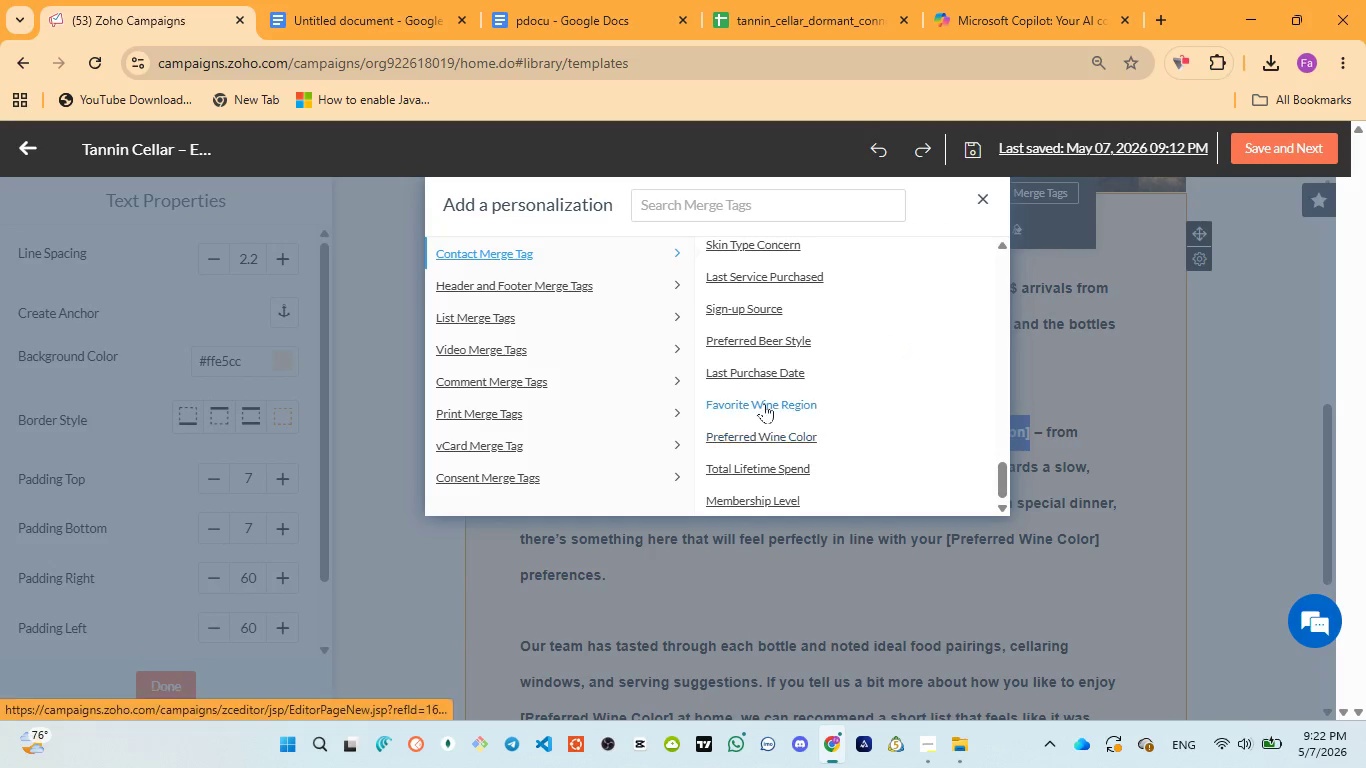 
left_click([765, 403])
 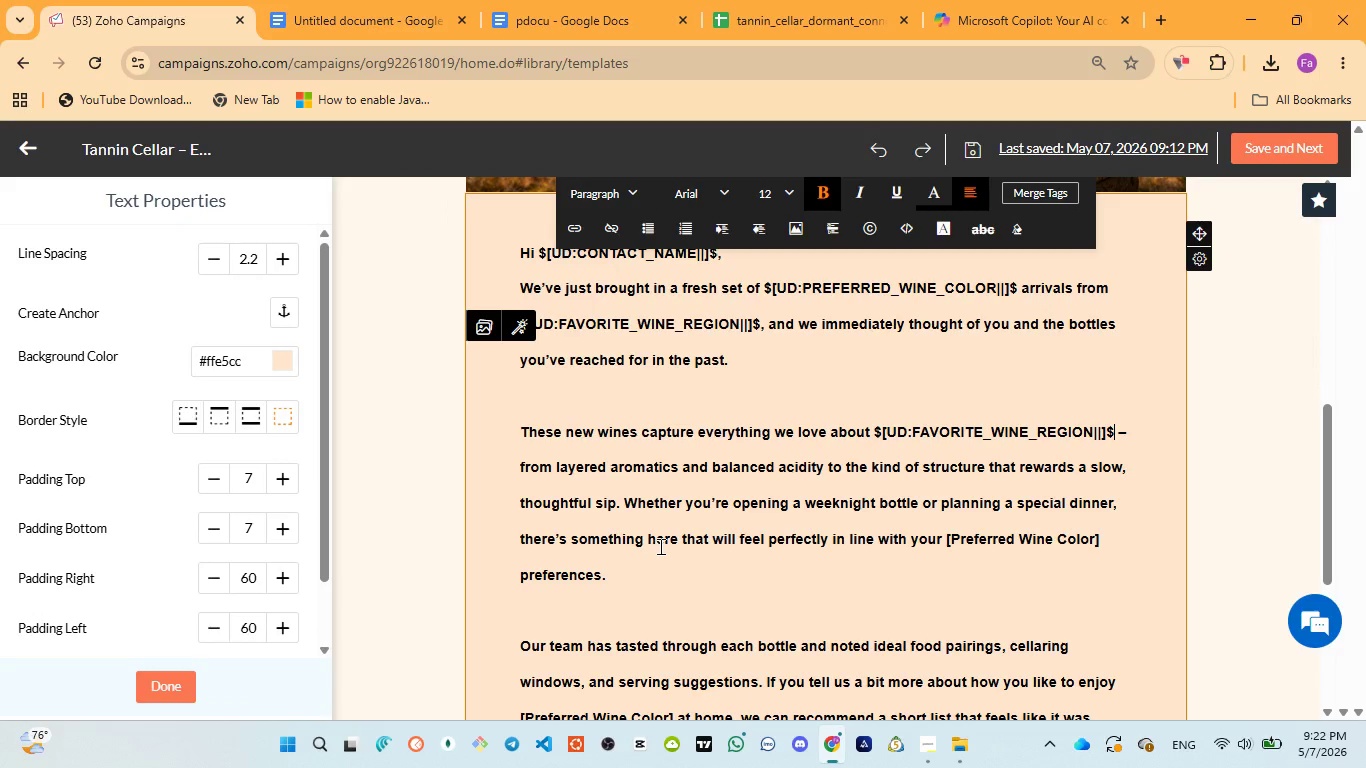 
scroll: coordinate [664, 544], scroll_direction: down, amount: 1.0
 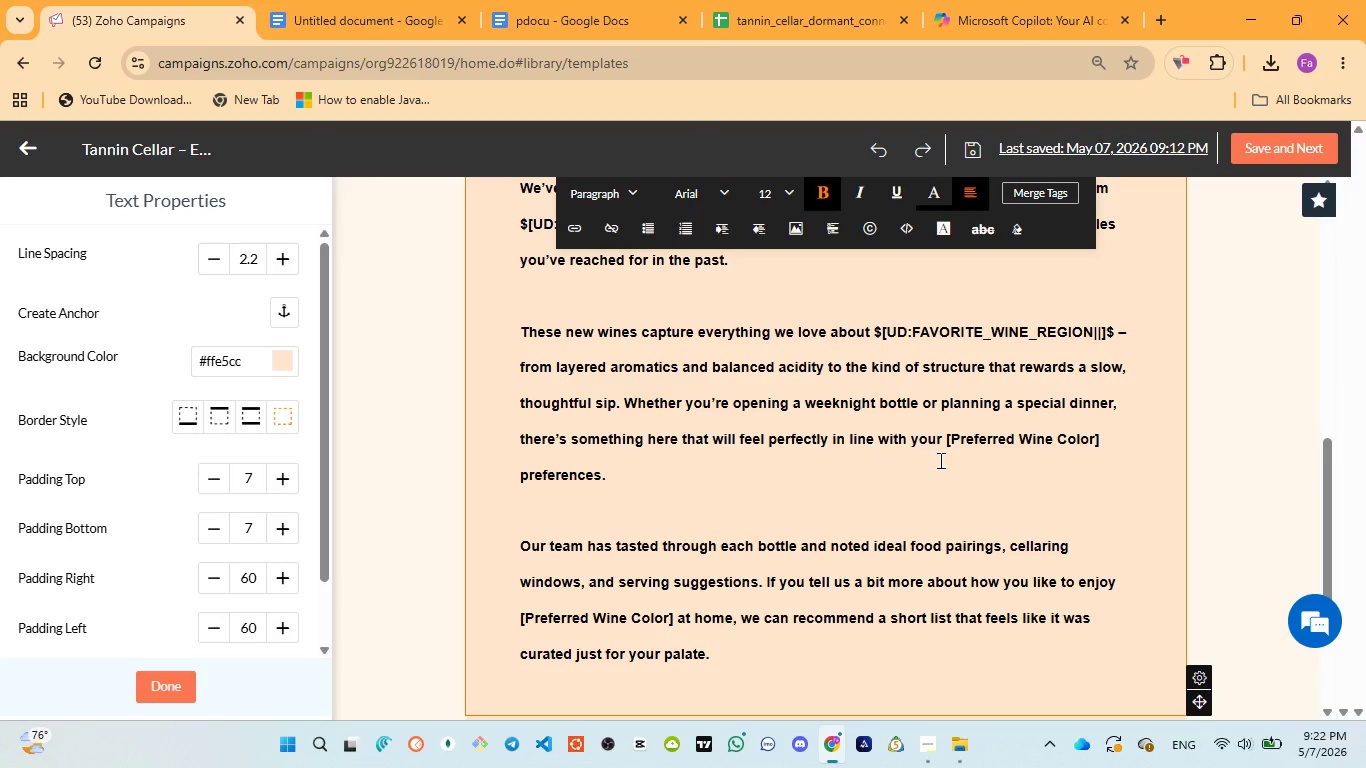 
left_click_drag(start_coordinate=[947, 442], to_coordinate=[1103, 440])
 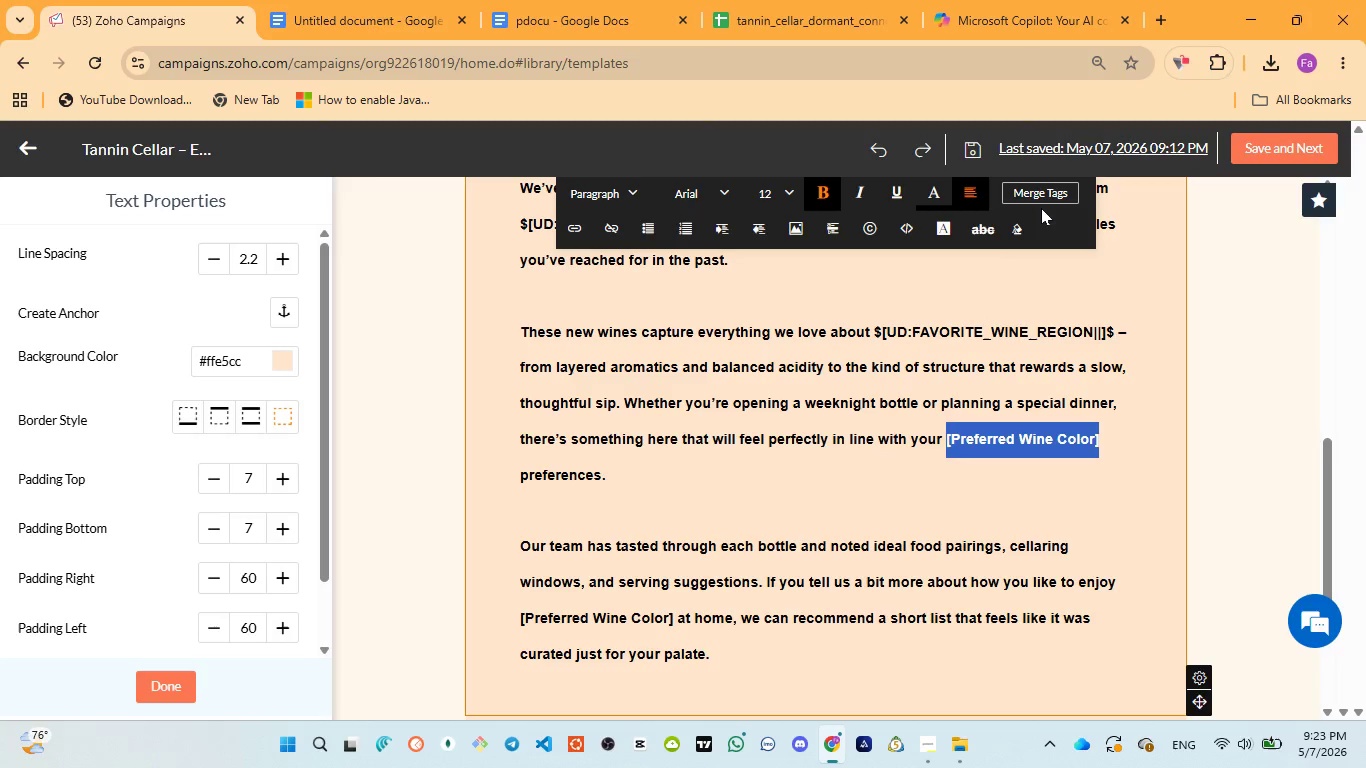 
left_click([1048, 199])
 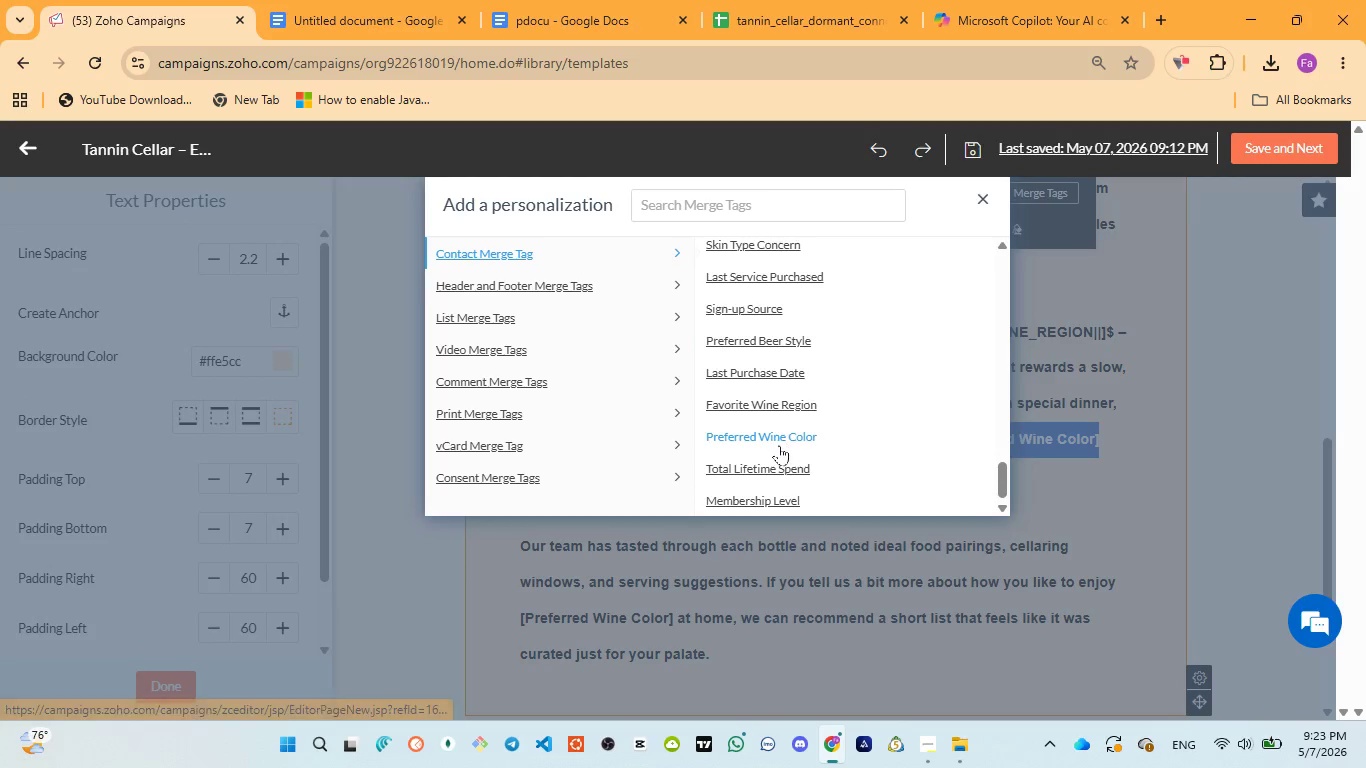 
left_click([763, 437])
 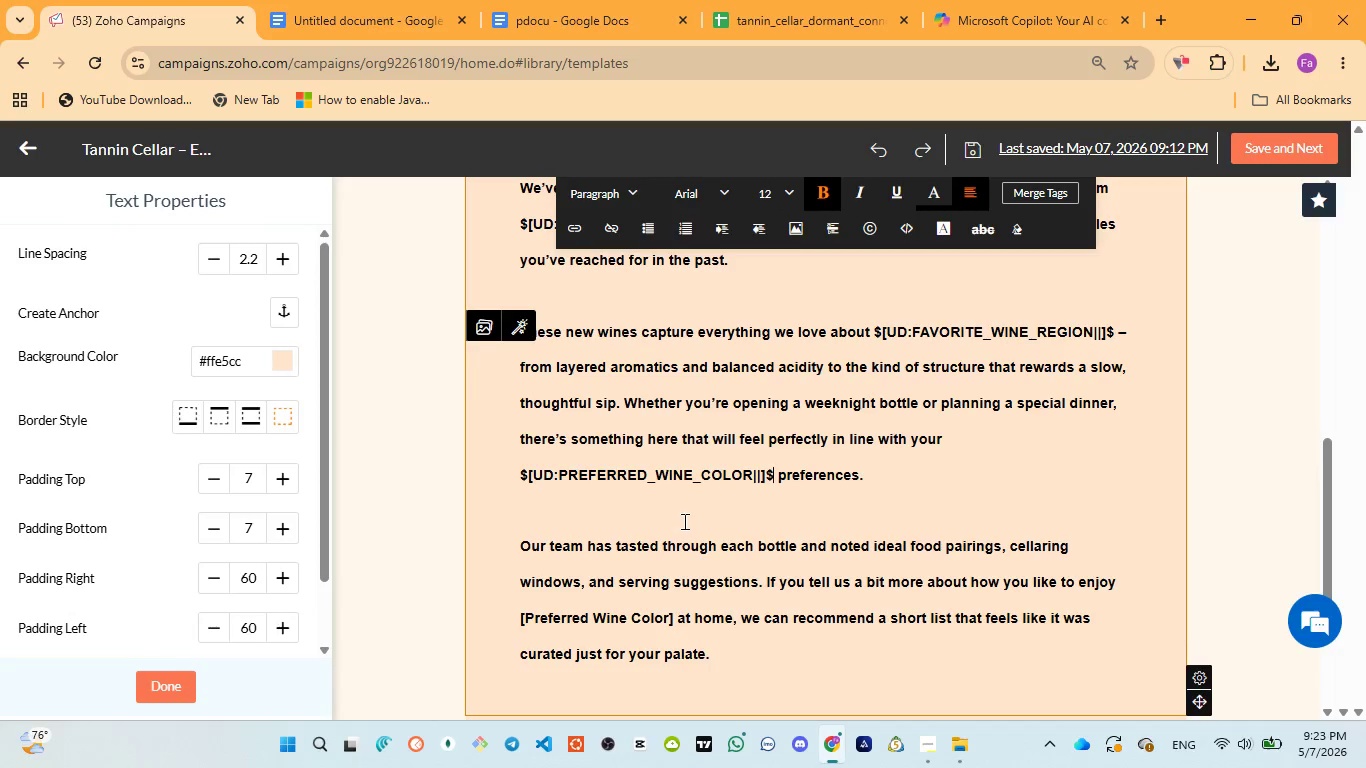 
scroll: coordinate [749, 521], scroll_direction: down, amount: 1.0
 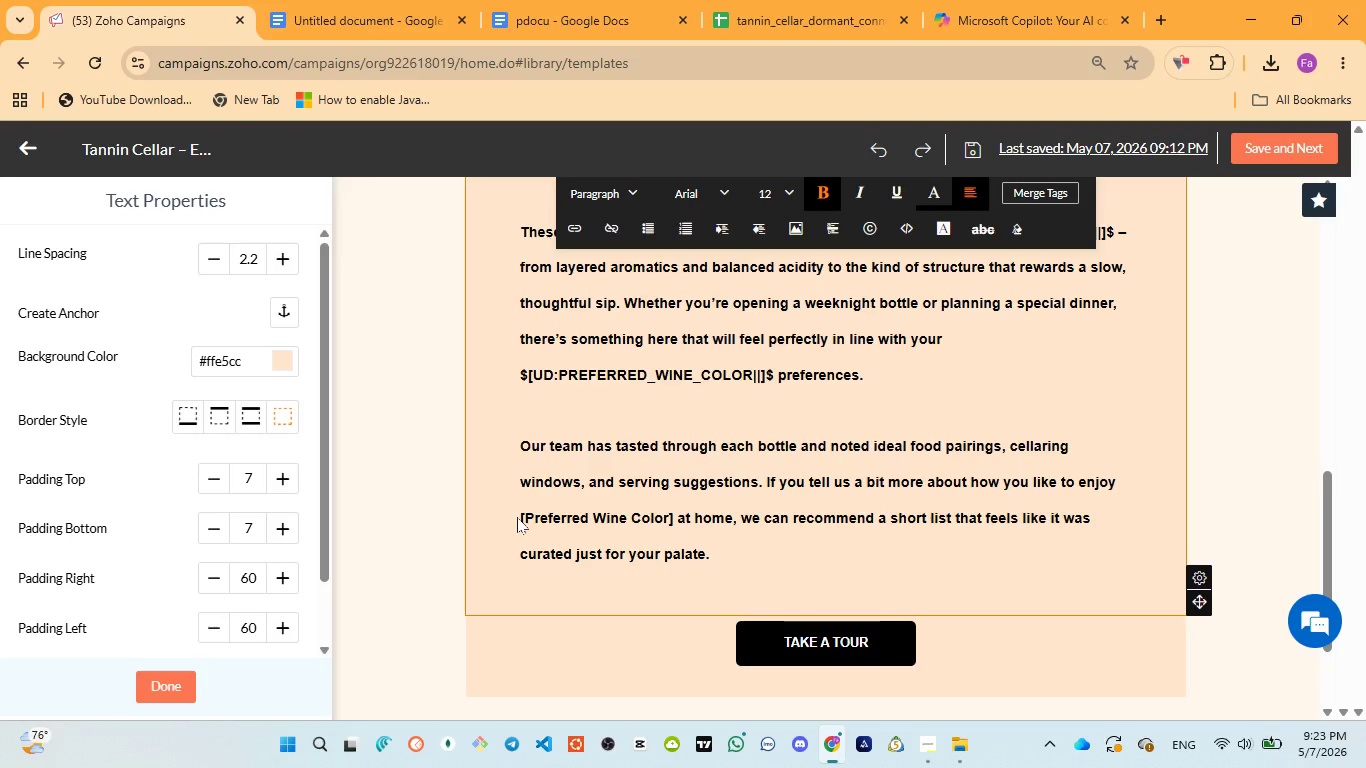 
wait(6.46)
 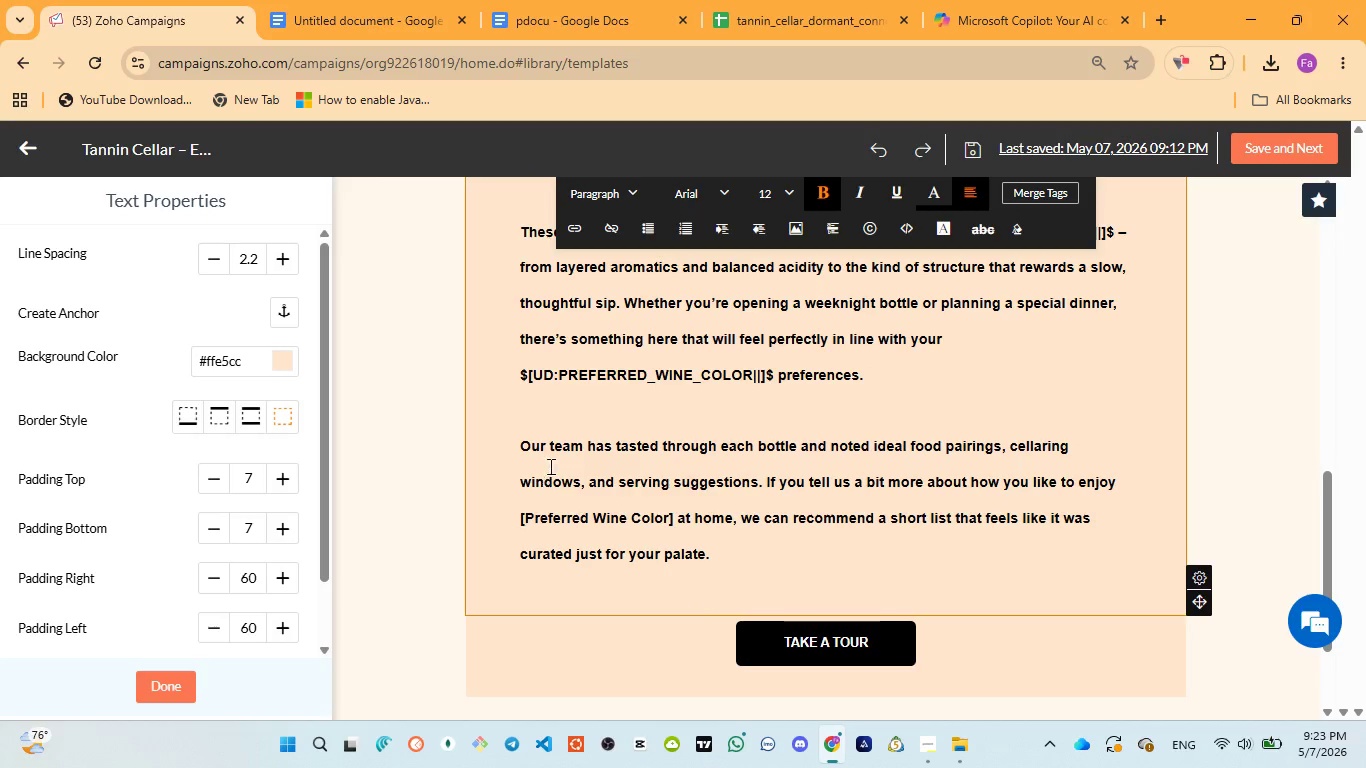 
left_click_drag(start_coordinate=[520, 520], to_coordinate=[672, 519])
 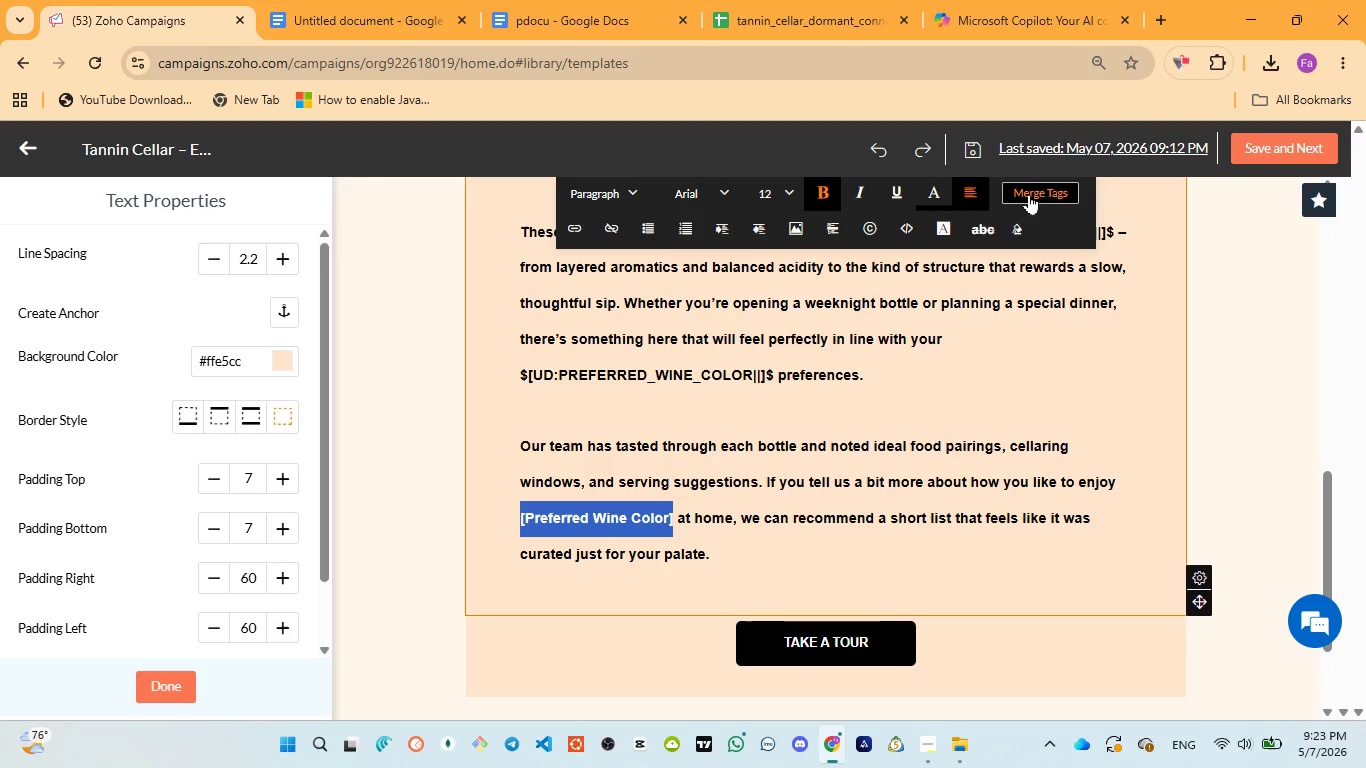 
left_click([1029, 194])
 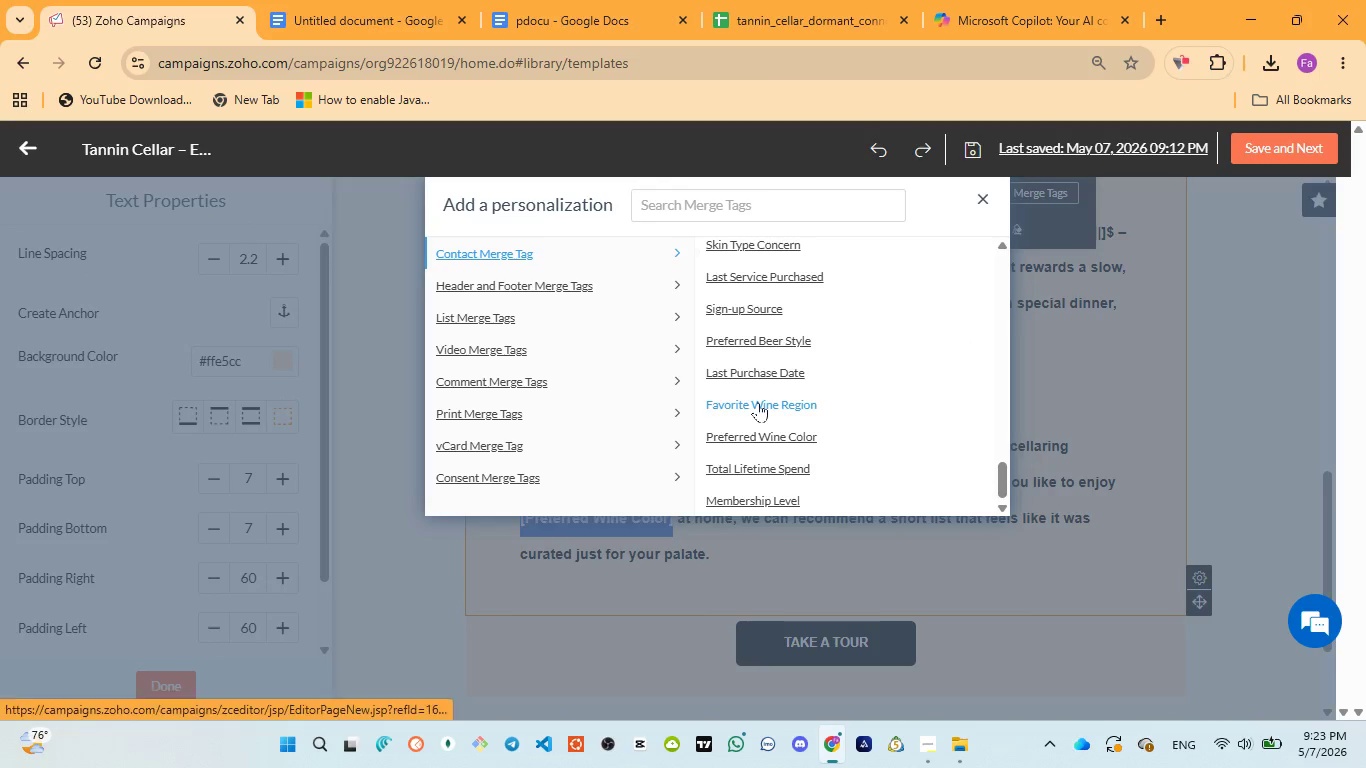 
left_click([750, 437])
 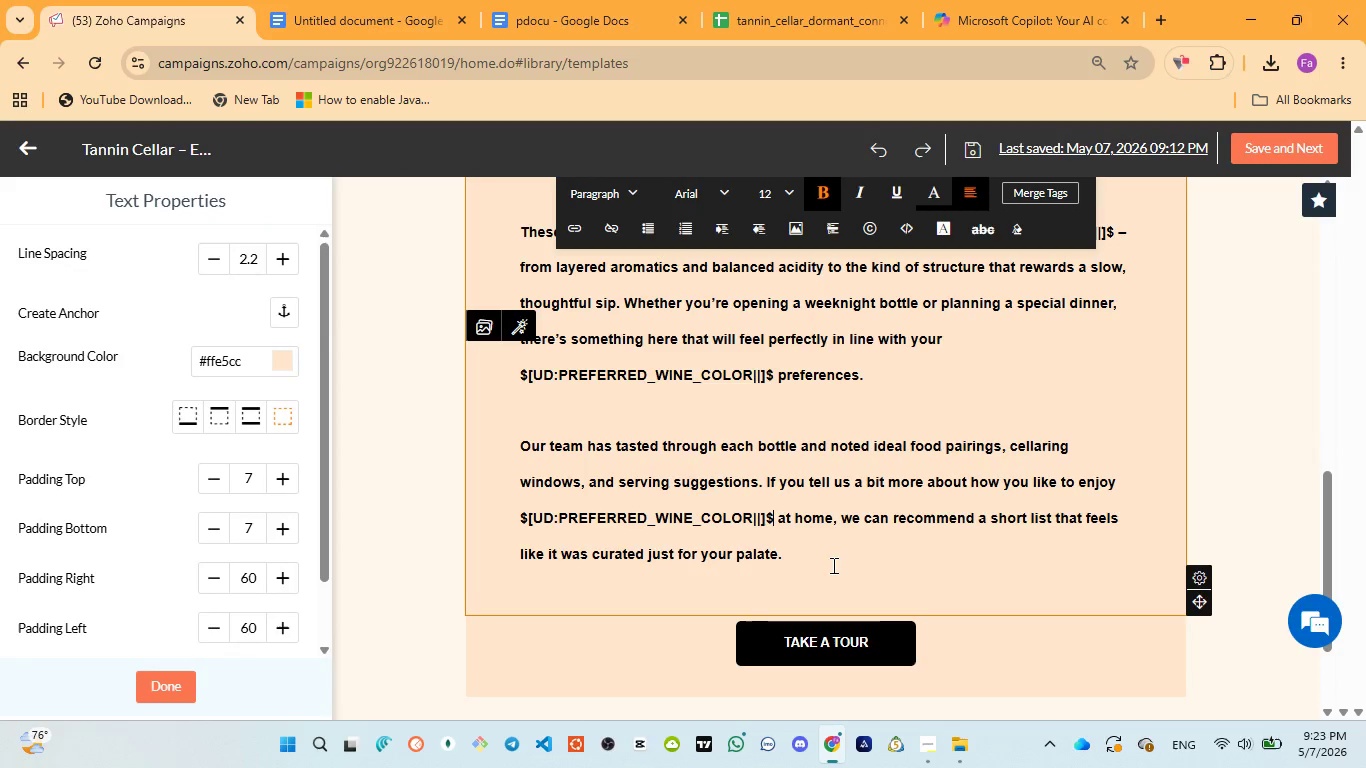 
scroll: coordinate [840, 575], scroll_direction: down, amount: 2.0
 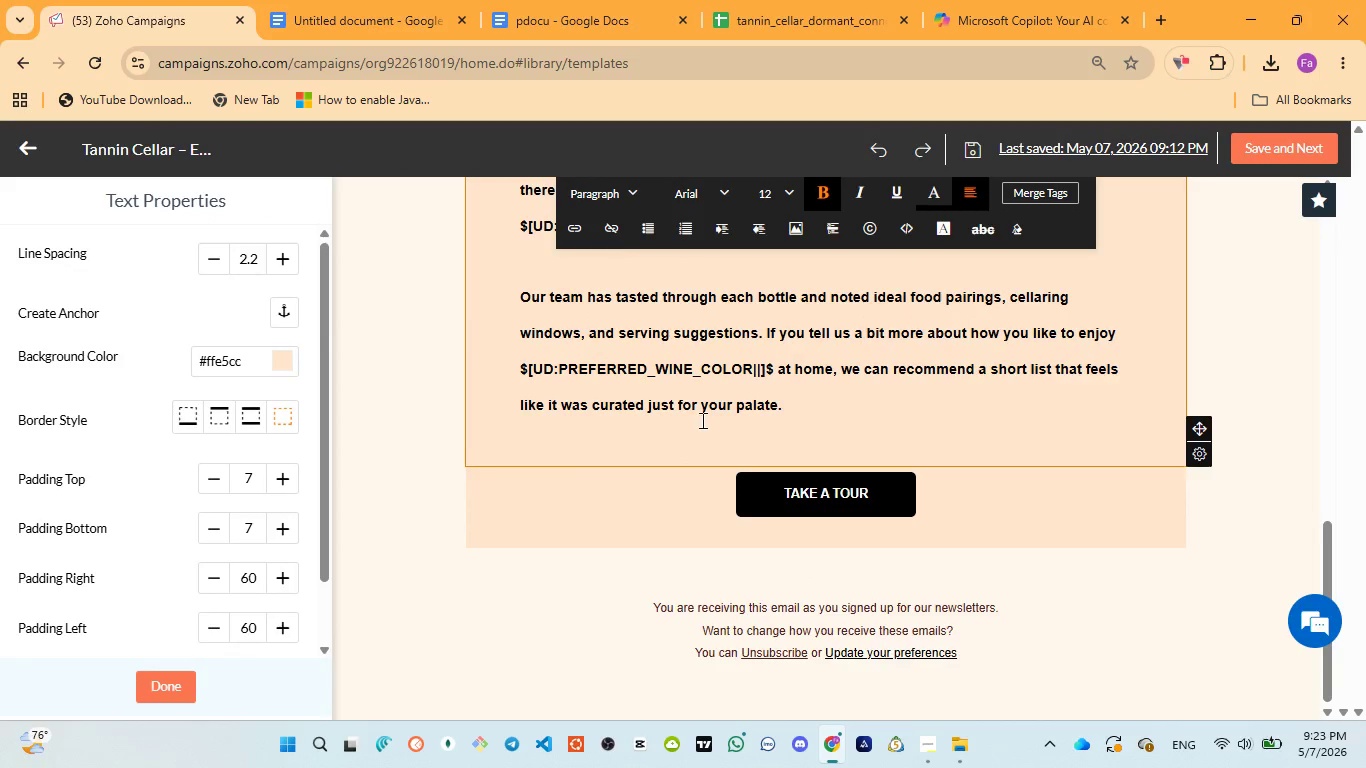 
scroll: coordinate [702, 420], scroll_direction: up, amount: 8.0
 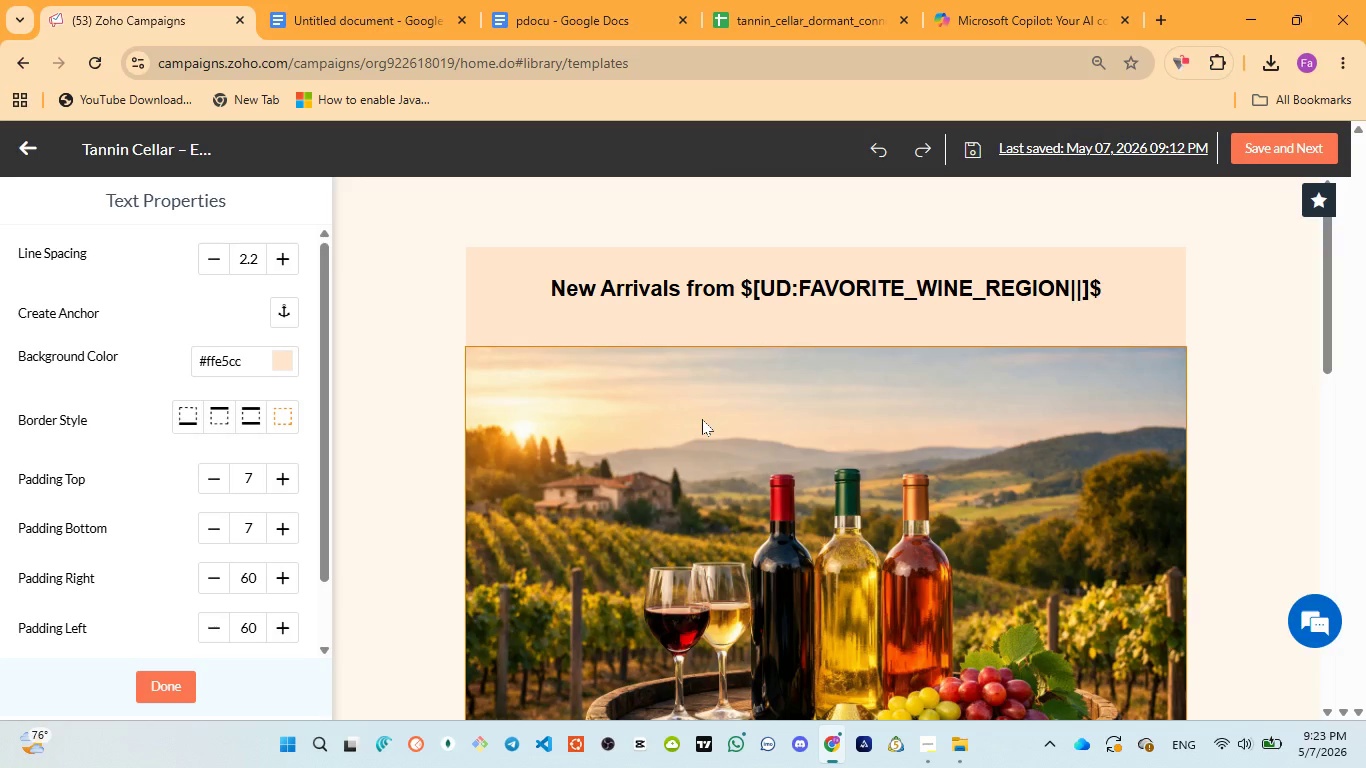 
scroll: coordinate [702, 417], scroll_direction: down, amount: 11.0
 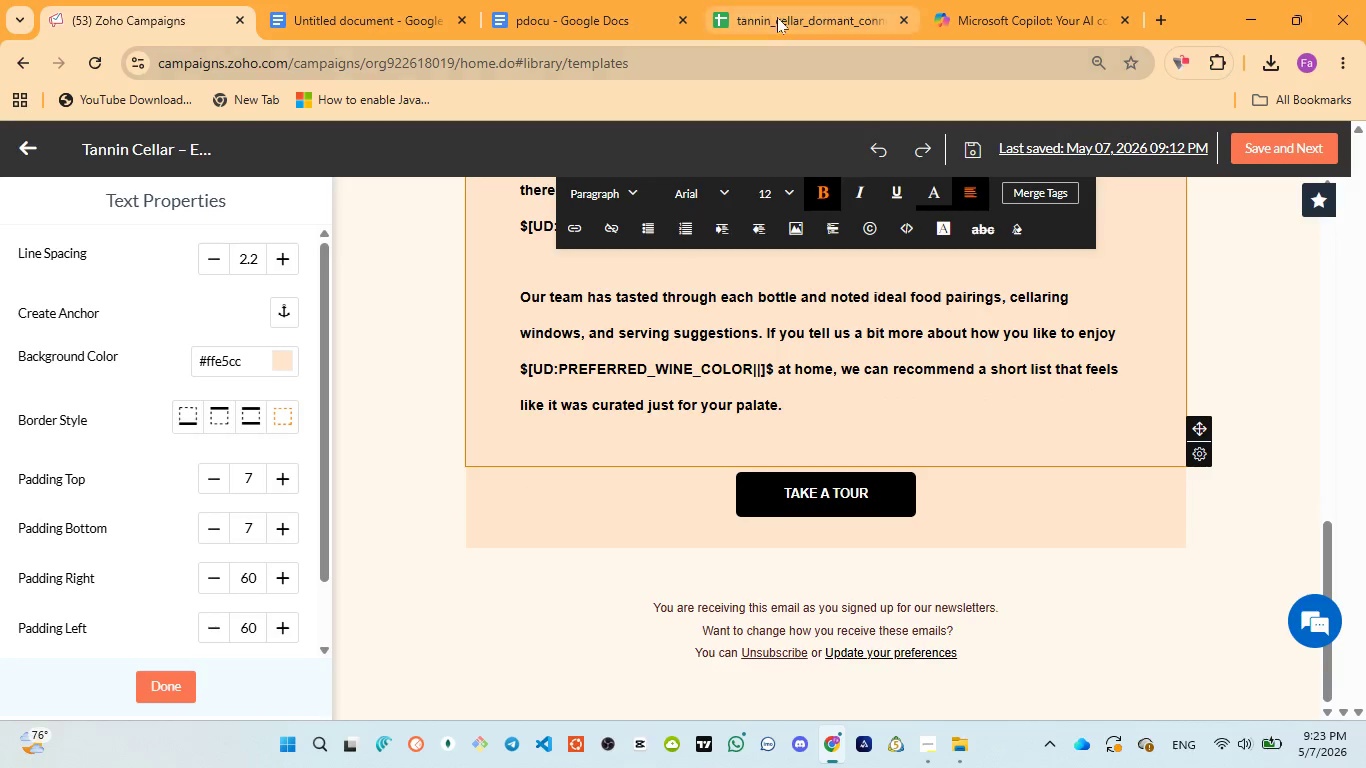 
left_click([777, 17])
 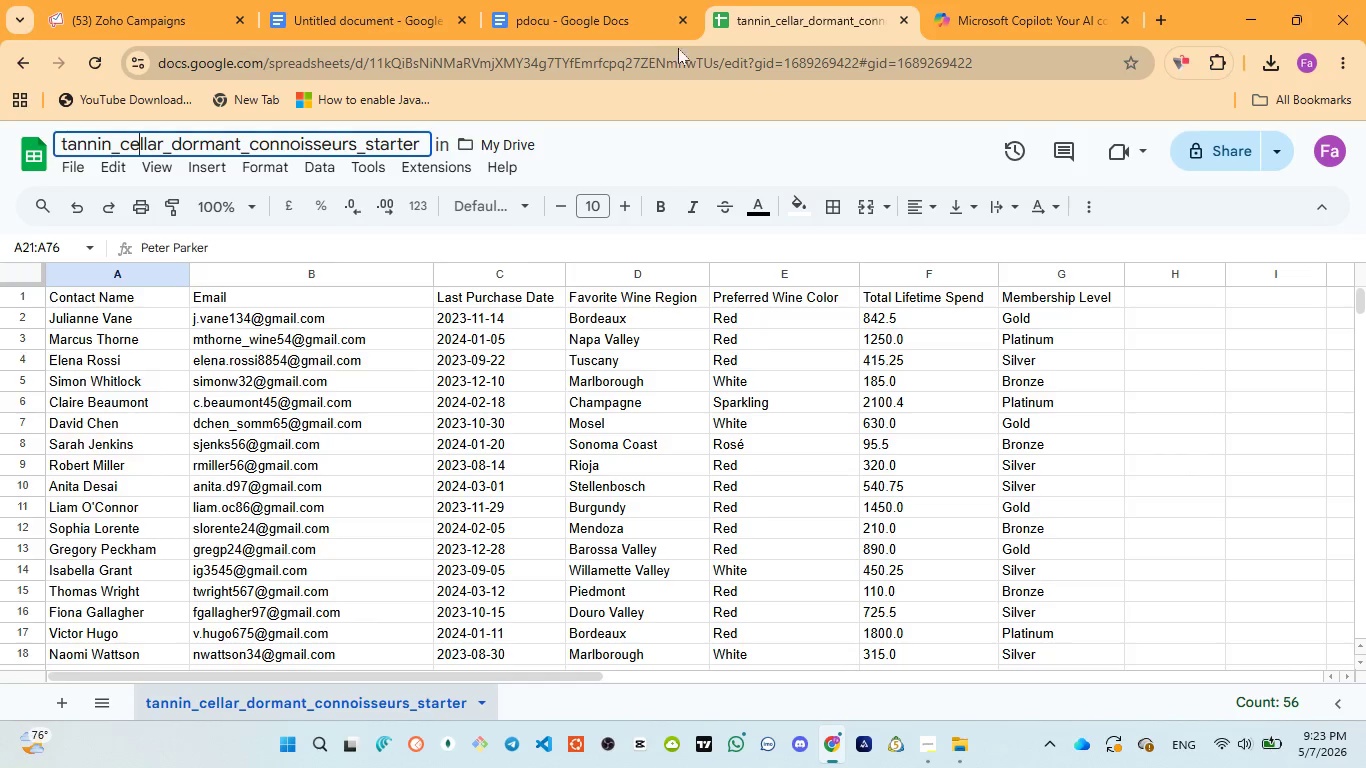 
left_click([581, 18])
 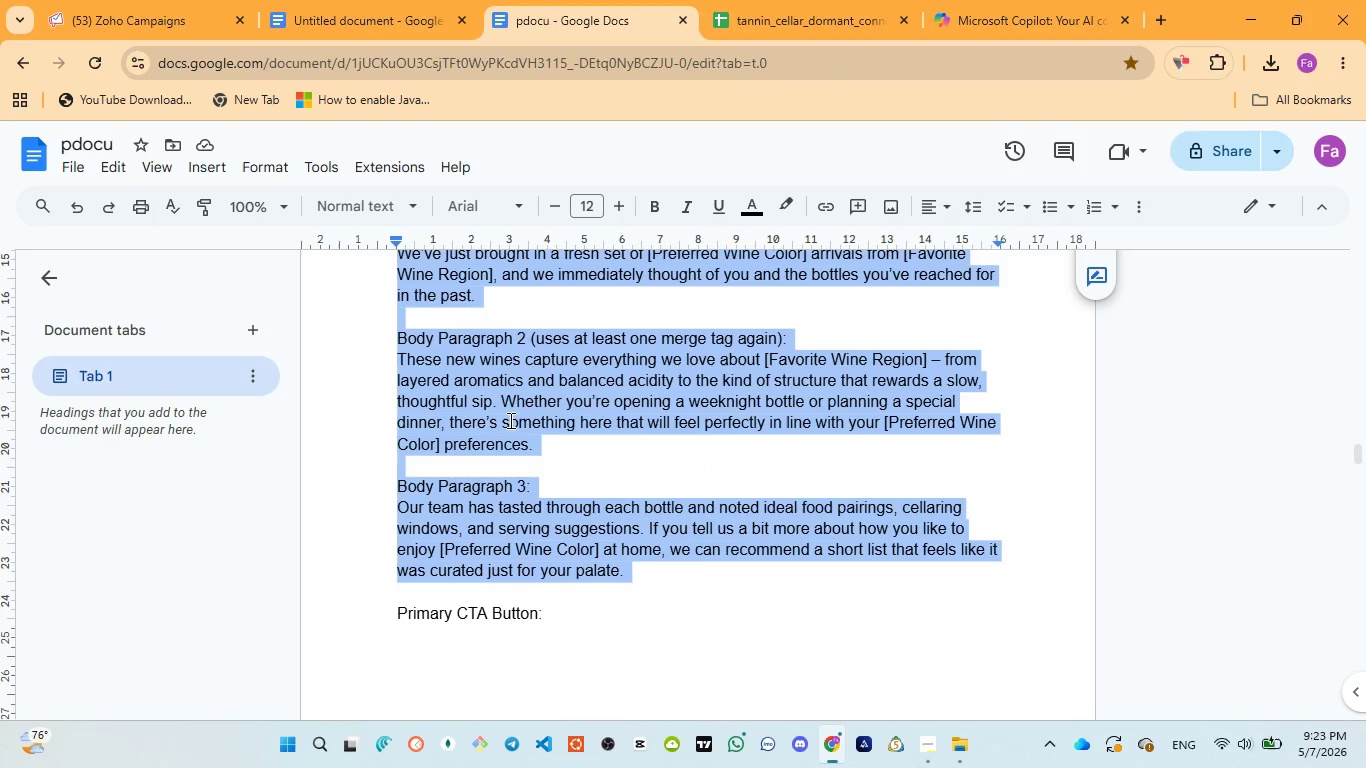 
left_click([510, 416])
 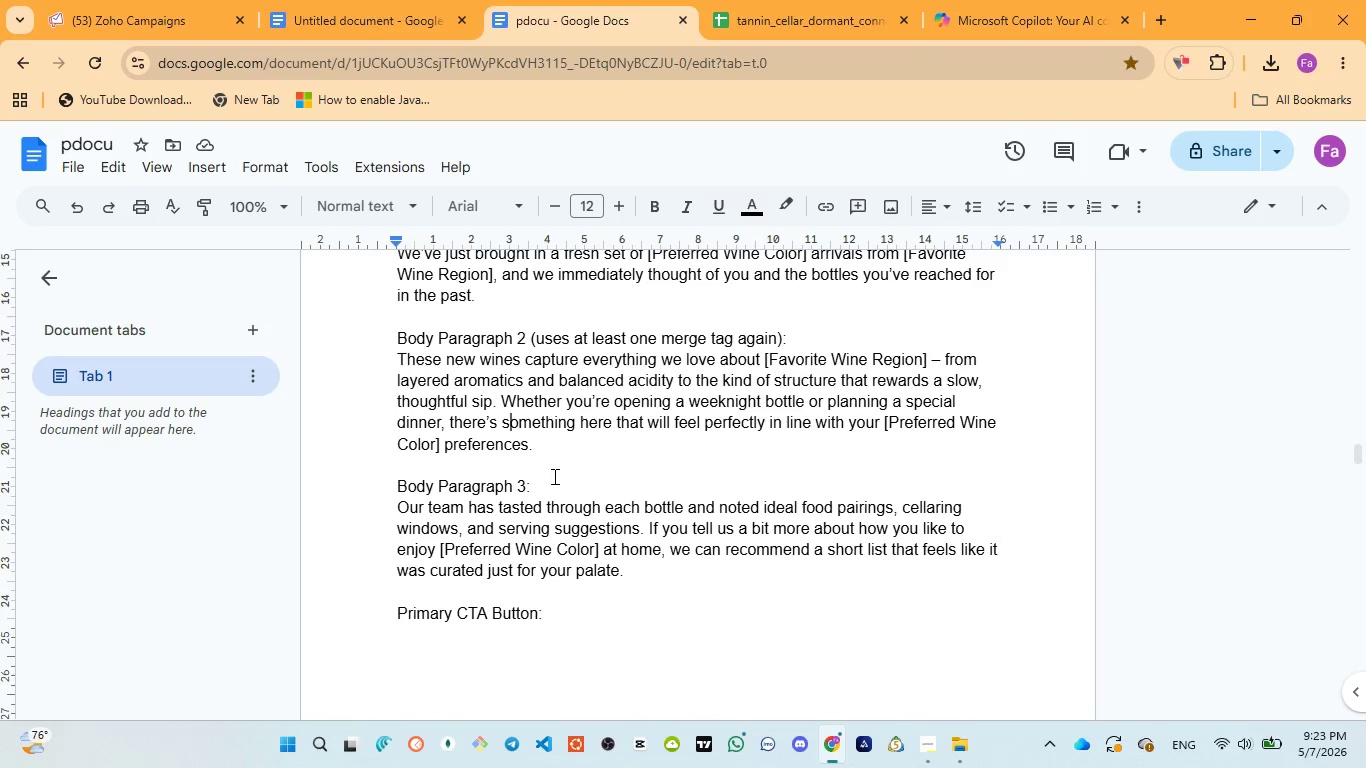 
scroll: coordinate [553, 476], scroll_direction: down, amount: 2.0
 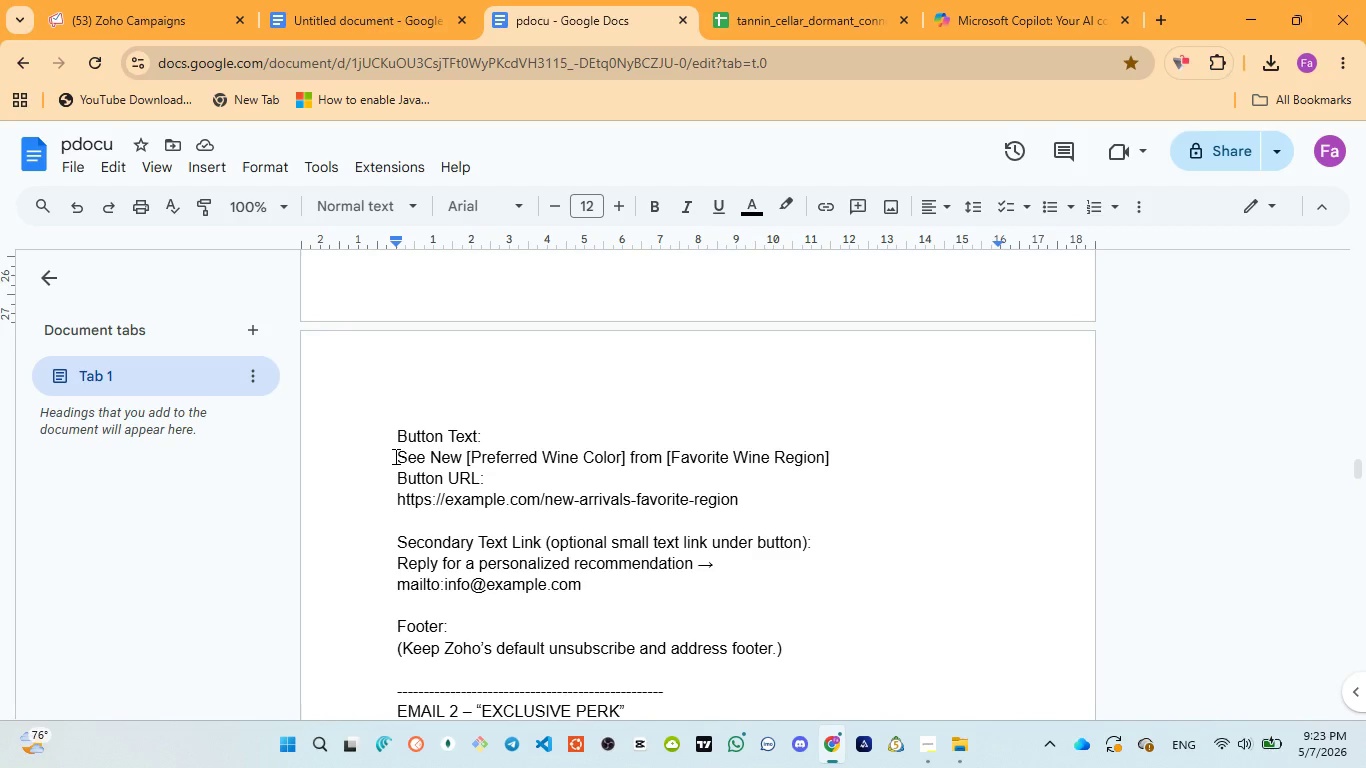 
left_click_drag(start_coordinate=[398, 456], to_coordinate=[842, 465])
 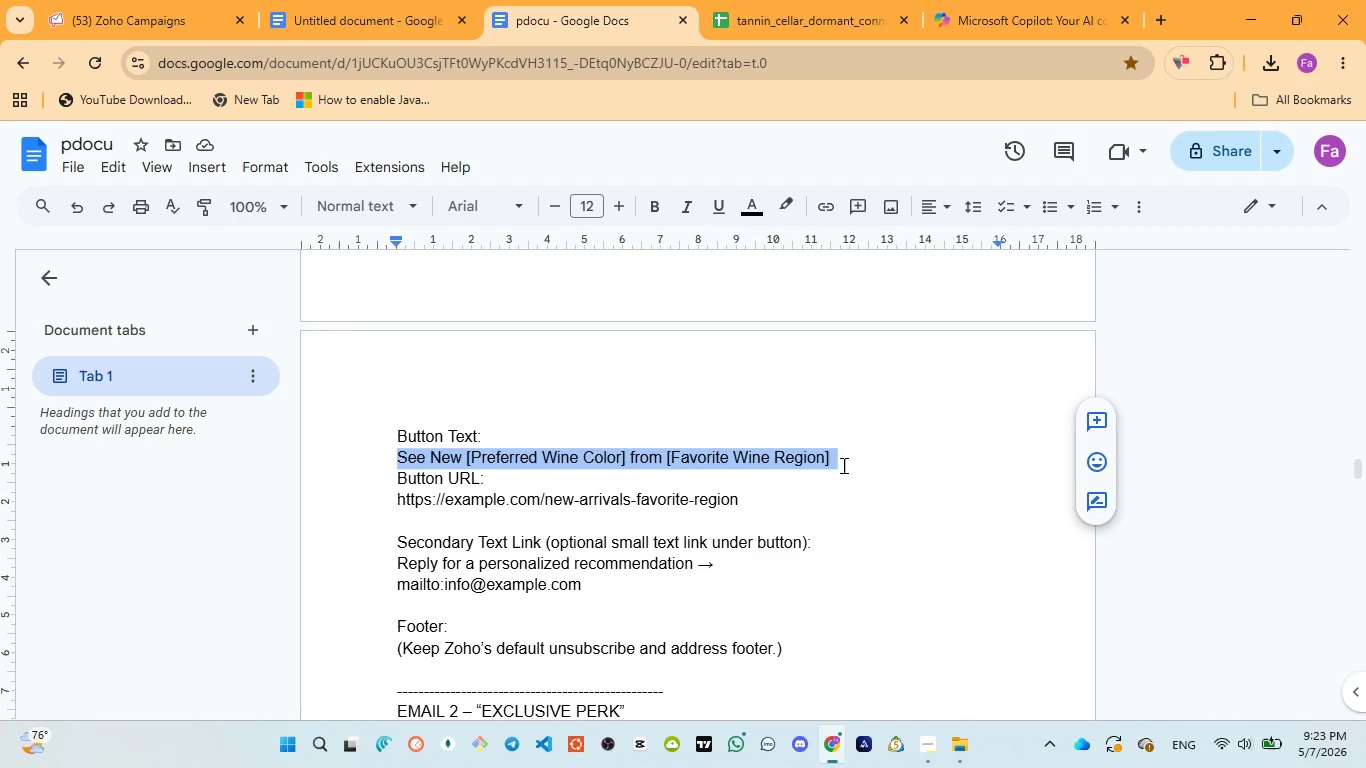 
key(Control+C)
 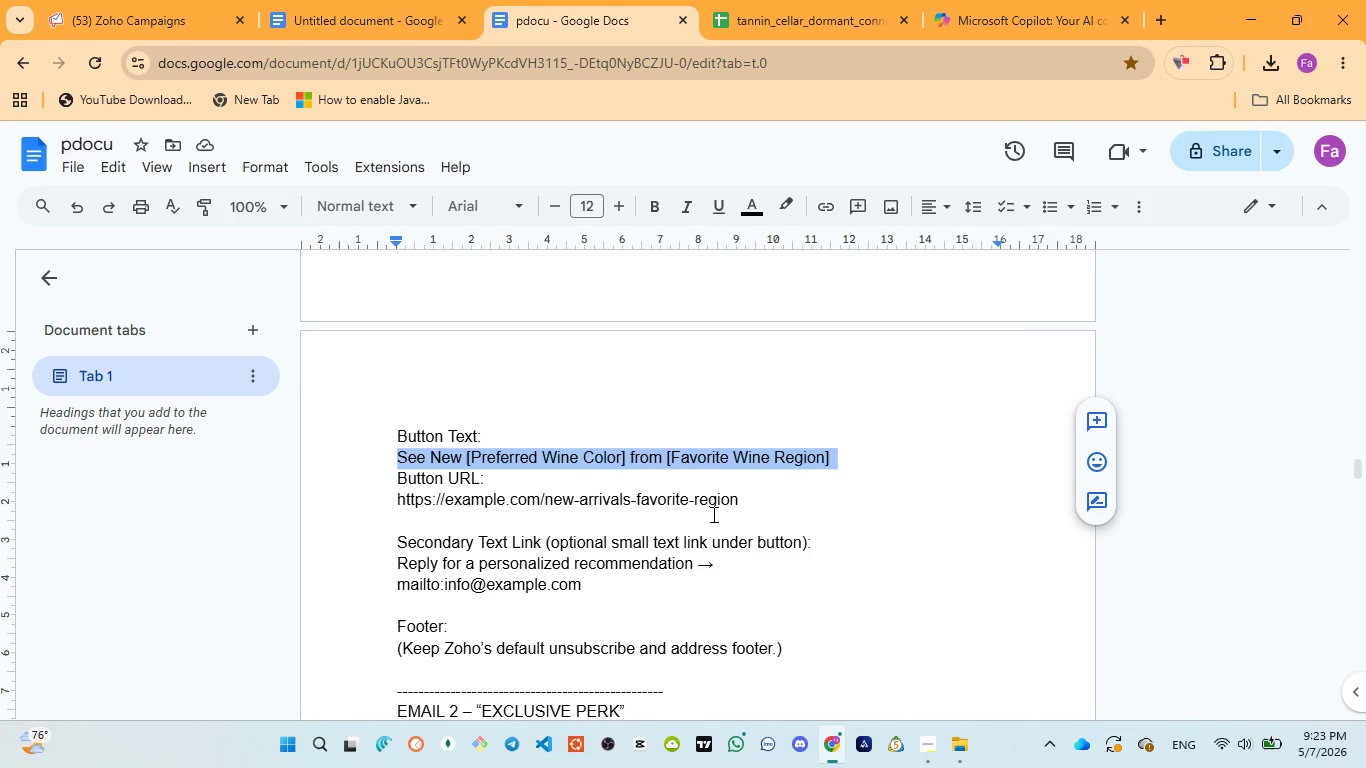 
scroll: coordinate [712, 515], scroll_direction: down, amount: 1.0
 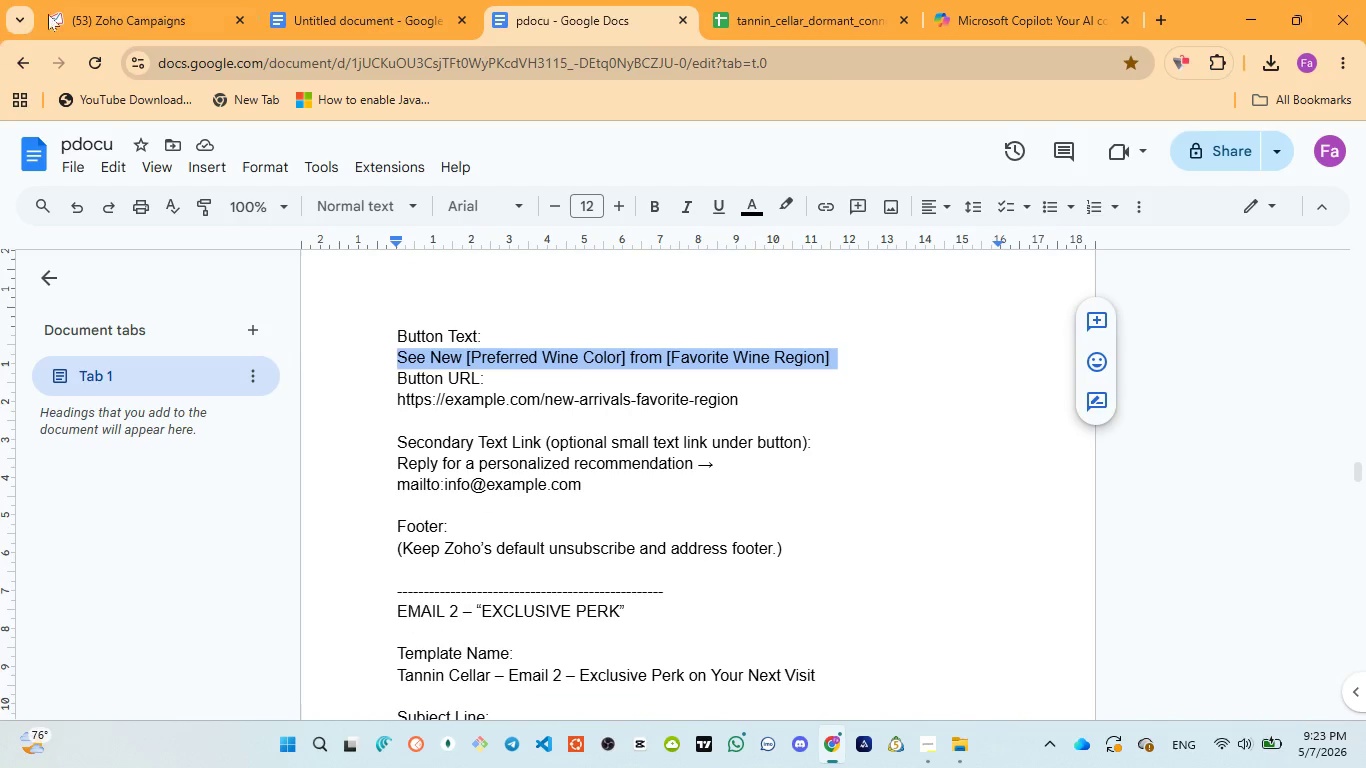 
left_click([84, 1])
 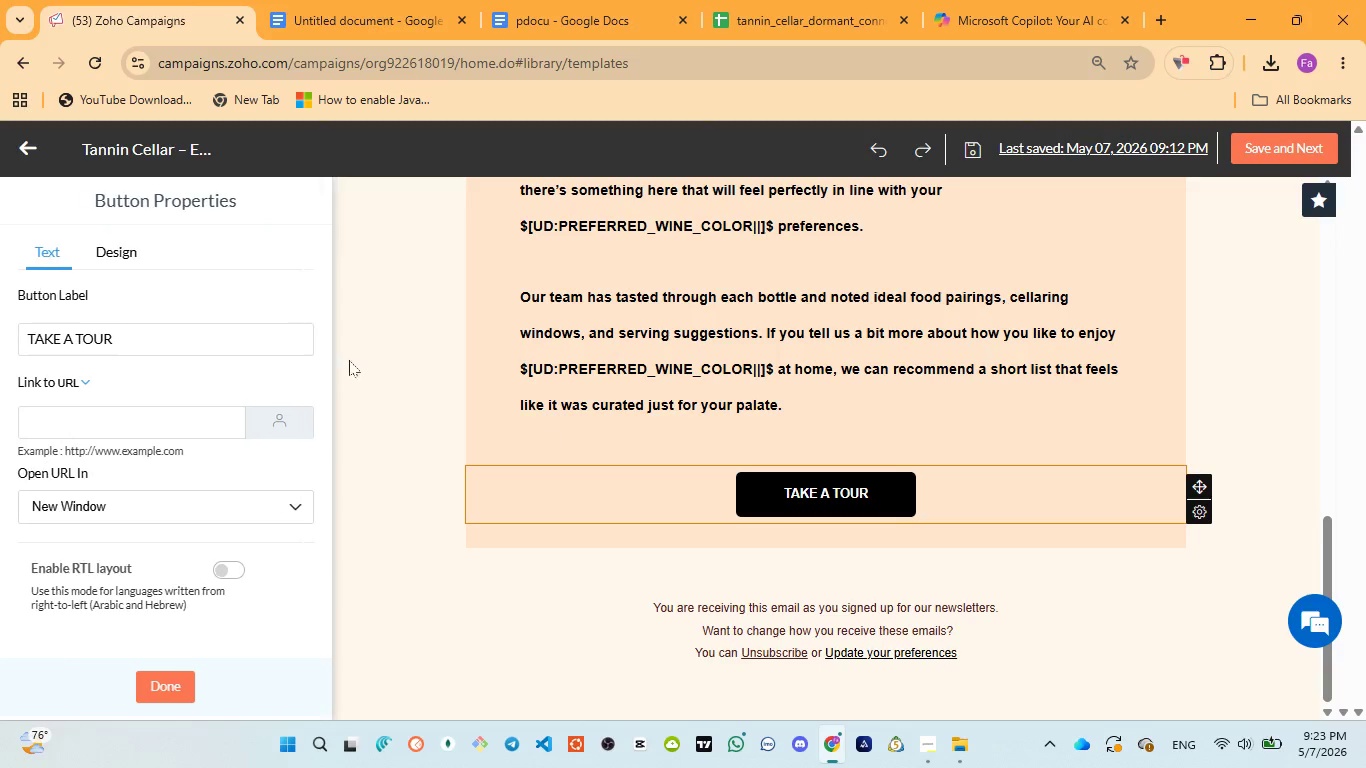 
left_click([141, 335])
 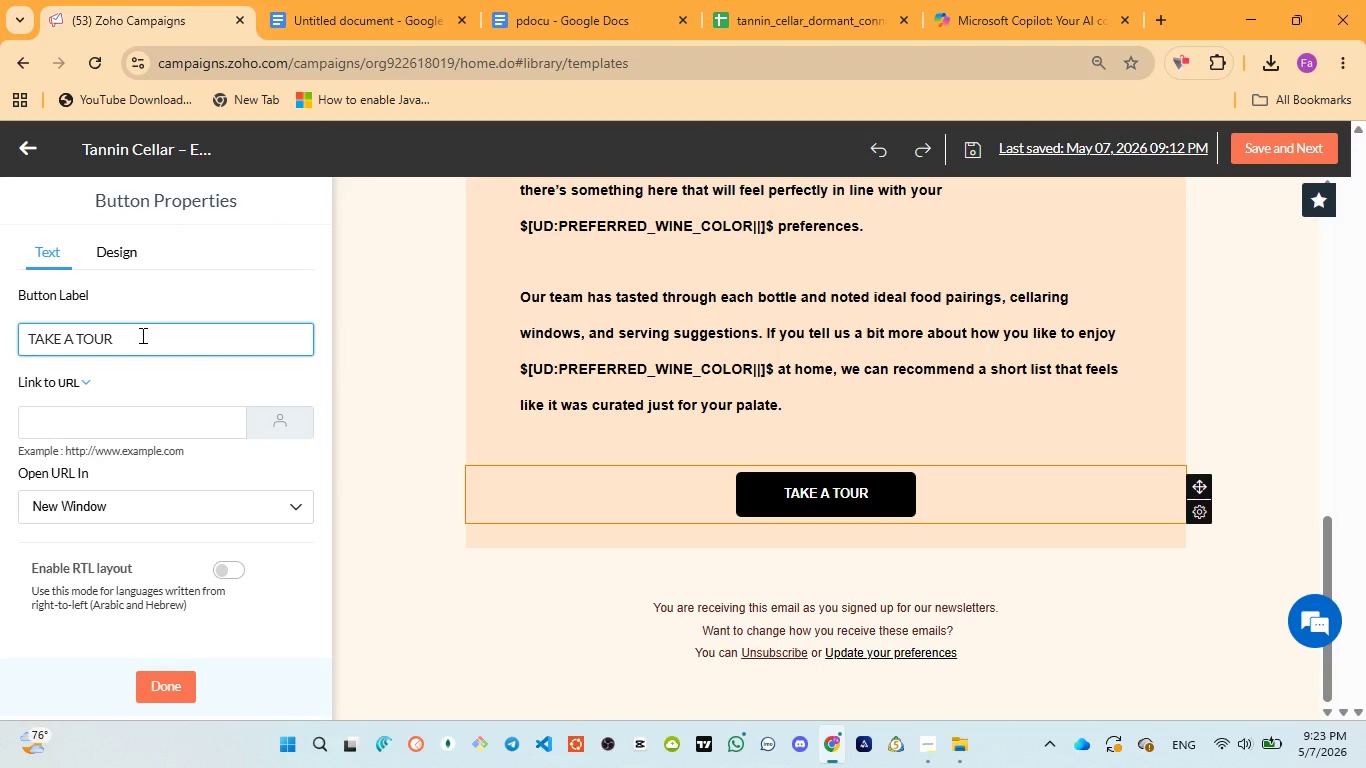 
key(Control+ControlLeft)
 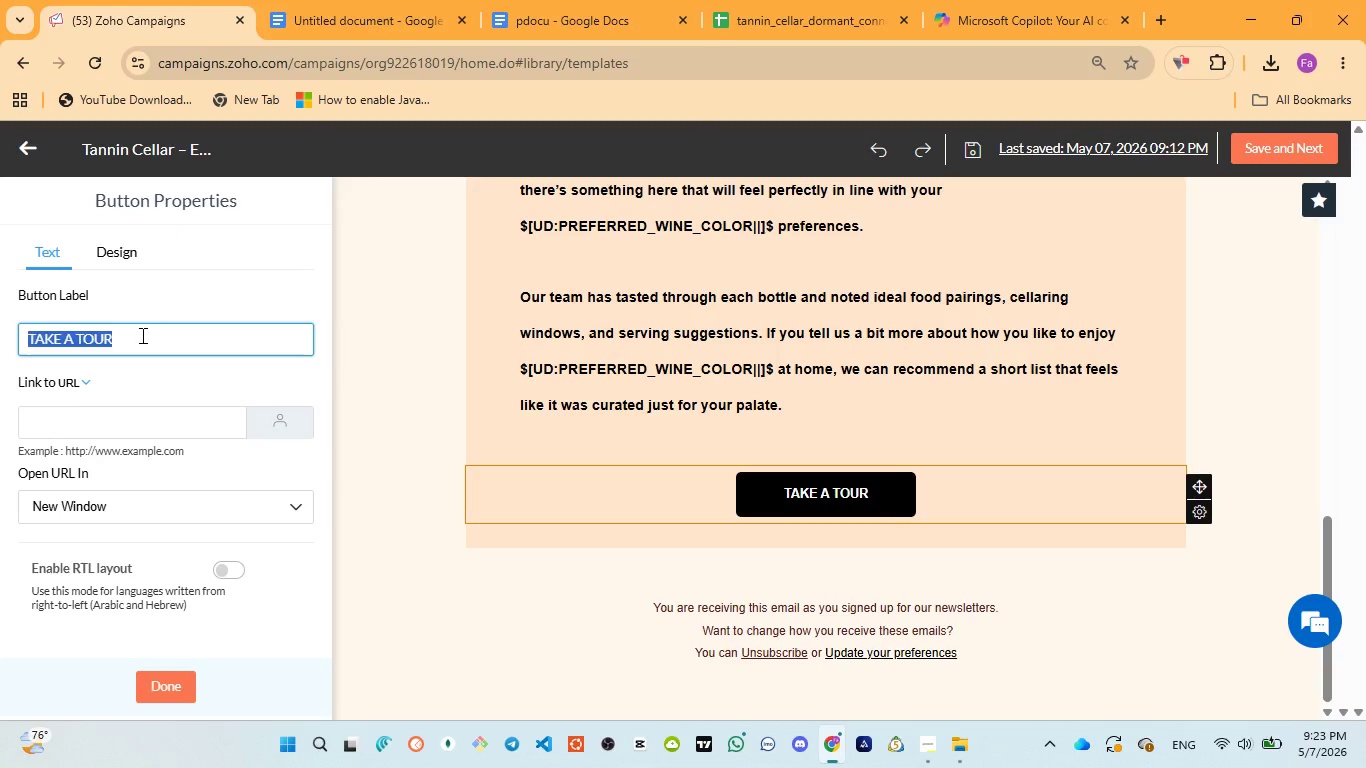 
key(Control+A)
 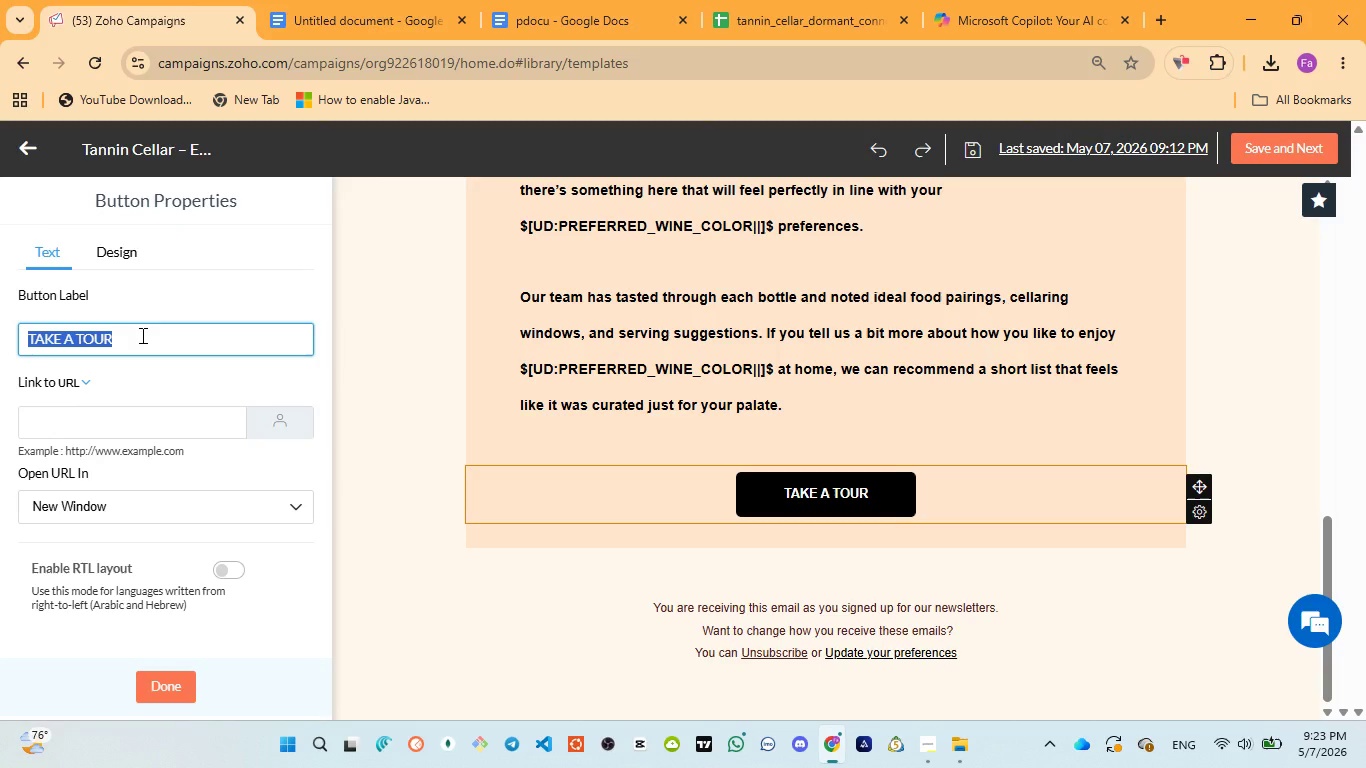 
key(Control+V)
 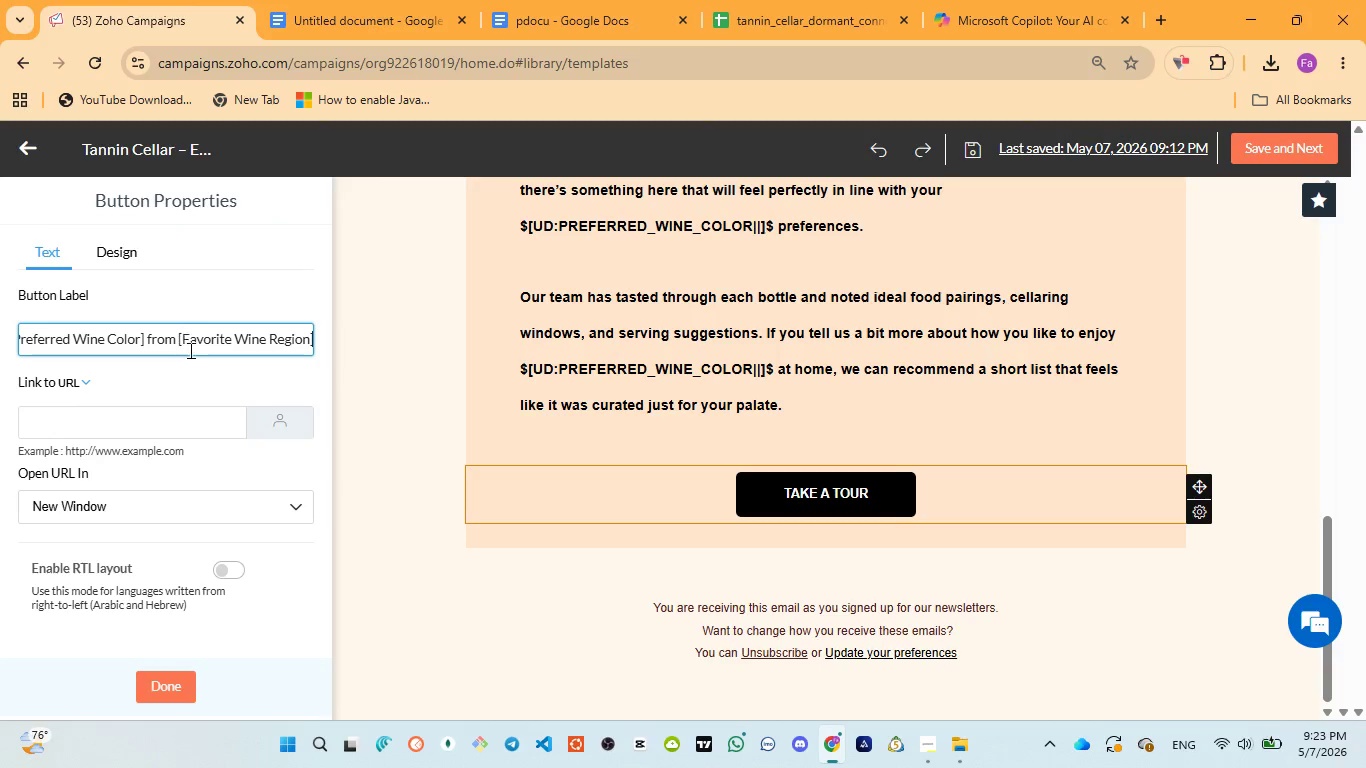 
left_click([167, 433])
 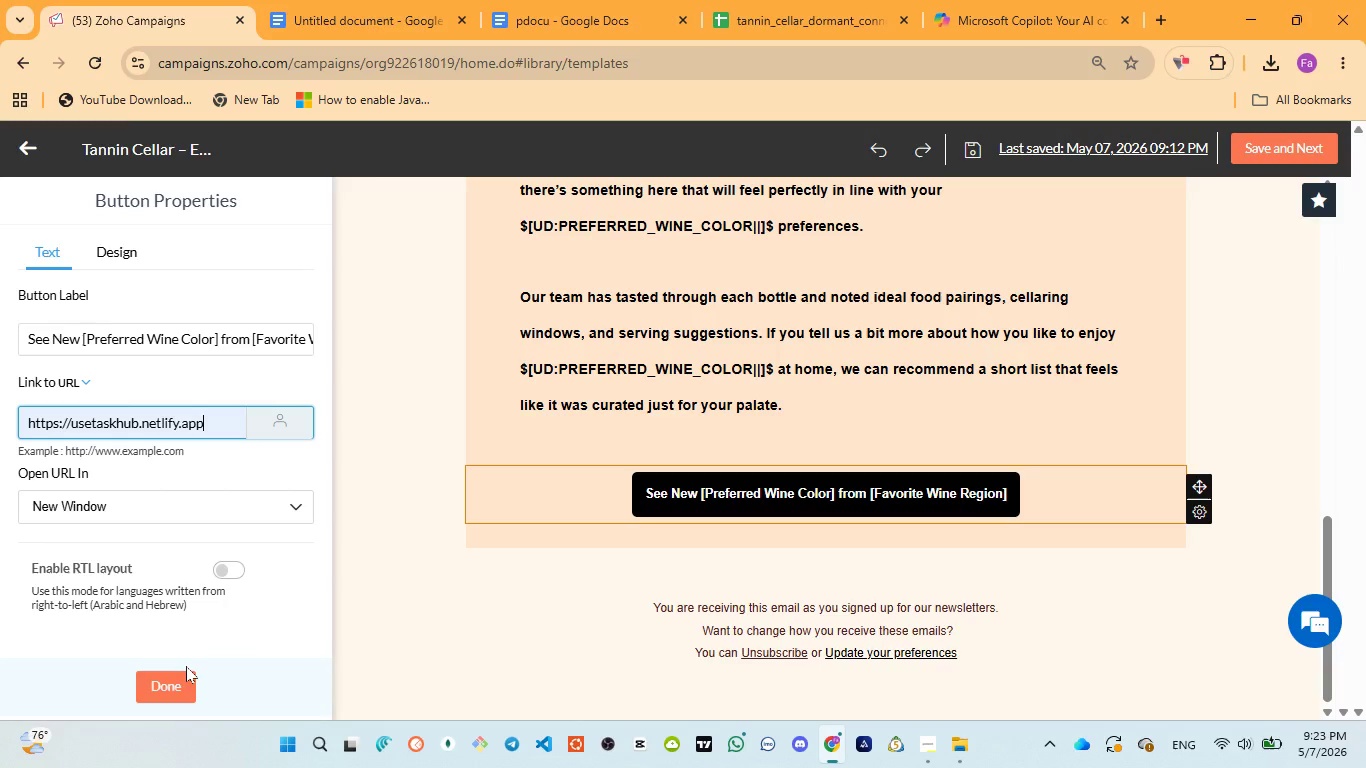 
left_click([184, 688])
 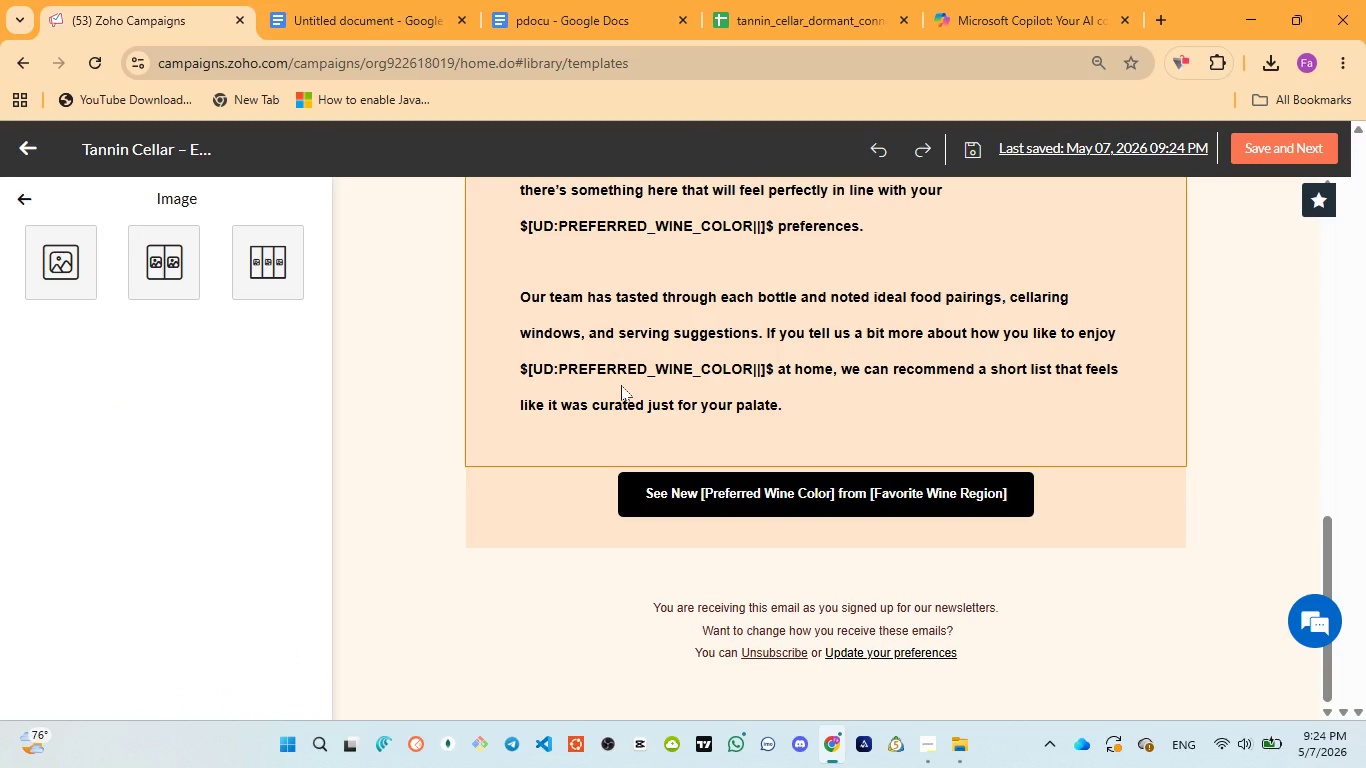 
wait(10.48)
 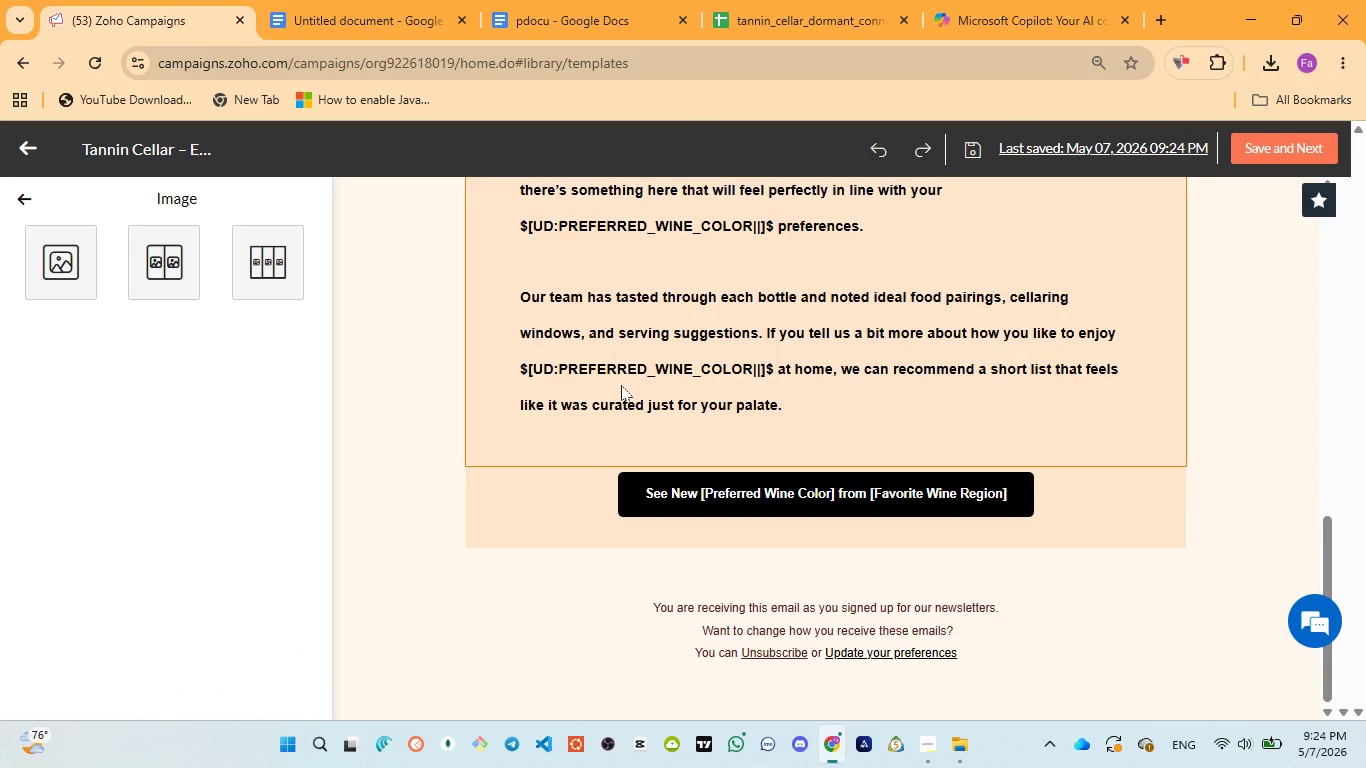 
left_click_drag(start_coordinate=[519, 369], to_coordinate=[527, 369])
 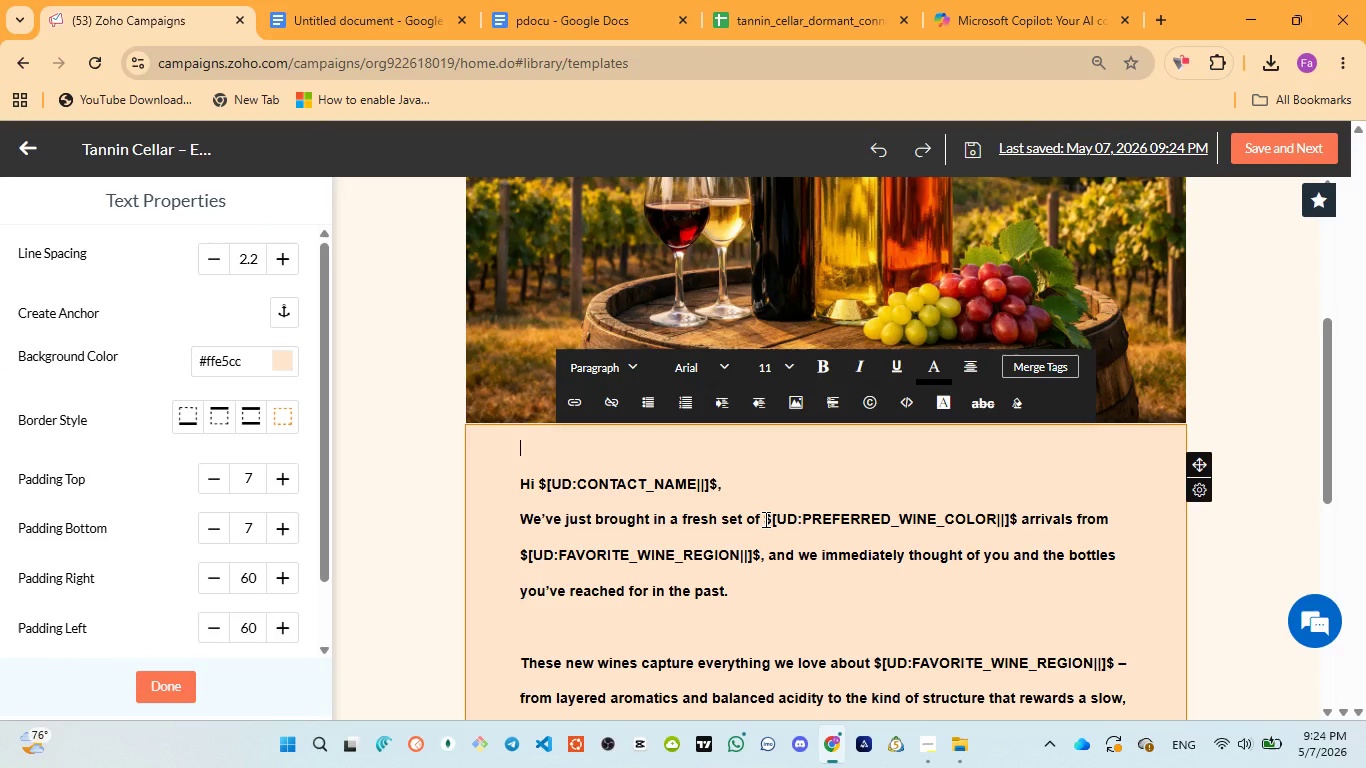 
left_click_drag(start_coordinate=[764, 519], to_coordinate=[1020, 515])
 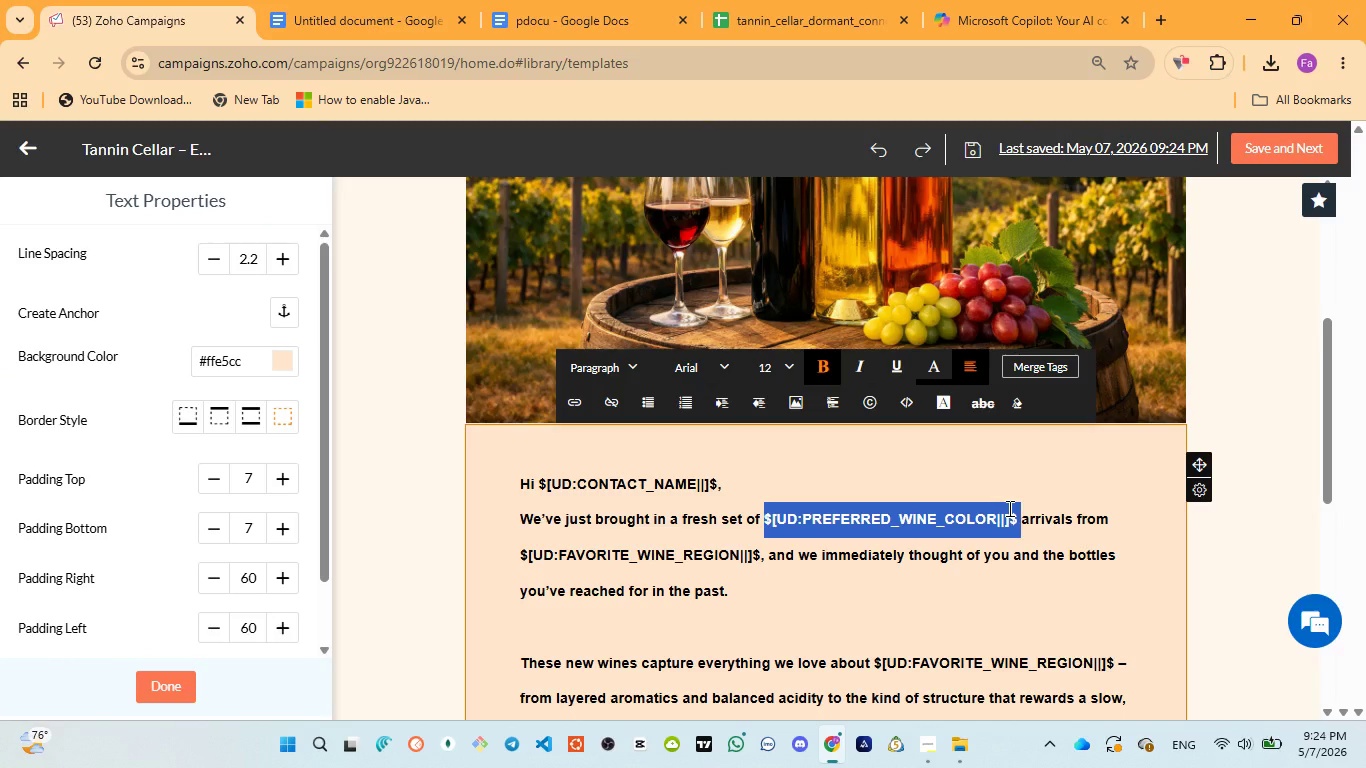 
key(Control+C)
 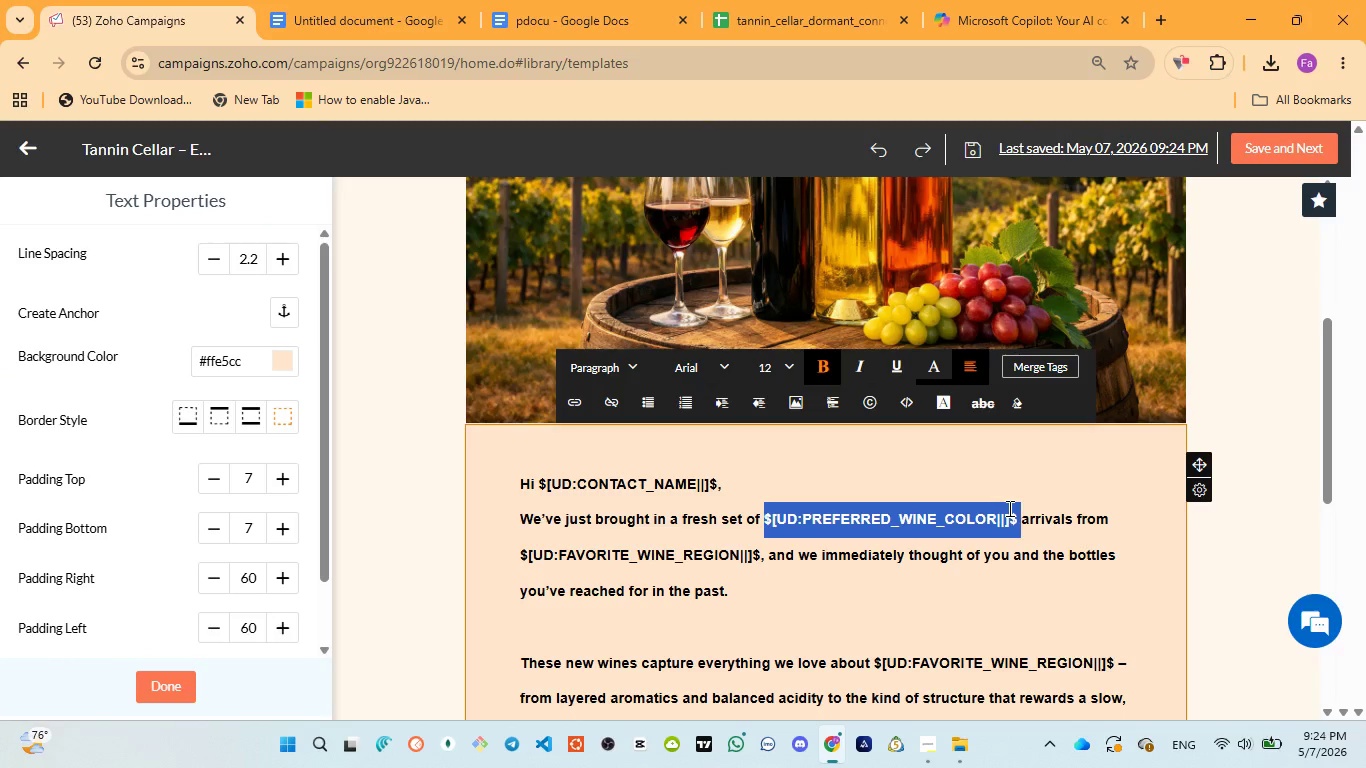 
scroll: coordinate [1006, 503], scroll_direction: down, amount: 6.0
 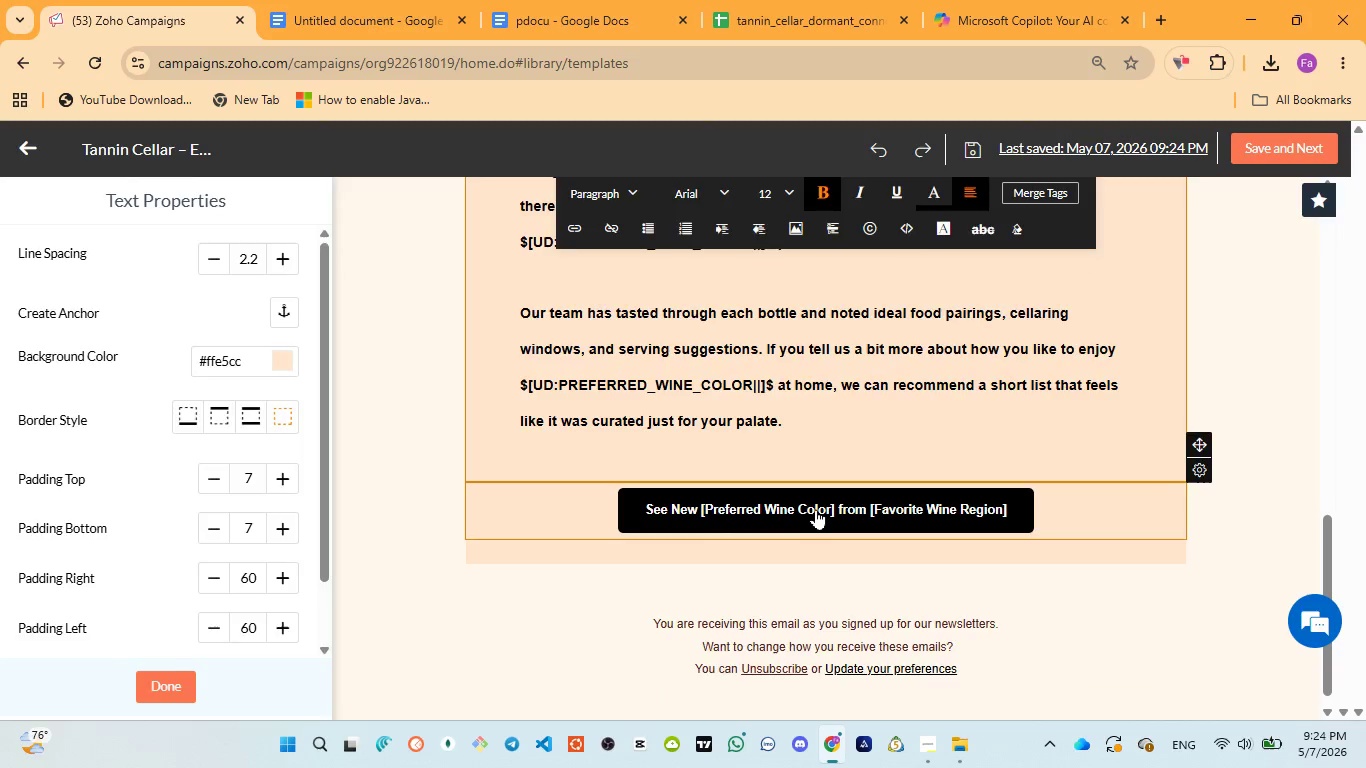 
left_click([815, 509])
 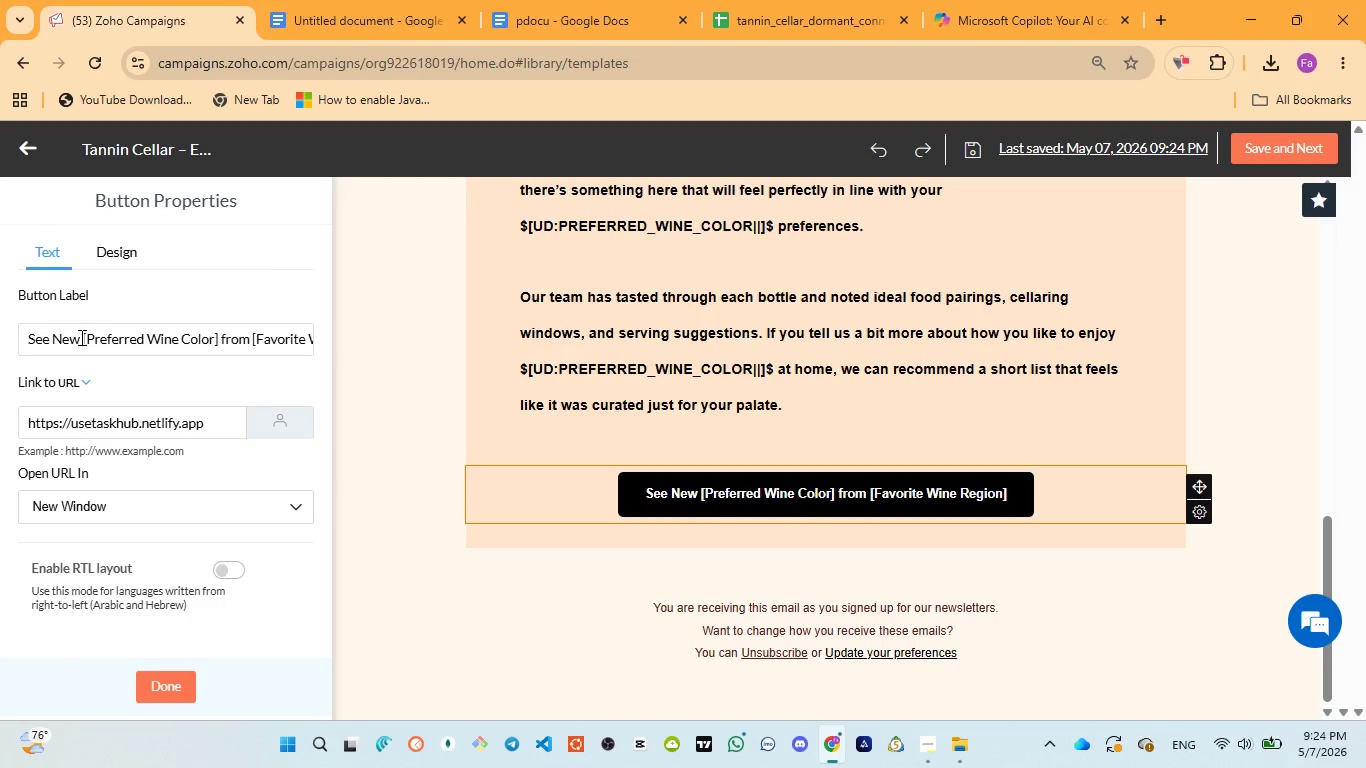 
left_click_drag(start_coordinate=[83, 333], to_coordinate=[218, 339])
 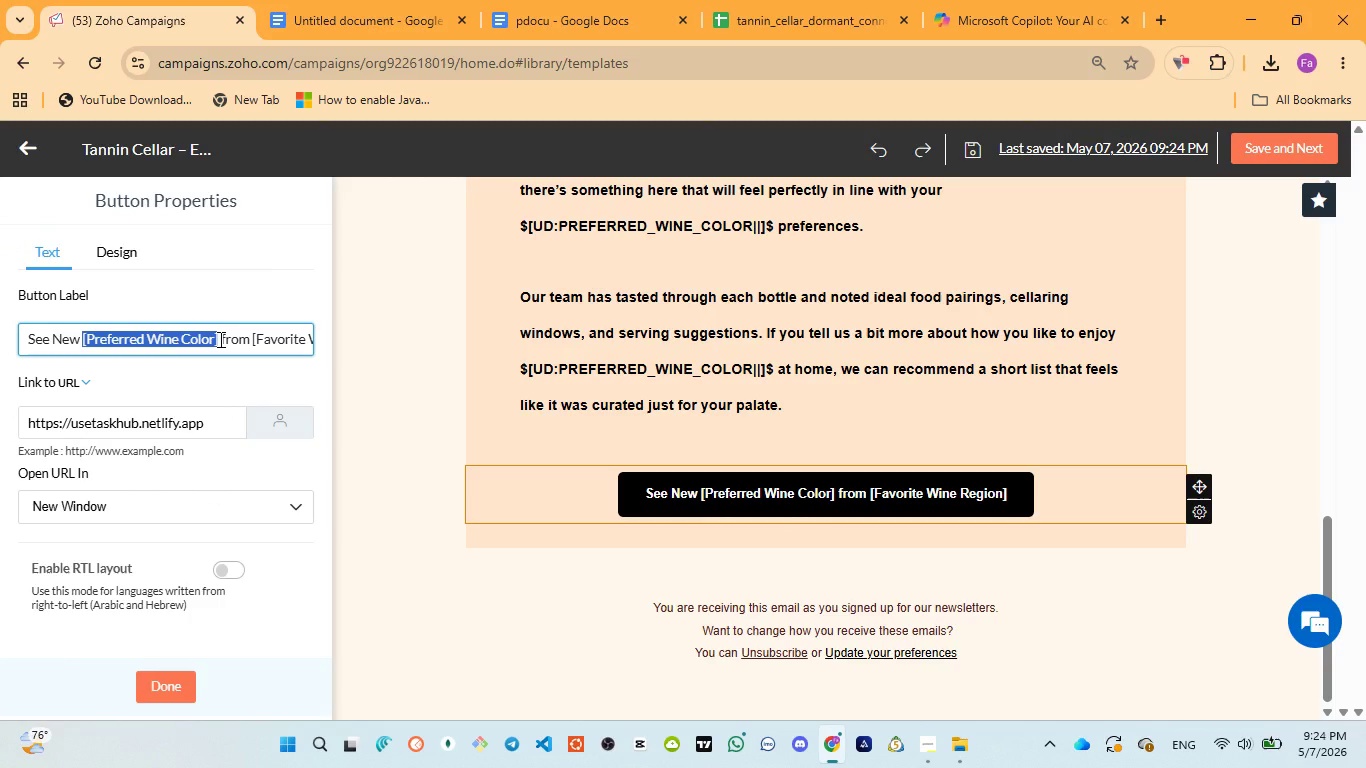 
key(Control+V)
 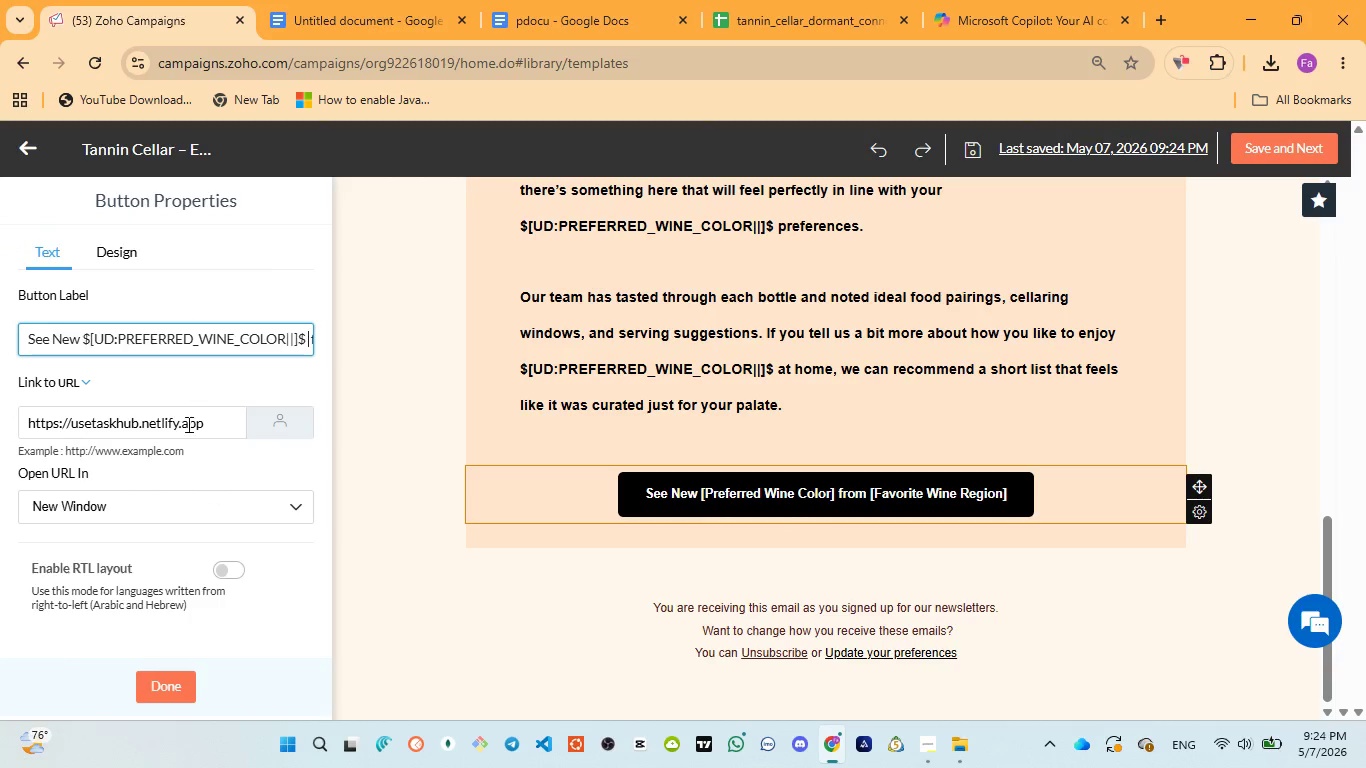 
left_click([174, 683])
 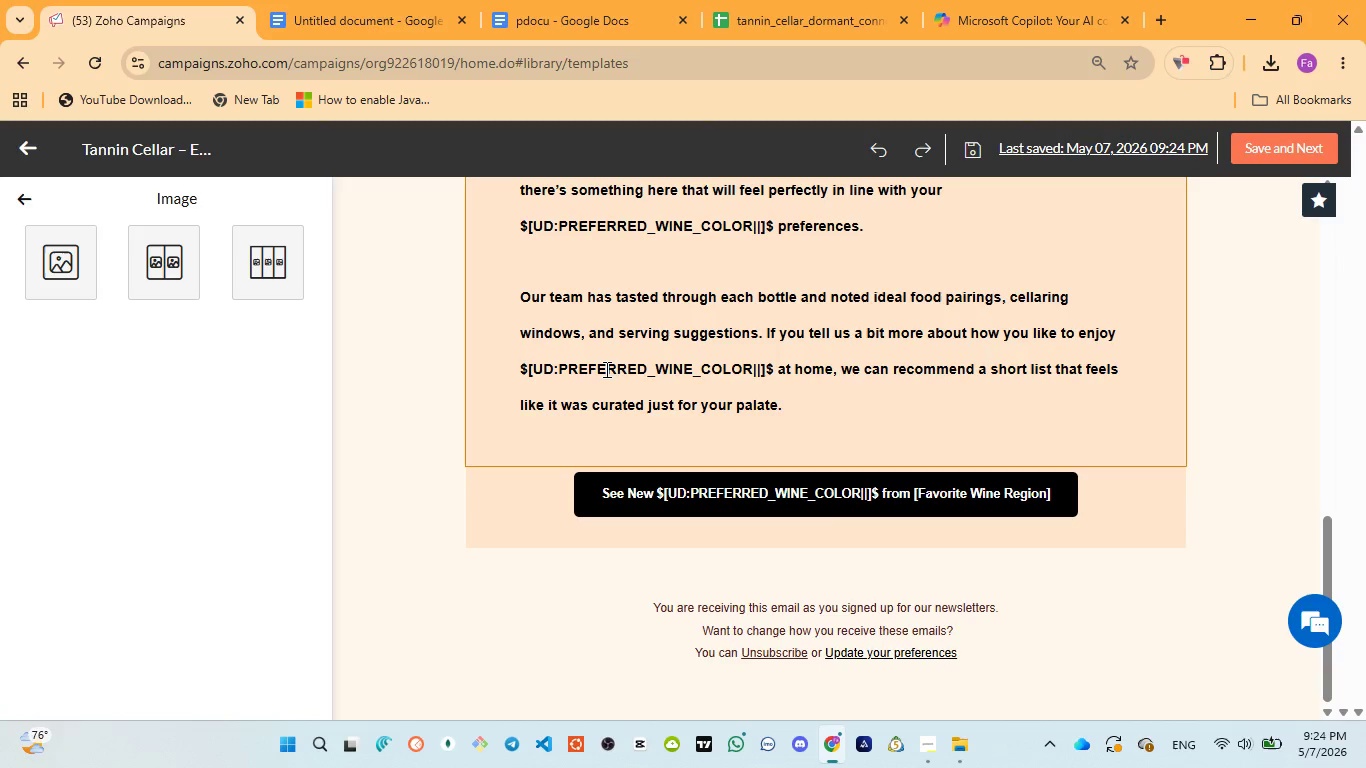 
left_click([515, 365])
 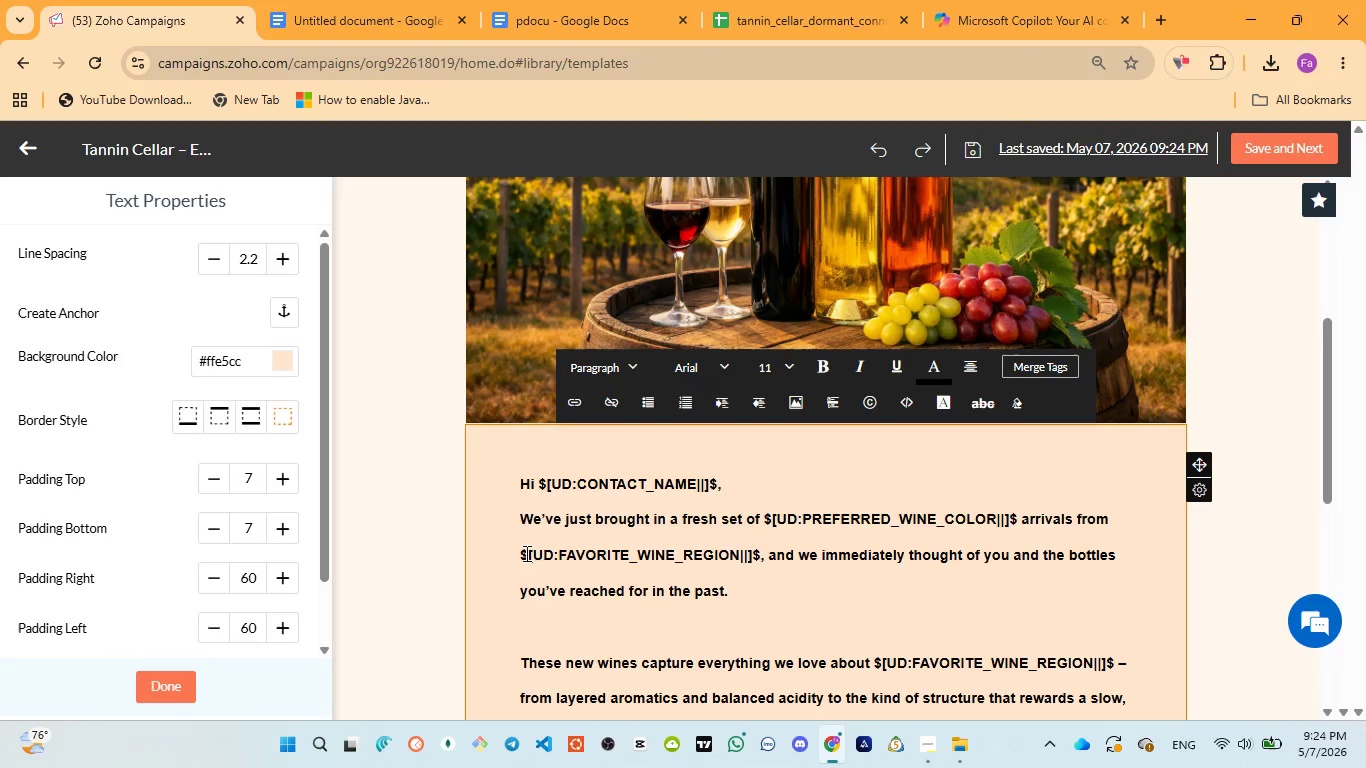 
left_click_drag(start_coordinate=[522, 553], to_coordinate=[762, 555])
 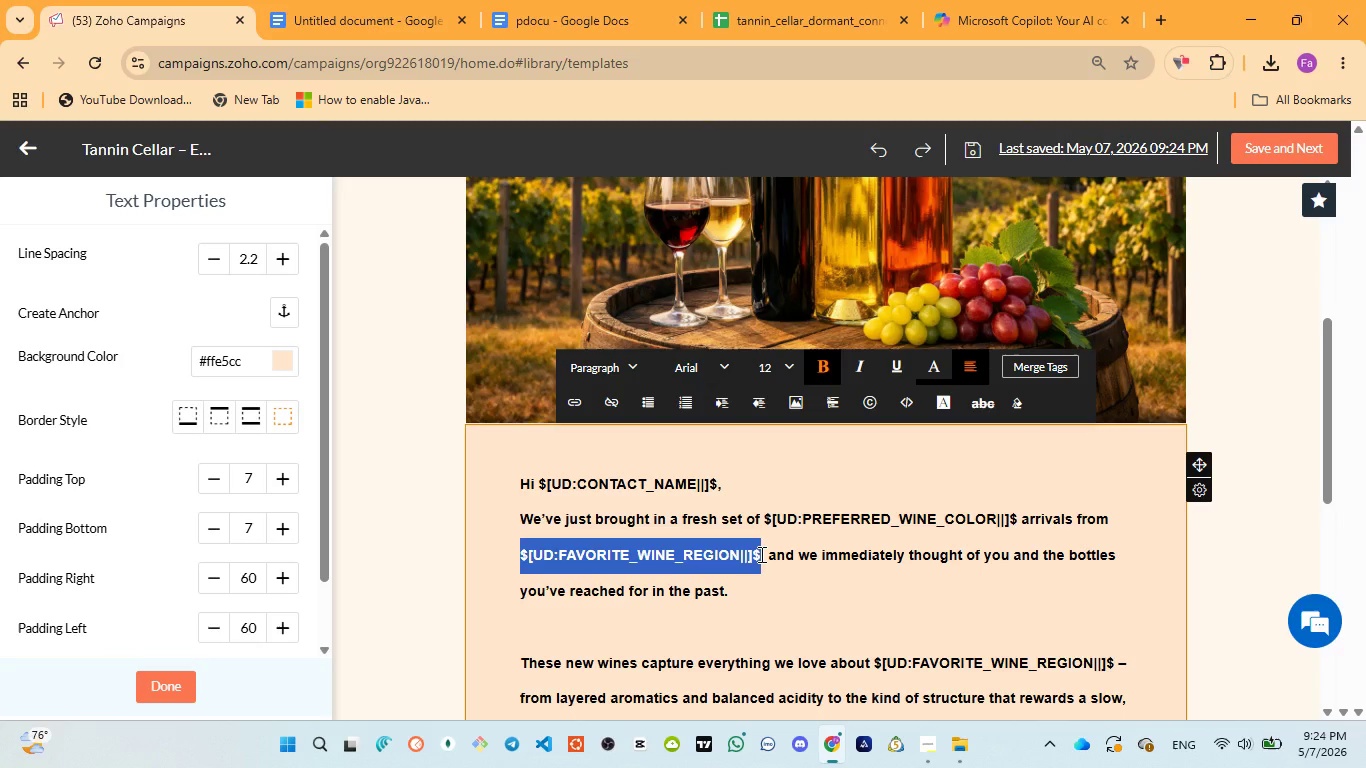 
key(Control+C)
 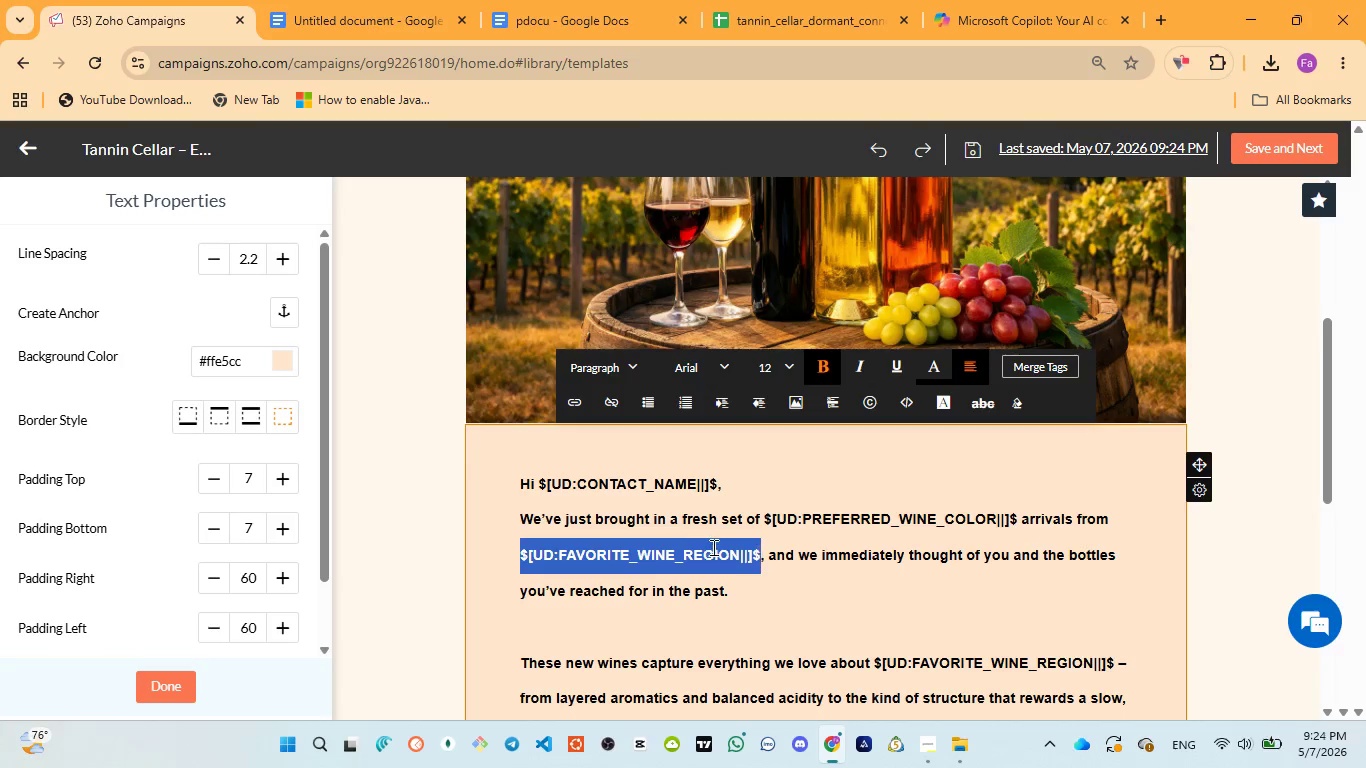 
scroll: coordinate [717, 548], scroll_direction: down, amount: 4.0
 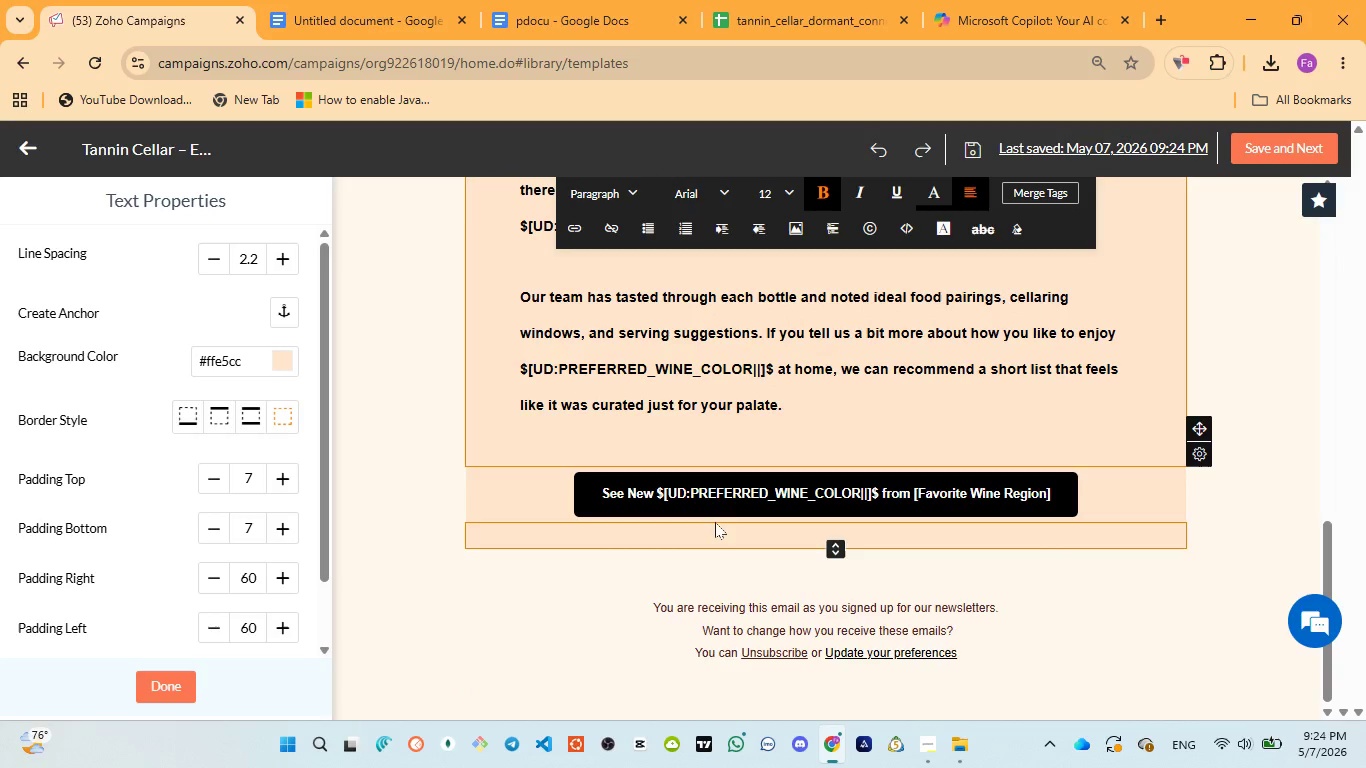 
left_click([715, 497])
 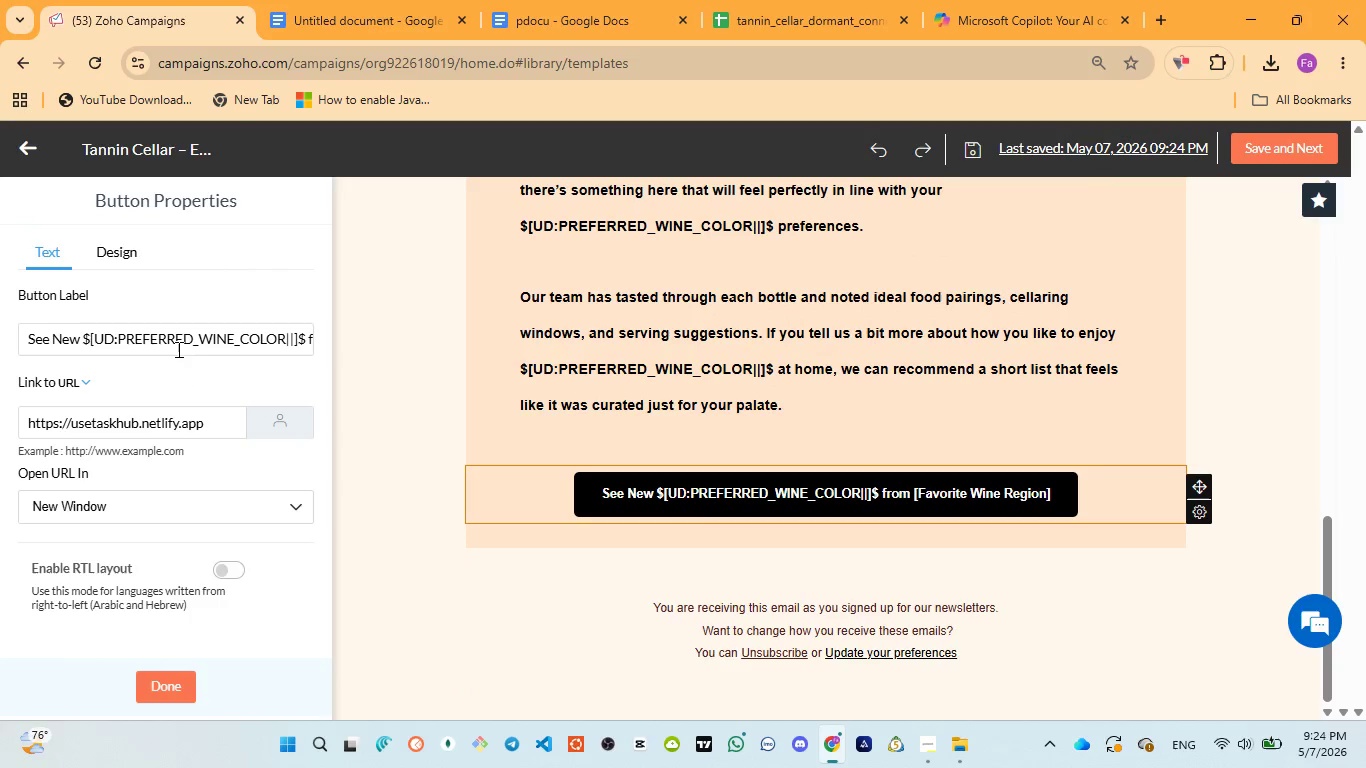 
left_click([276, 347])
 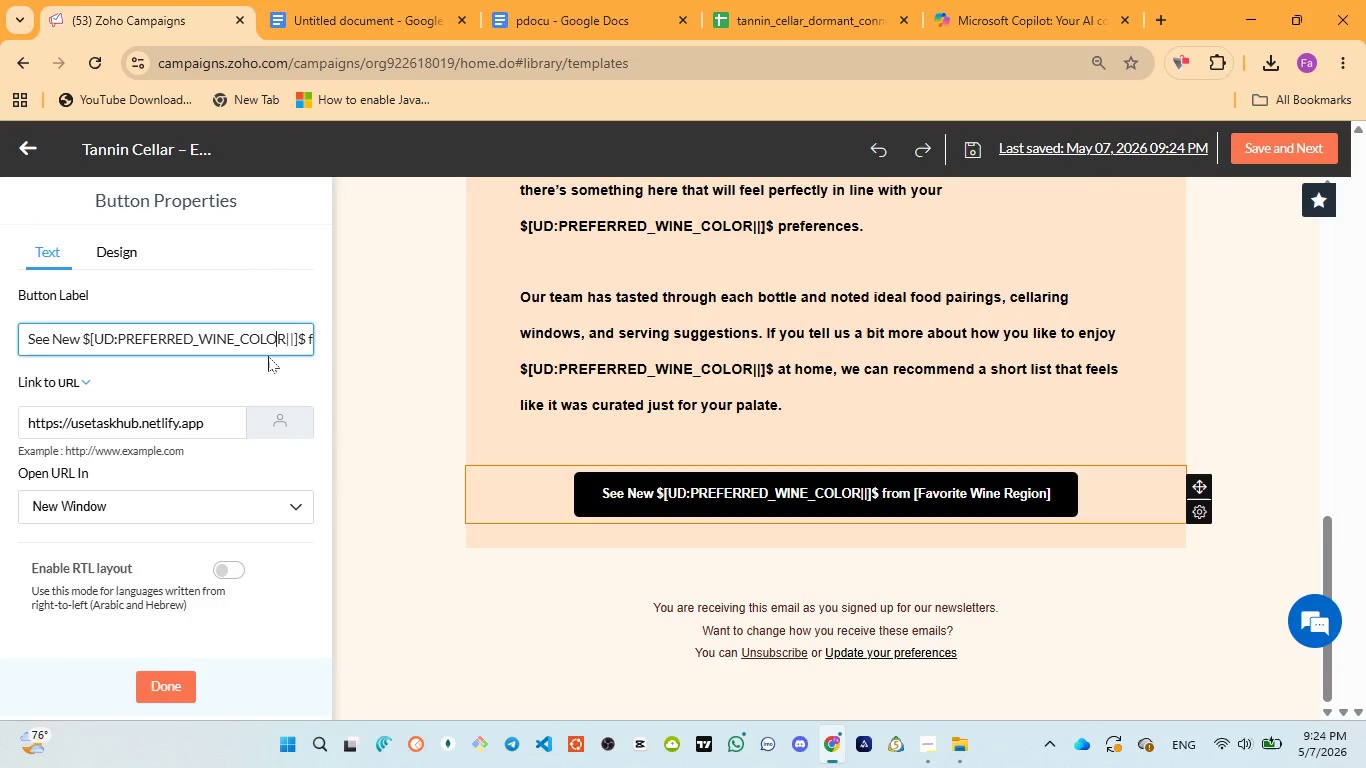 
hold_key(key=ArrowRight, duration=1.5)
 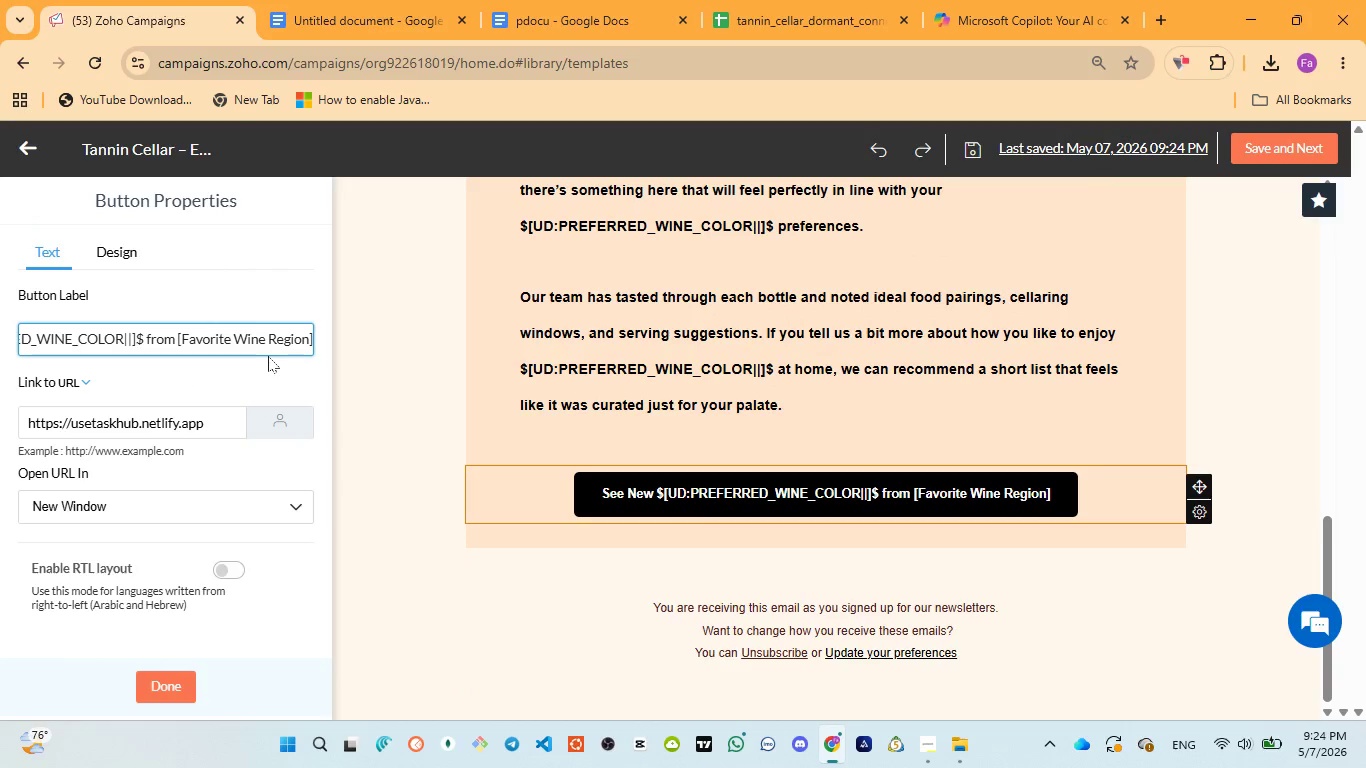 
hold_key(key=ArrowRight, duration=0.5)
 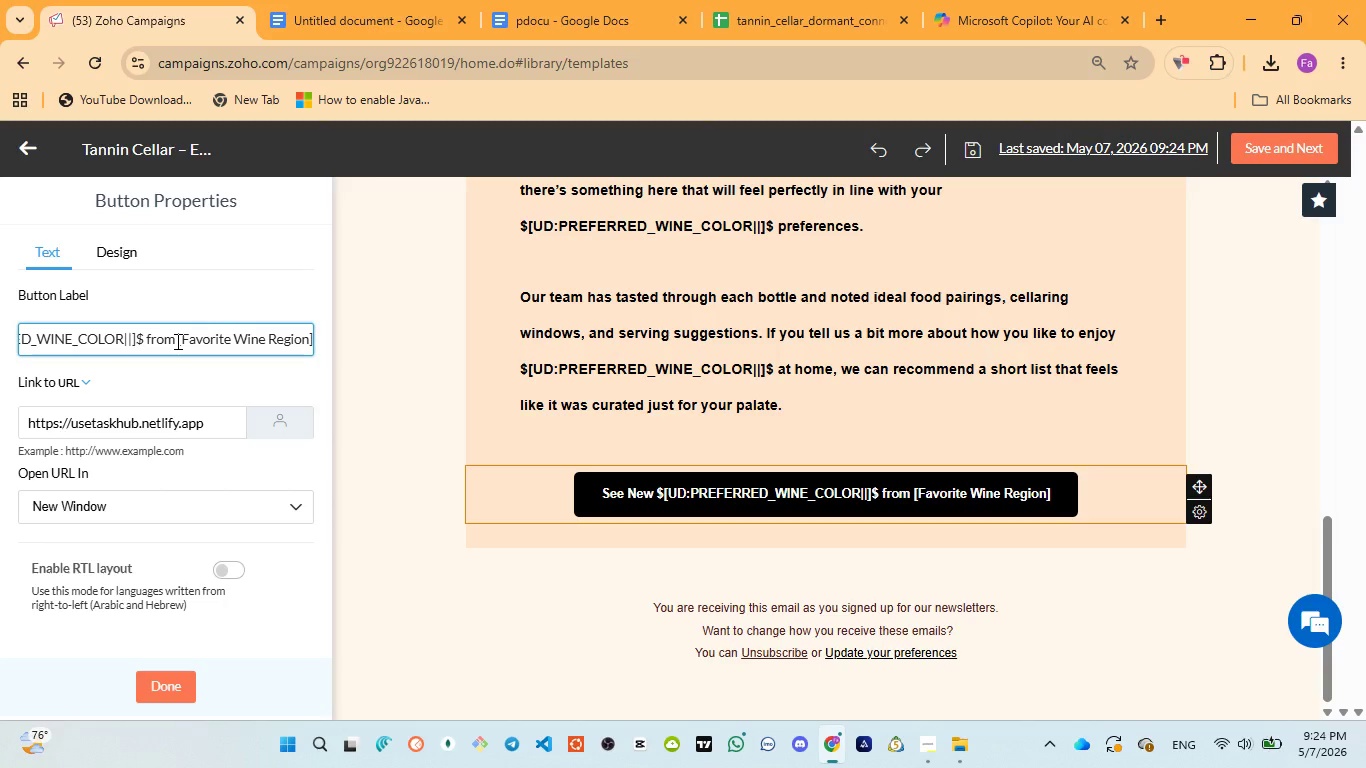 
left_click_drag(start_coordinate=[176, 341], to_coordinate=[368, 346])
 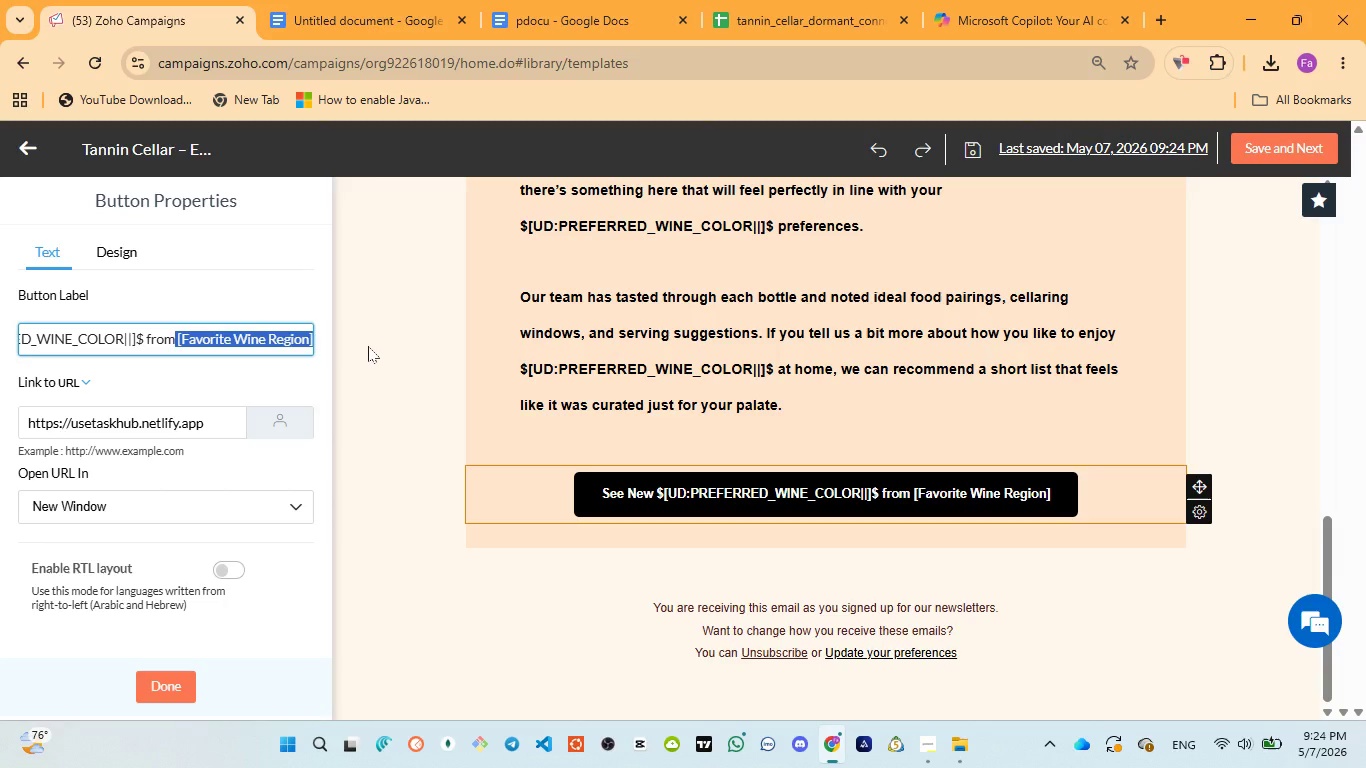 
key(Backspace)
 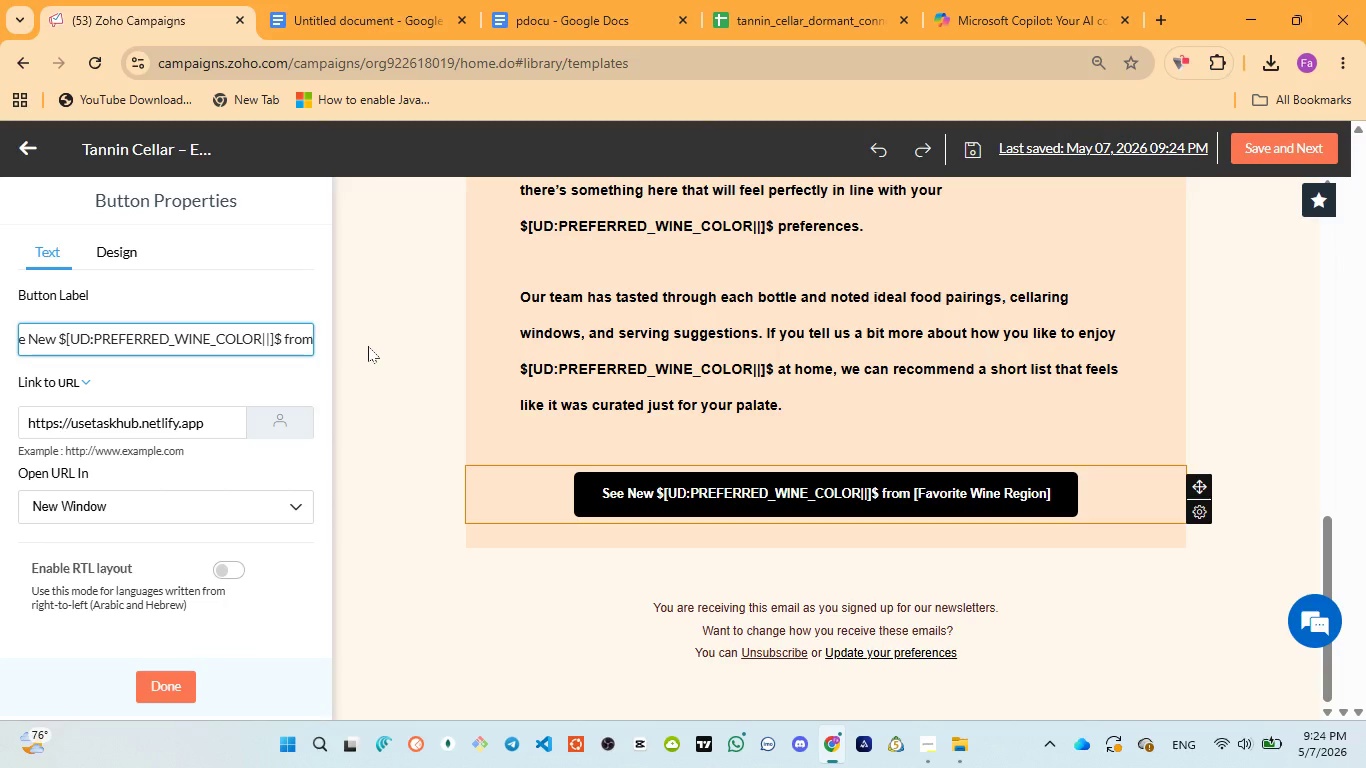 
key(Space)
 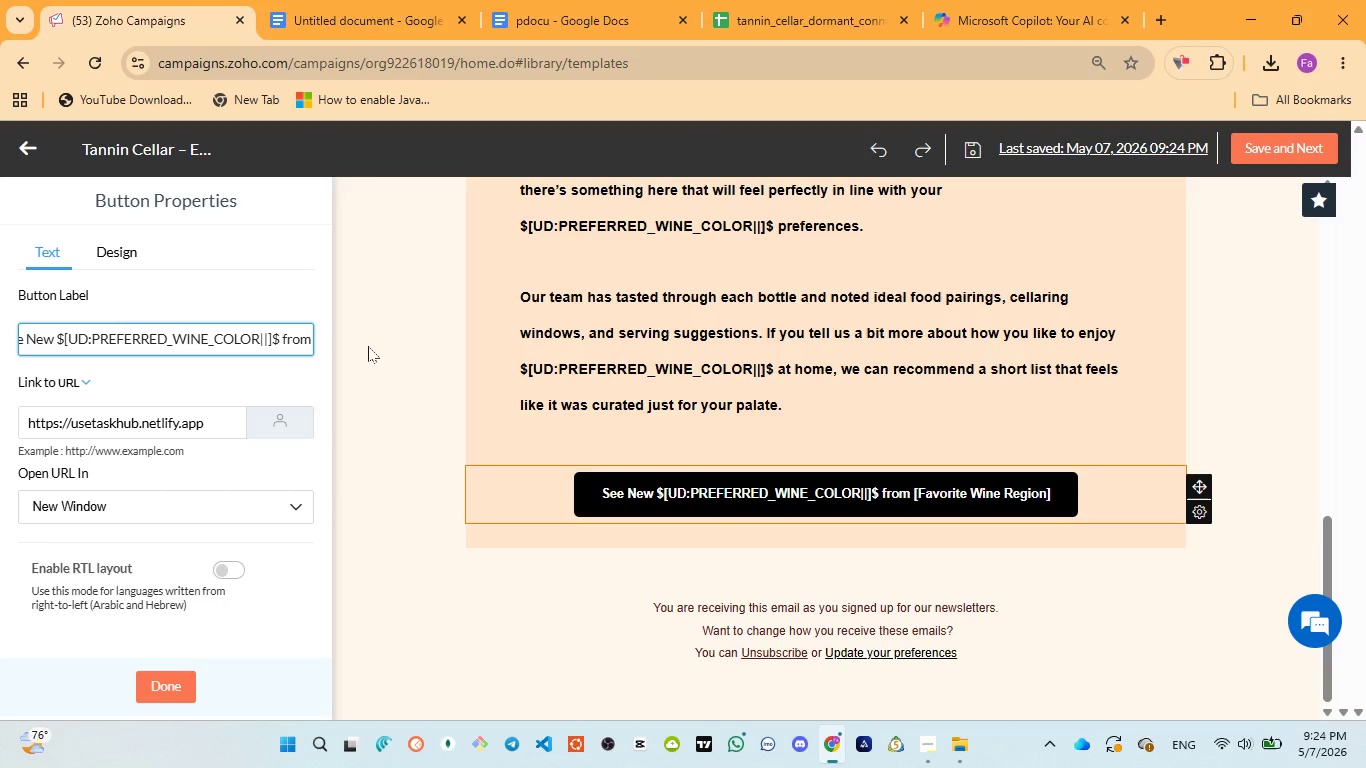 
key(Control+V)
 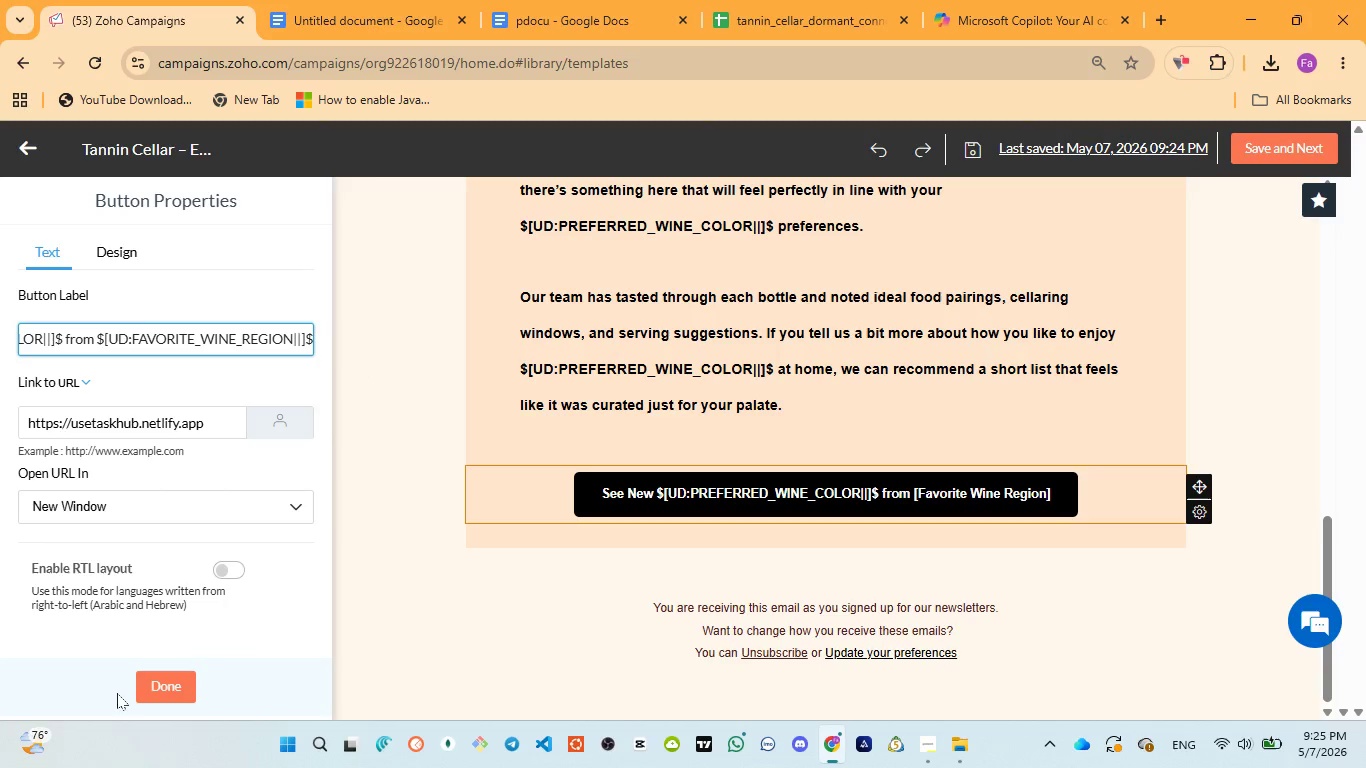 
left_click([170, 688])
 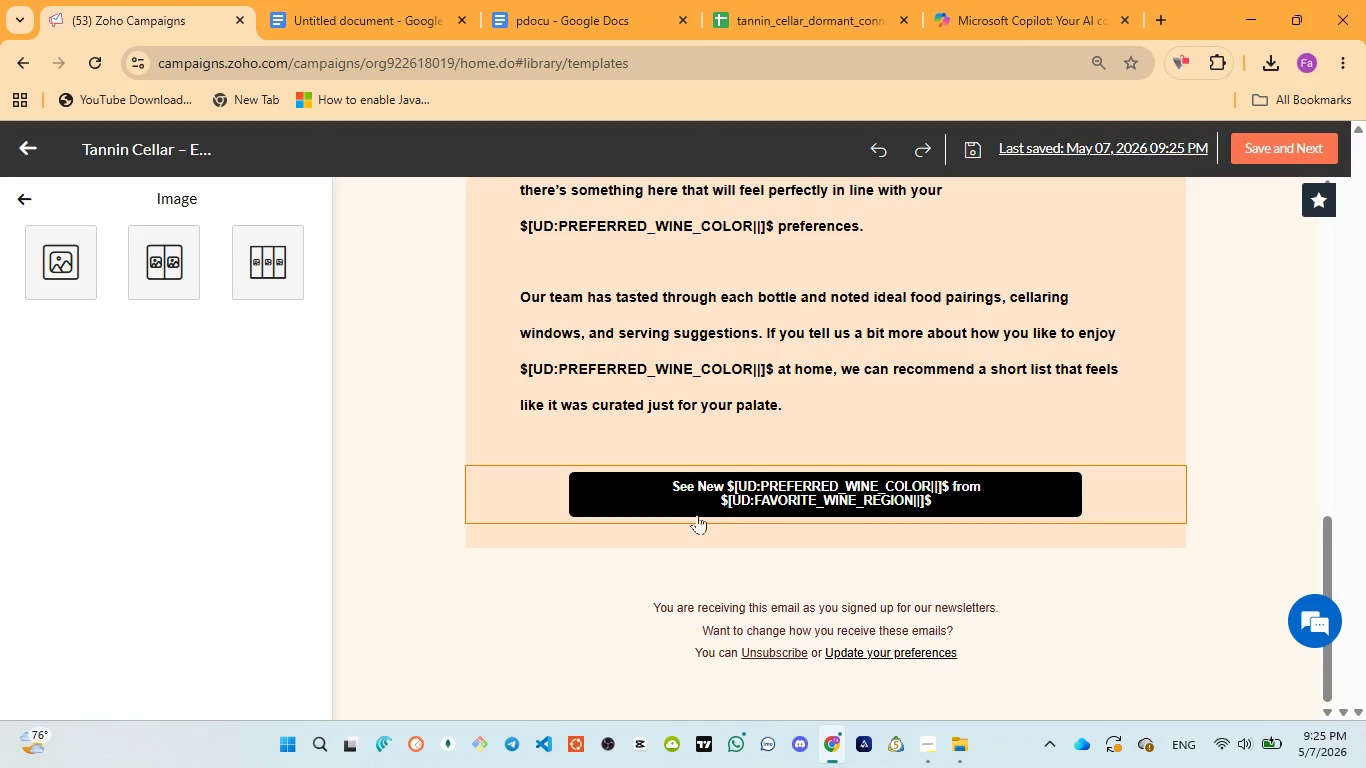 
wait(7.58)
 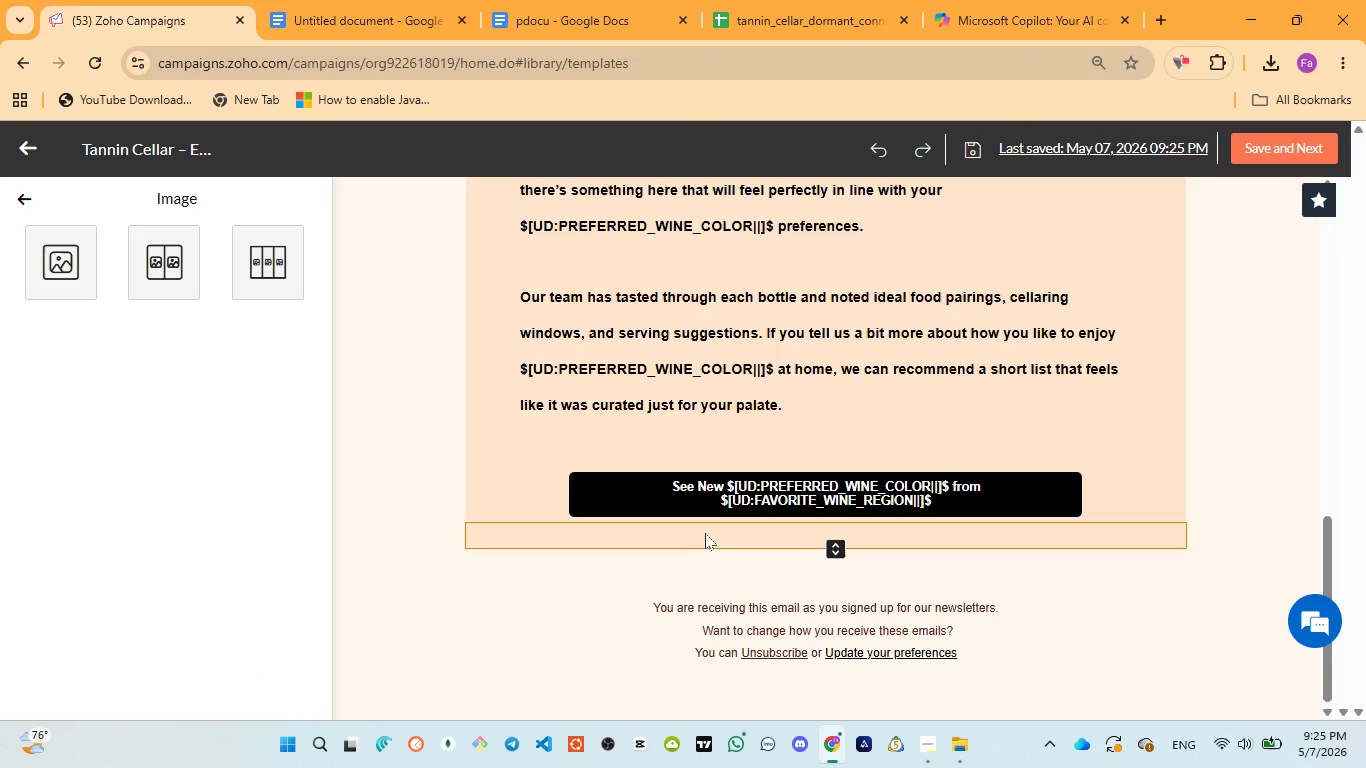 
left_click([712, 535])
 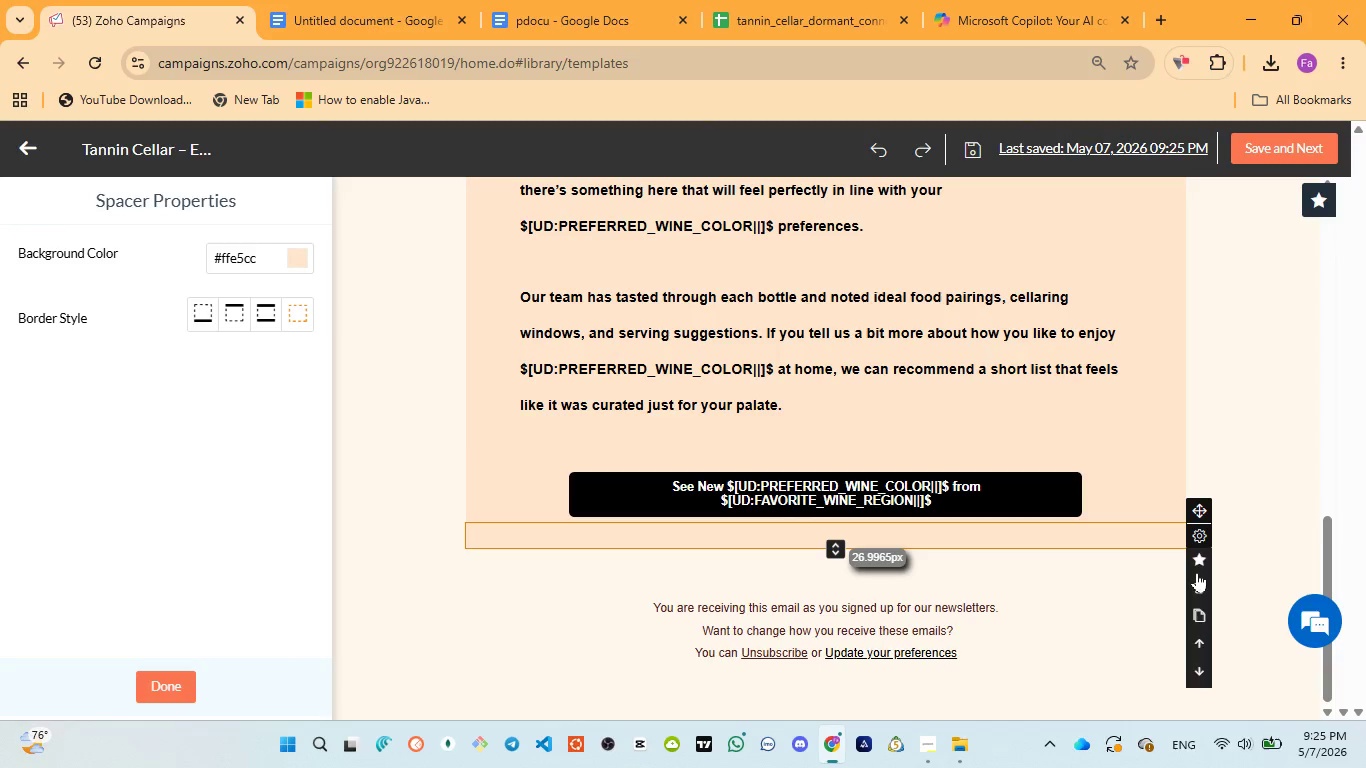 
left_click([1199, 589])
 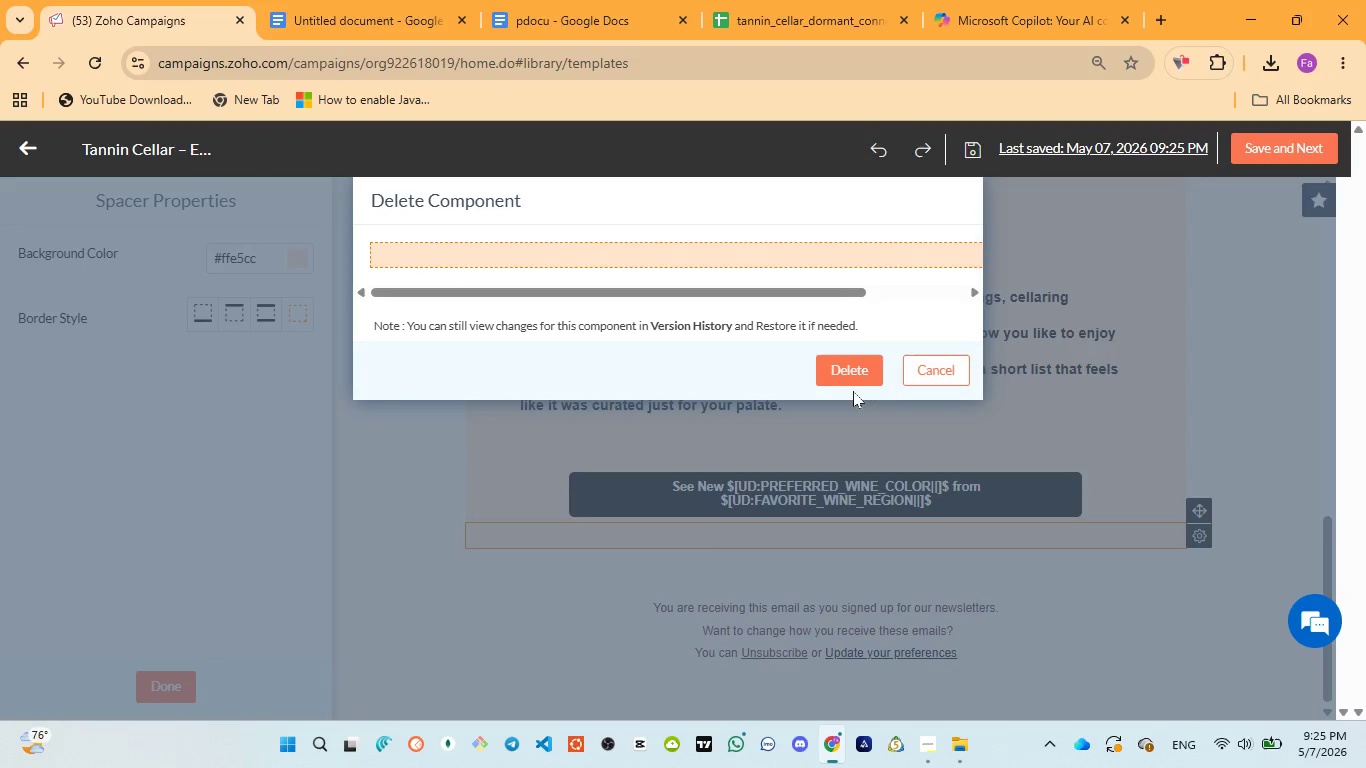 
left_click([842, 374])
 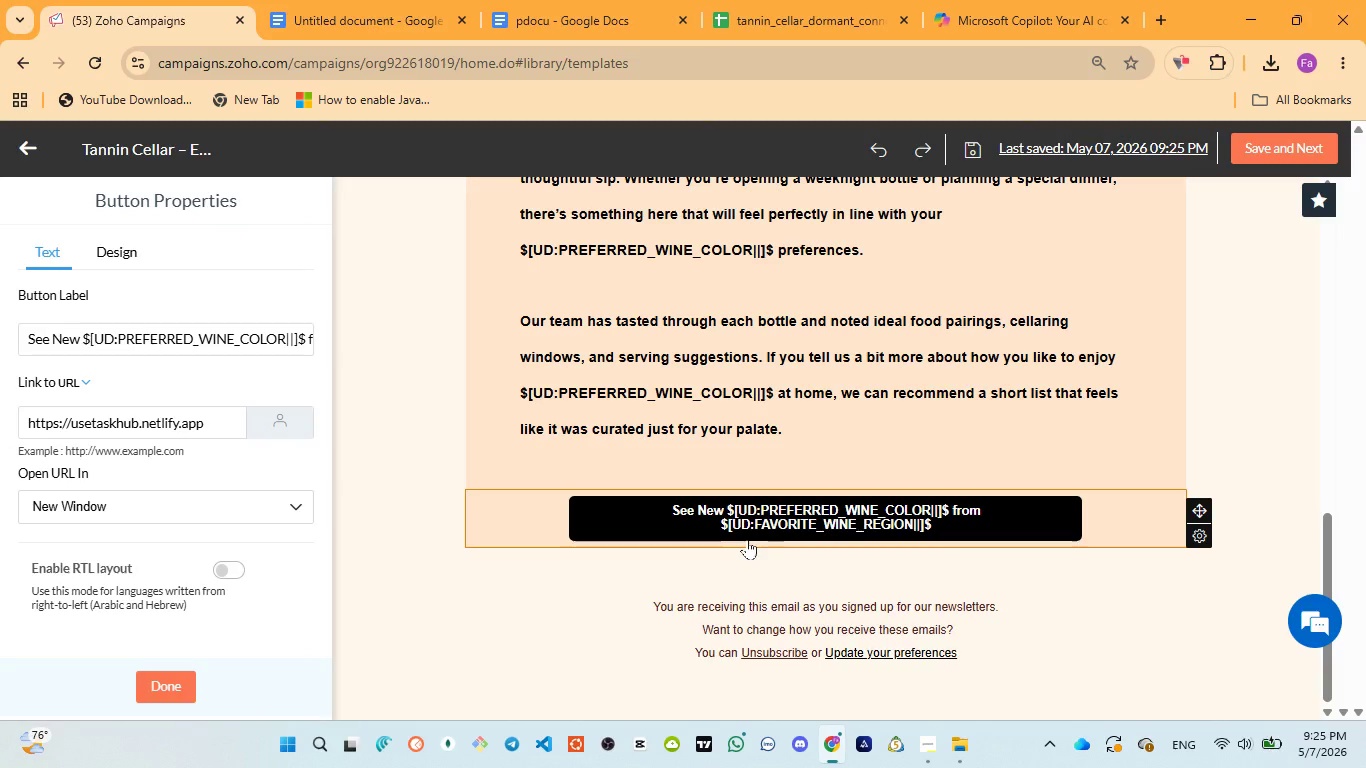 
scroll: coordinate [747, 536], scroll_direction: up, amount: 11.0
 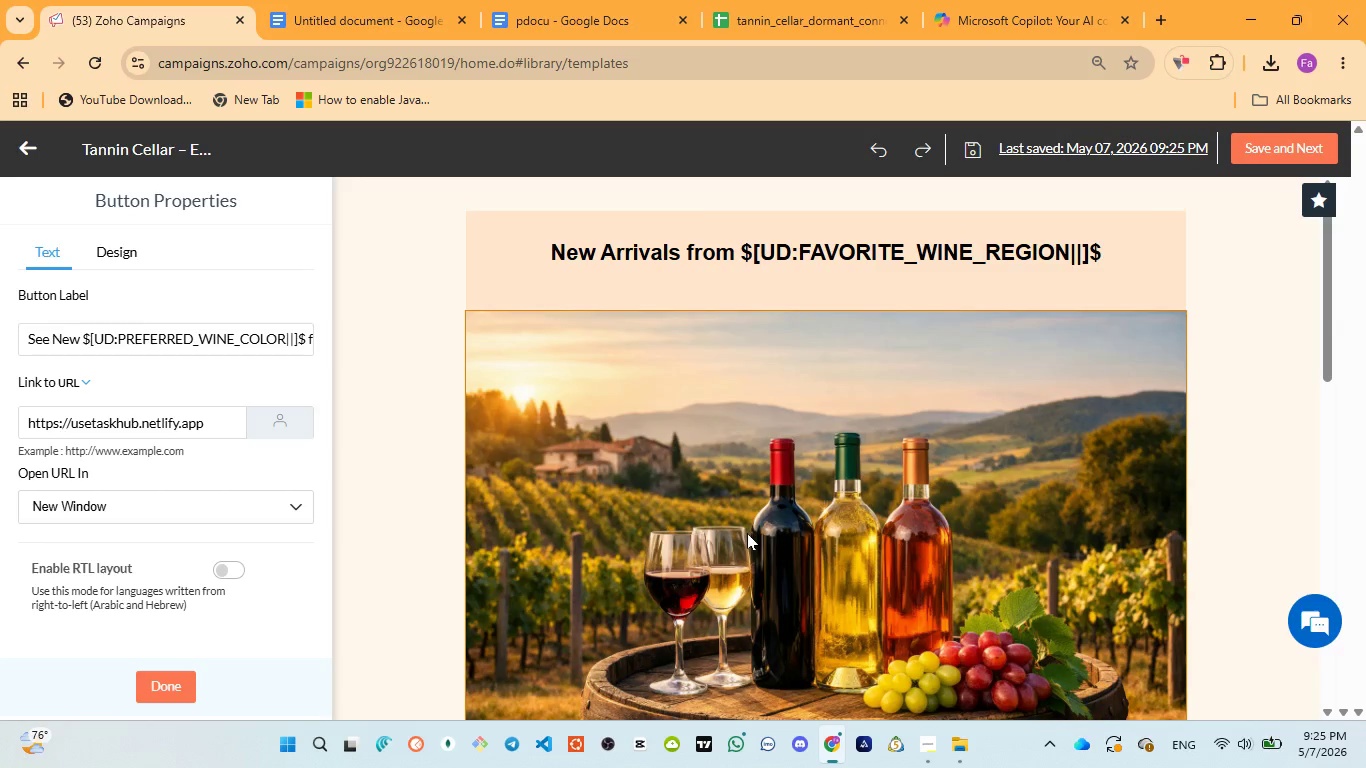 
scroll: coordinate [747, 533], scroll_direction: down, amount: 1.0
 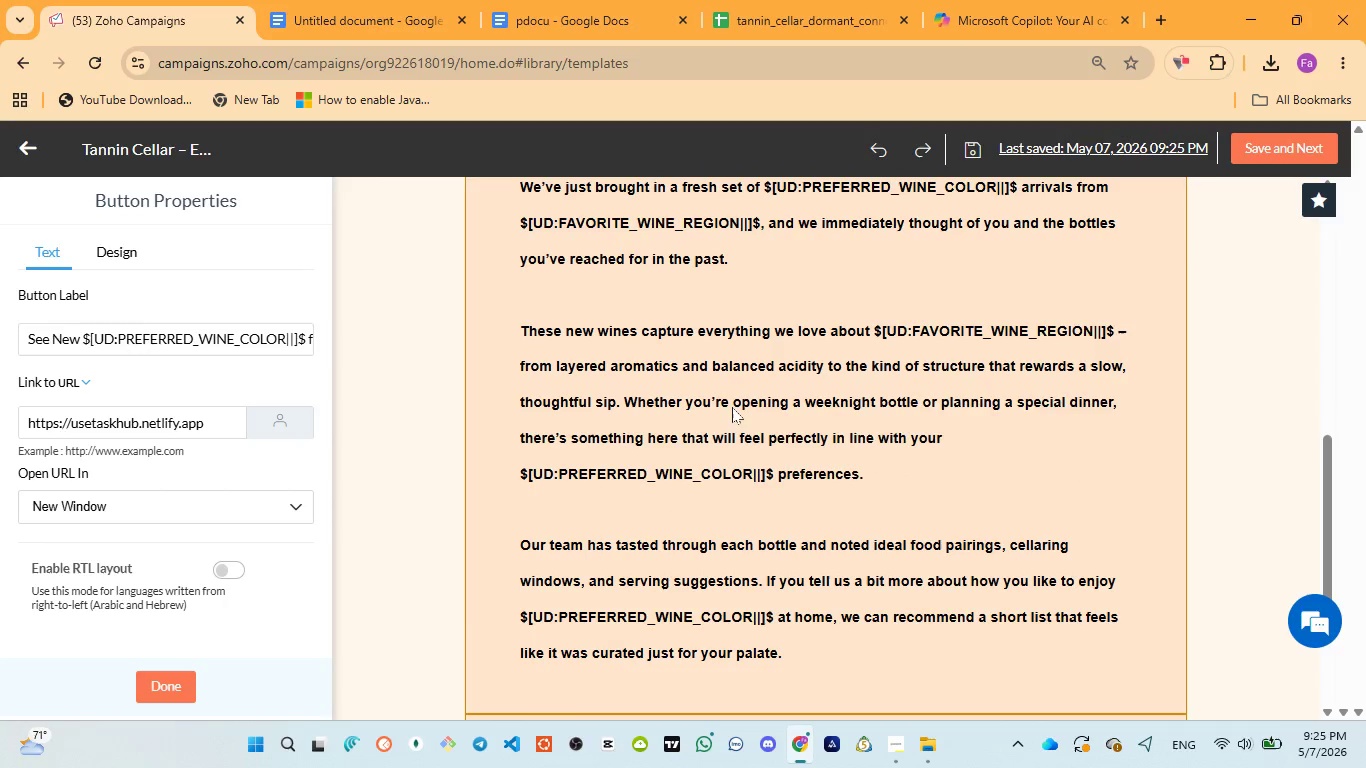 
left_click([539, 25])
 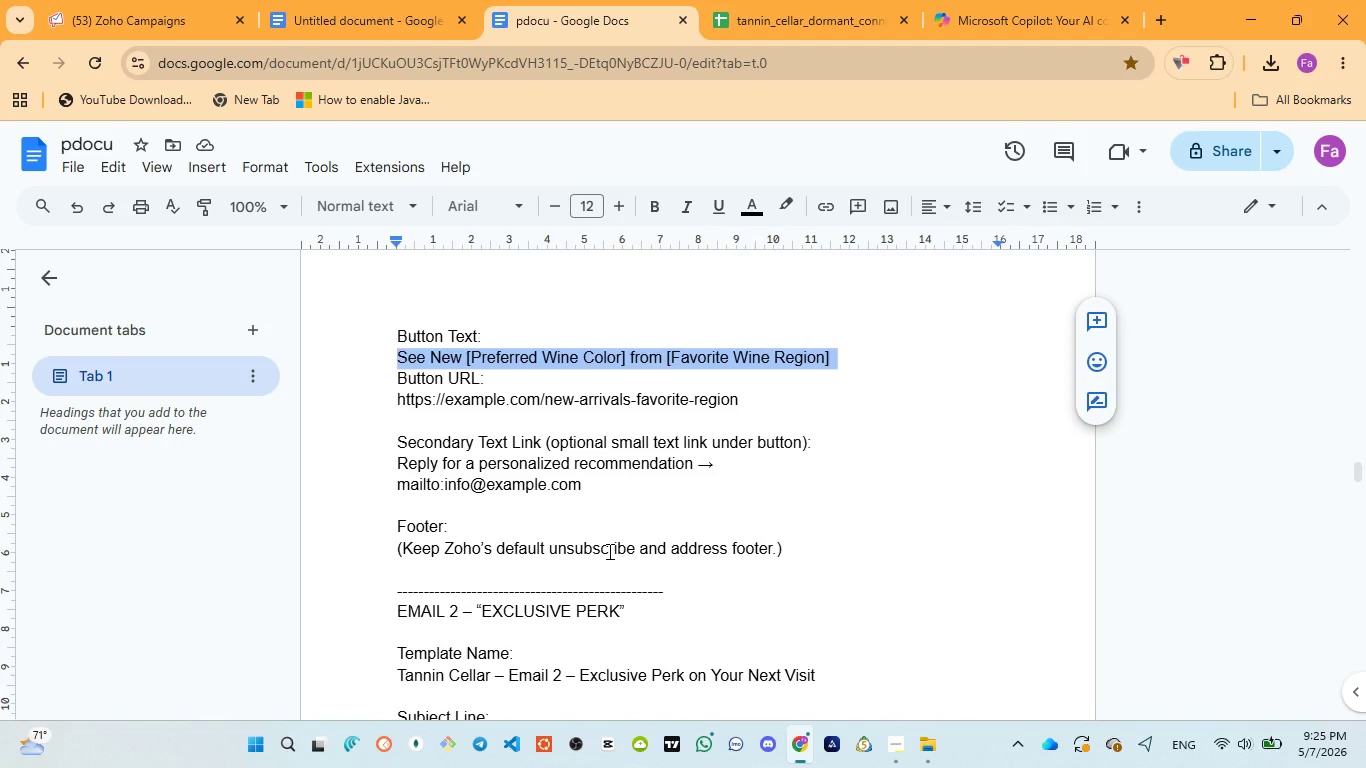 
scroll: coordinate [608, 549], scroll_direction: down, amount: 1.0
 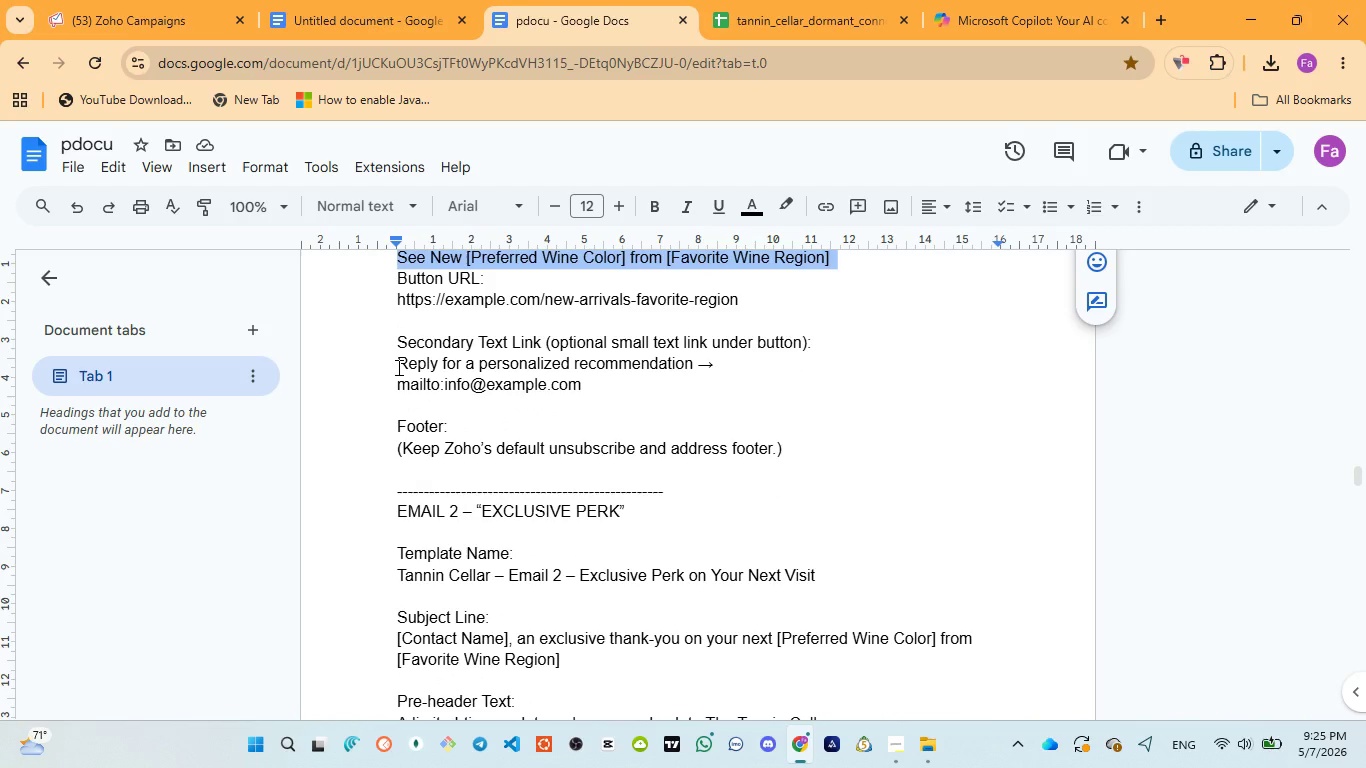 
left_click_drag(start_coordinate=[396, 367], to_coordinate=[694, 366])
 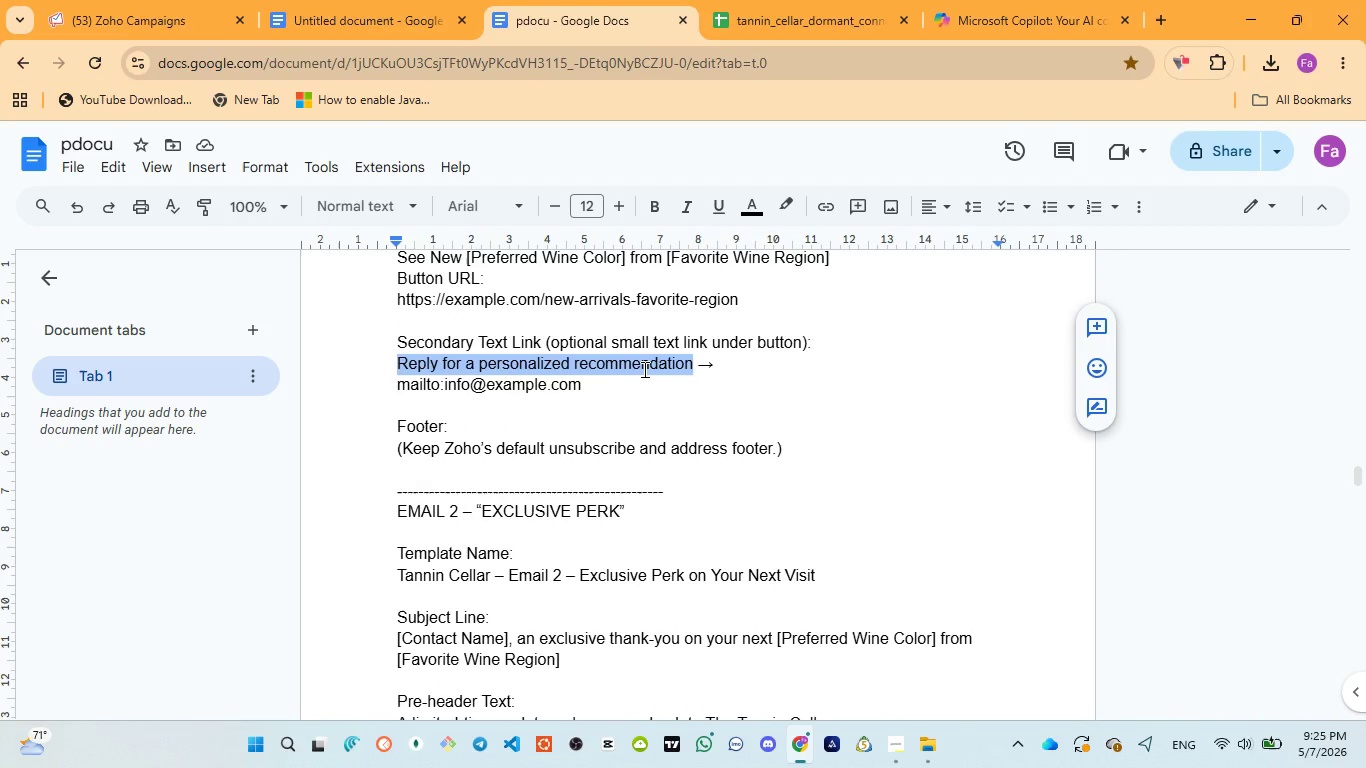 
right_click([643, 369])
 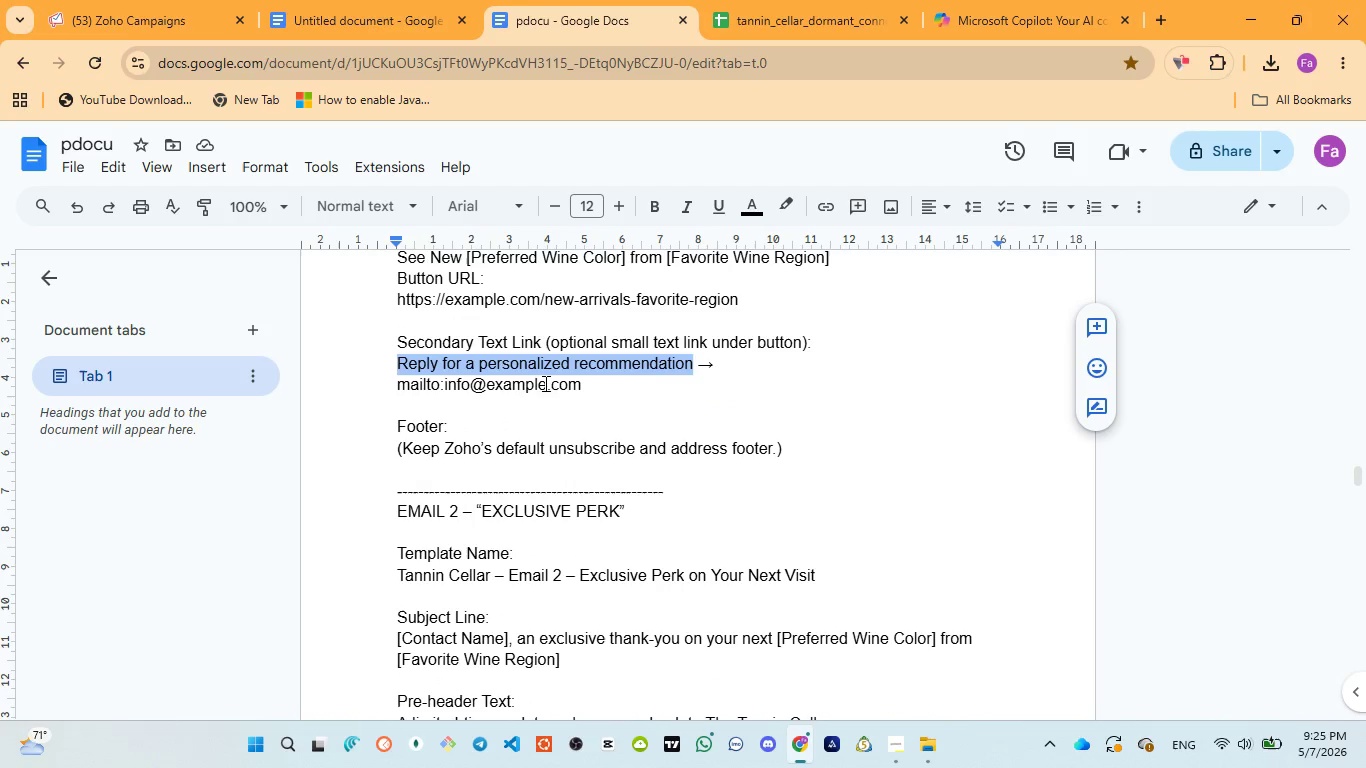 
left_click([122, 18])
 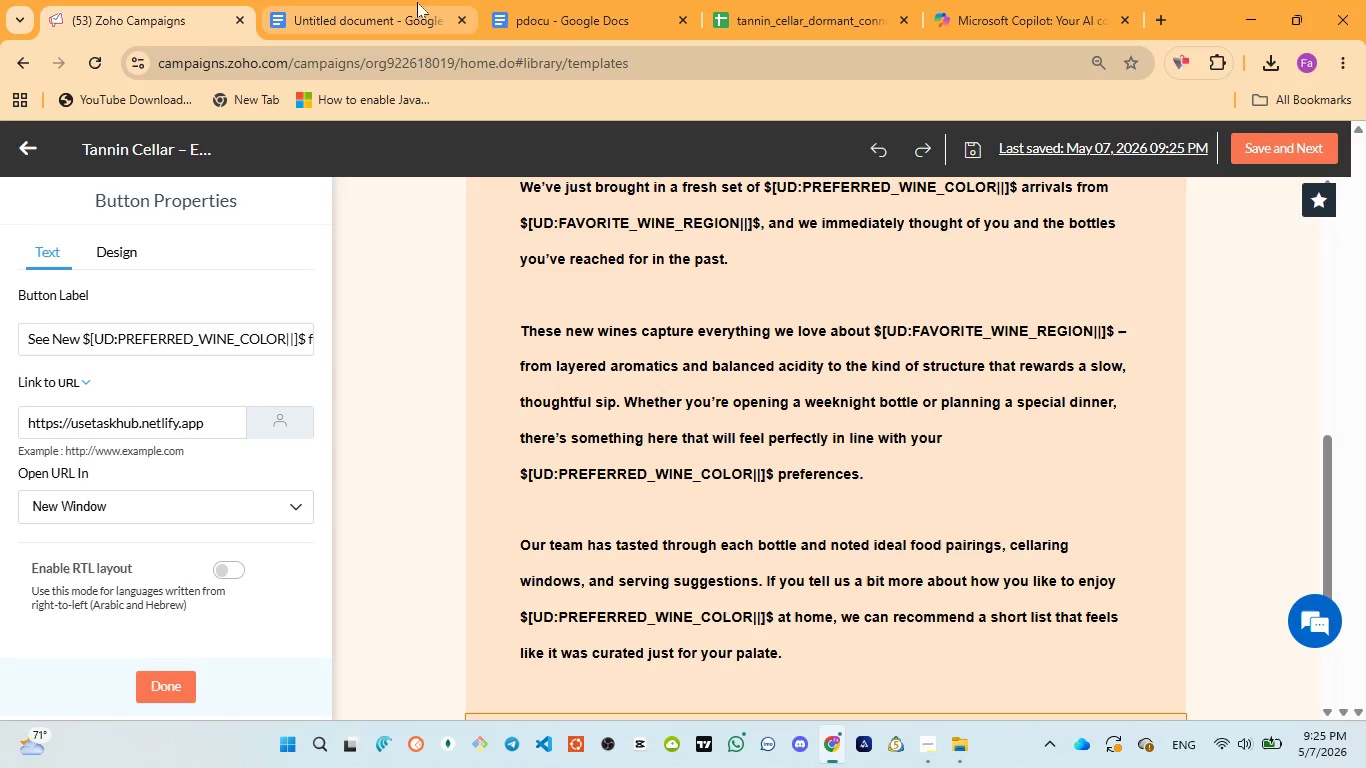 
left_click([527, 27])
 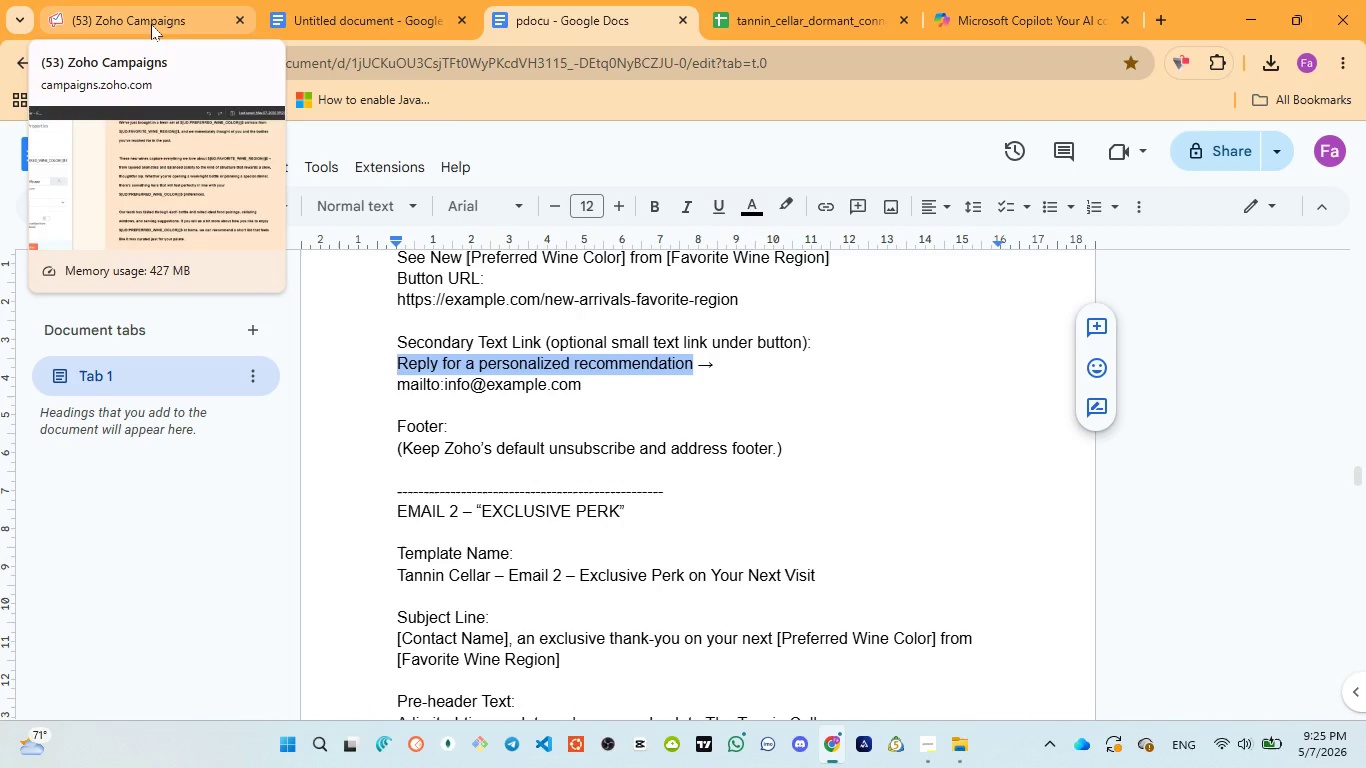 
wait(6.34)
 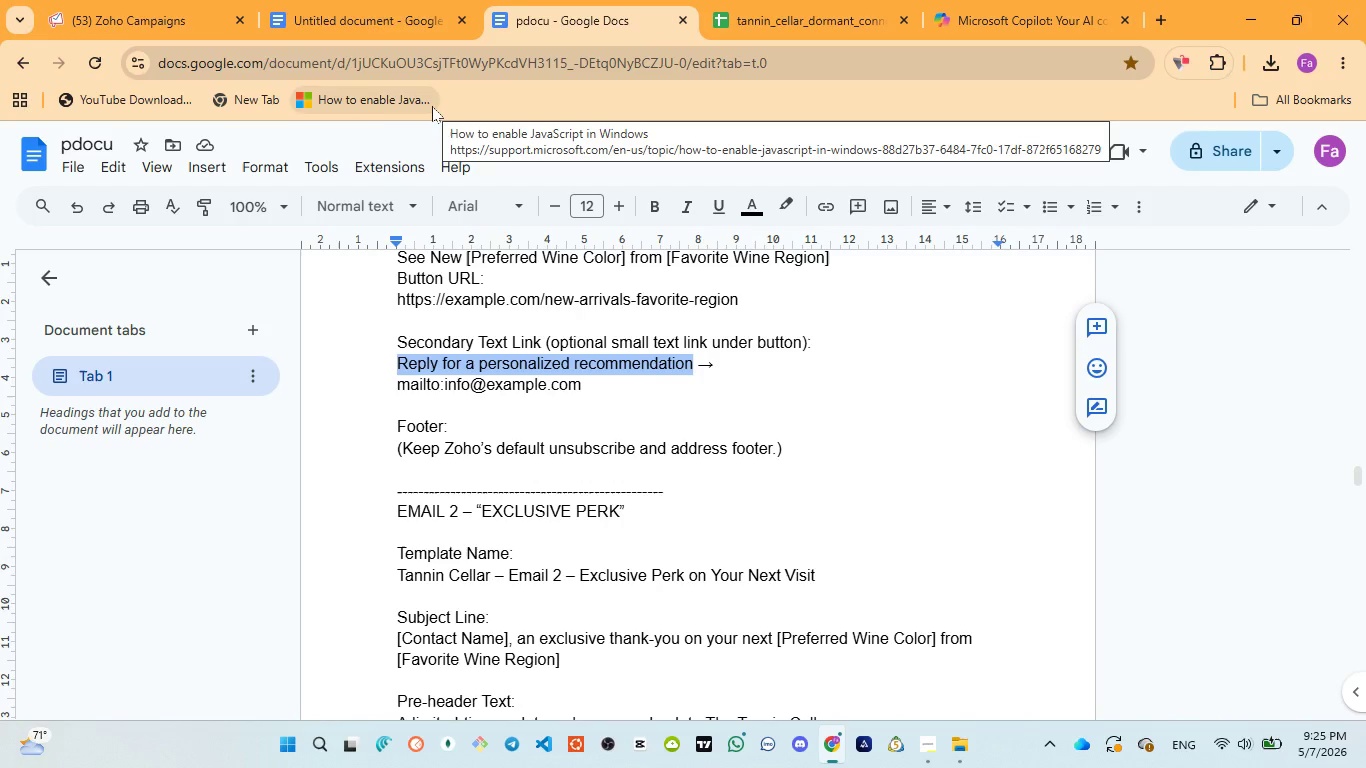 
left_click([151, 24])
 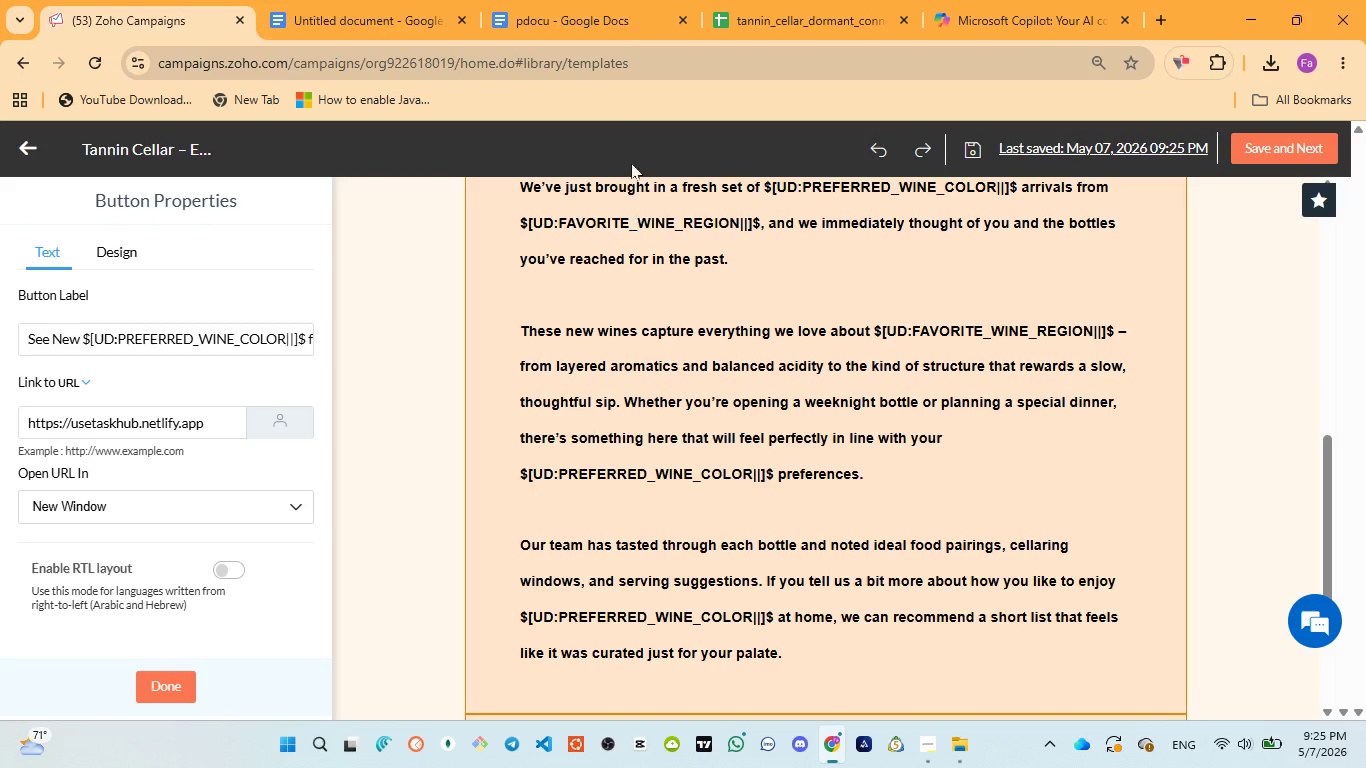 
left_click([554, 32])
 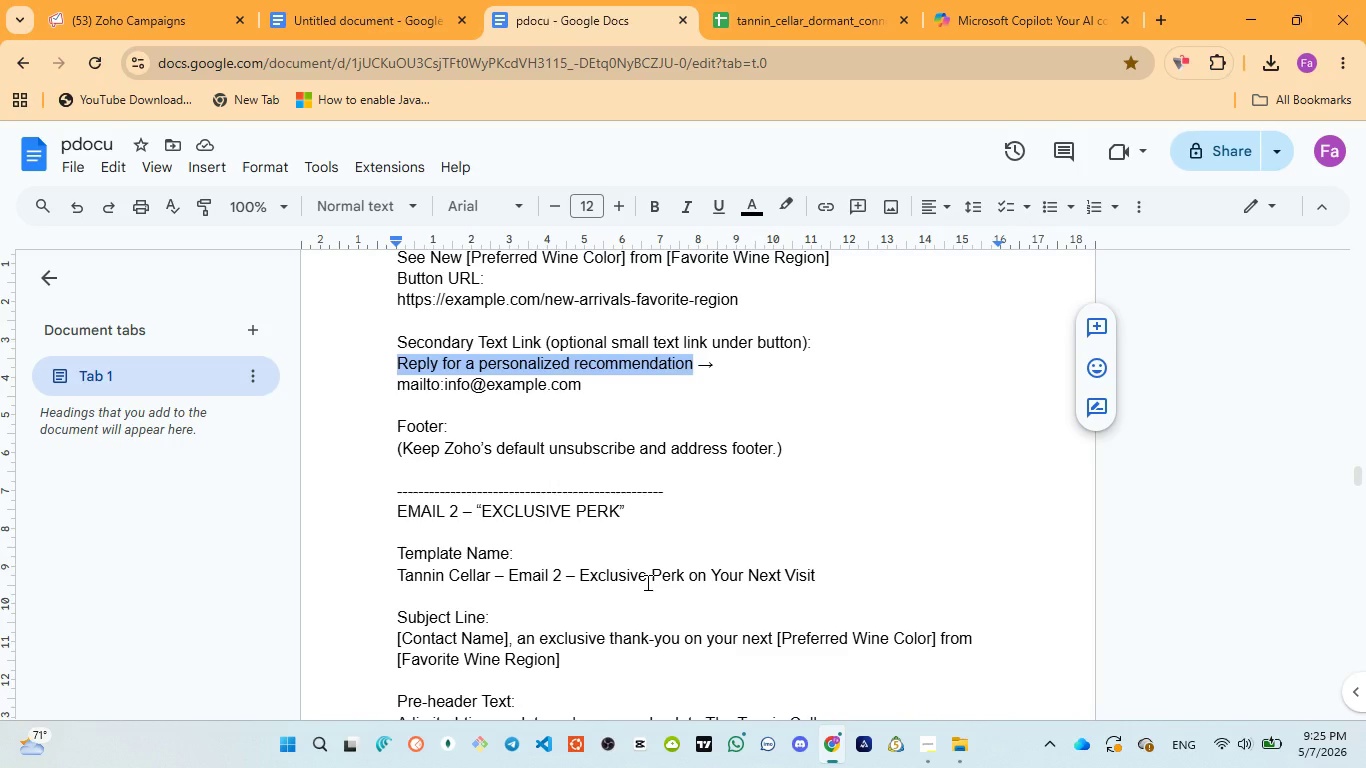 
scroll: coordinate [554, 547], scroll_direction: down, amount: 2.0
 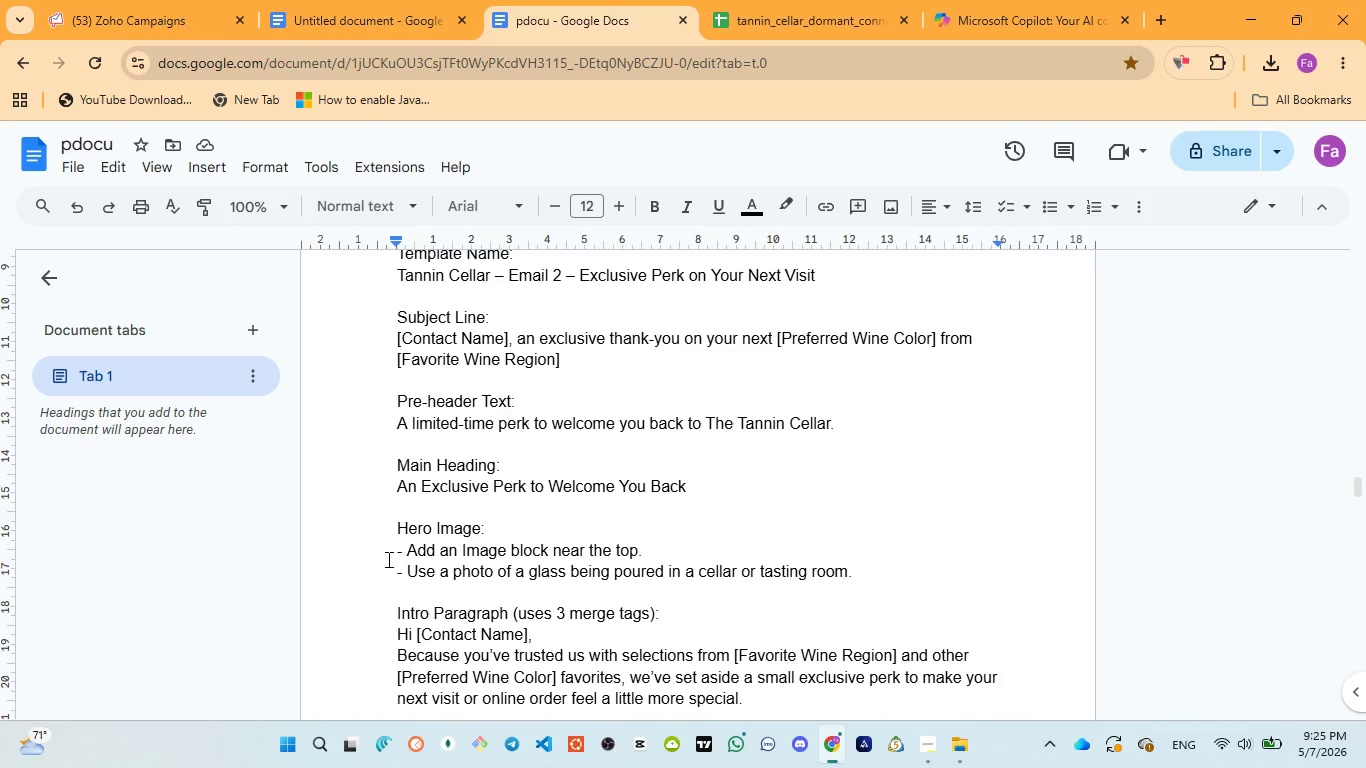 
left_click_drag(start_coordinate=[387, 567], to_coordinate=[881, 581])
 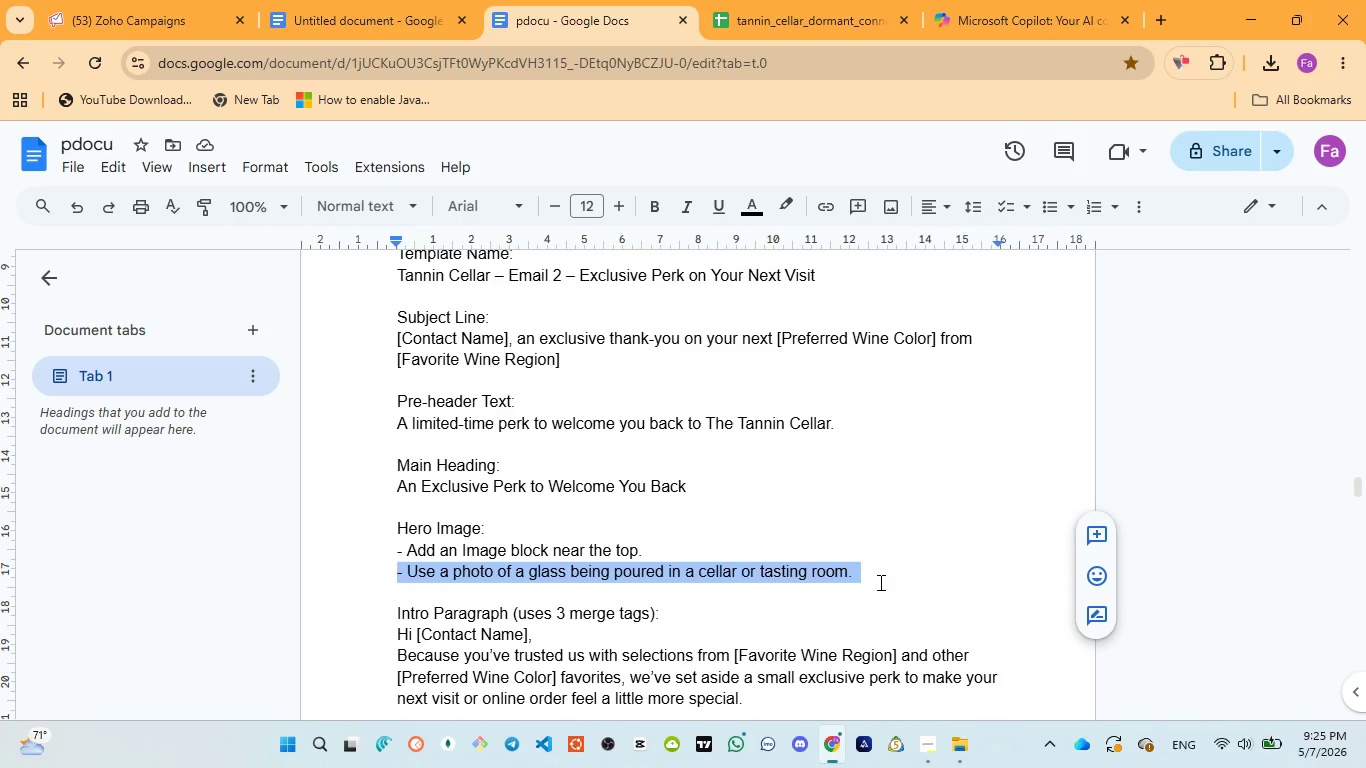 
key(Control+C)
 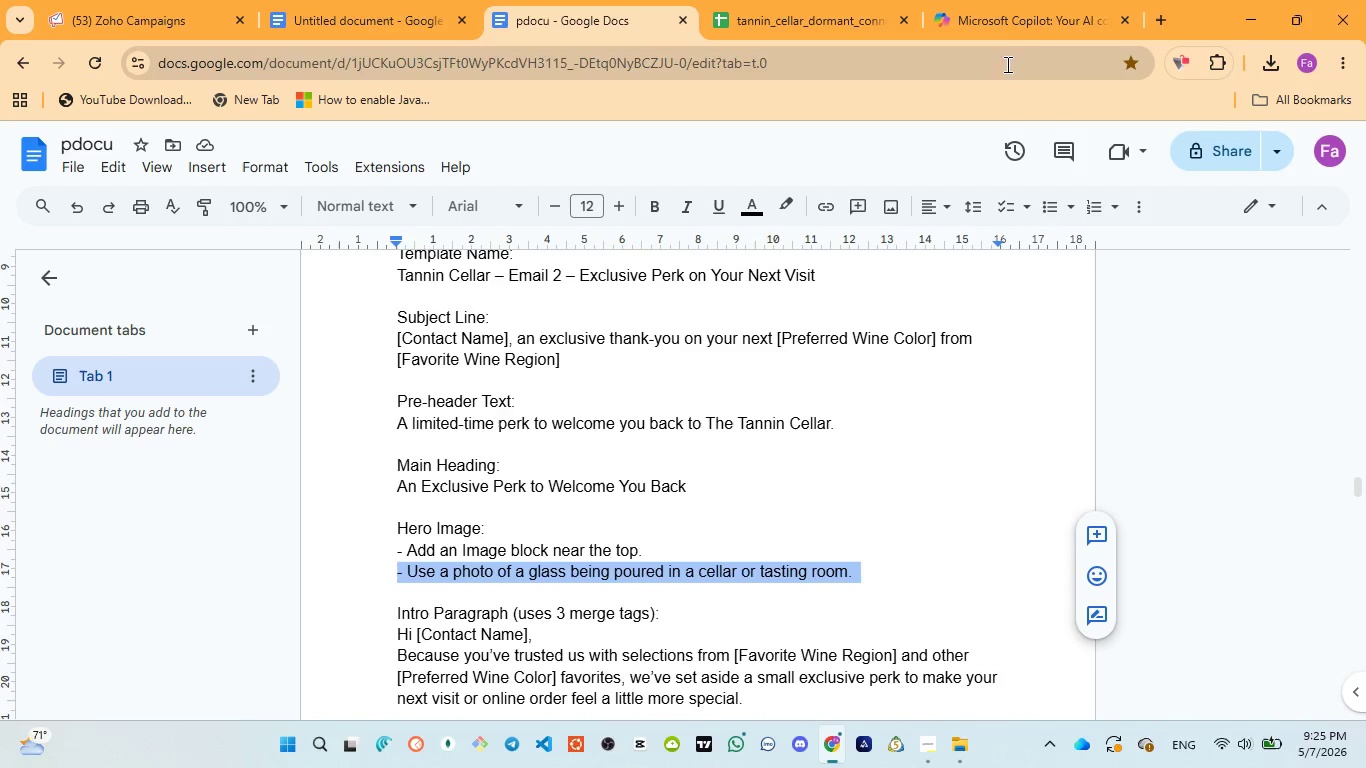 
left_click([998, 13])
 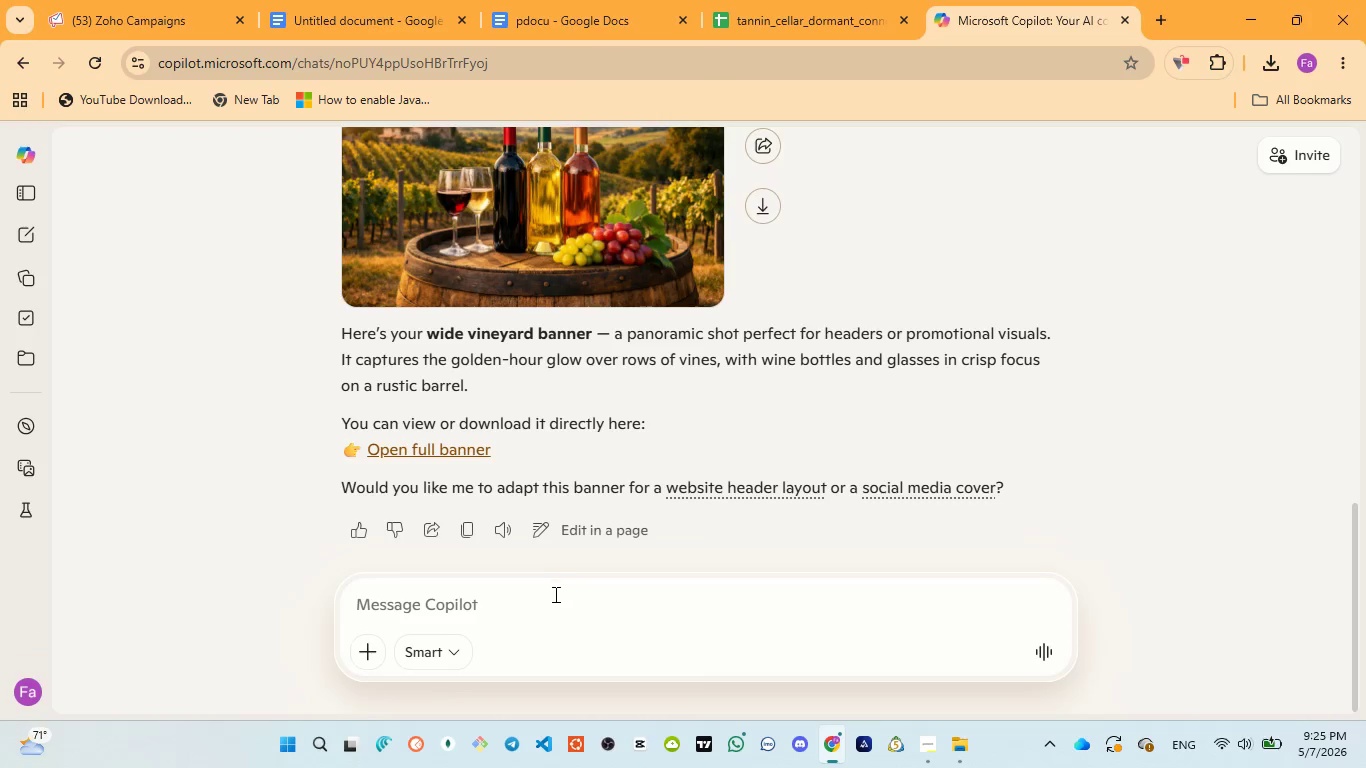 
left_click([554, 596])
 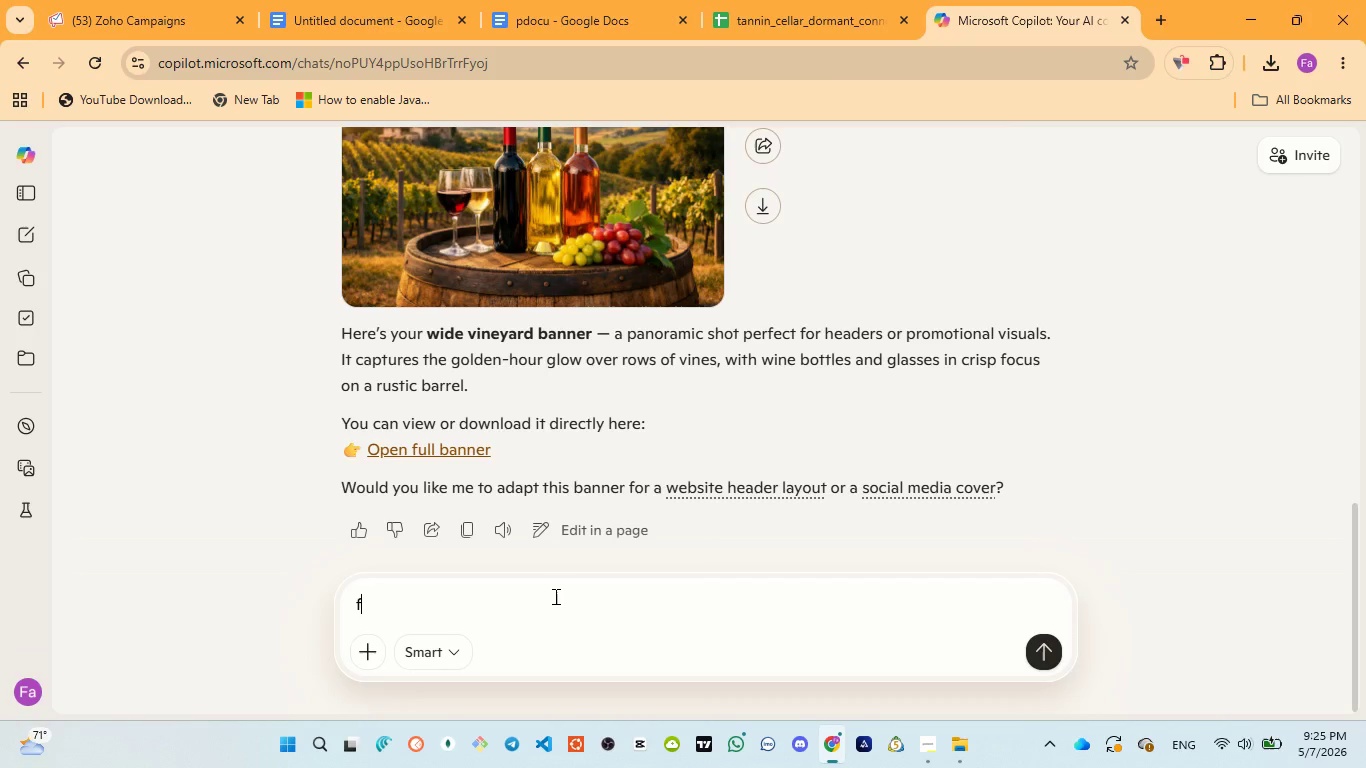 
type(for this too: )
 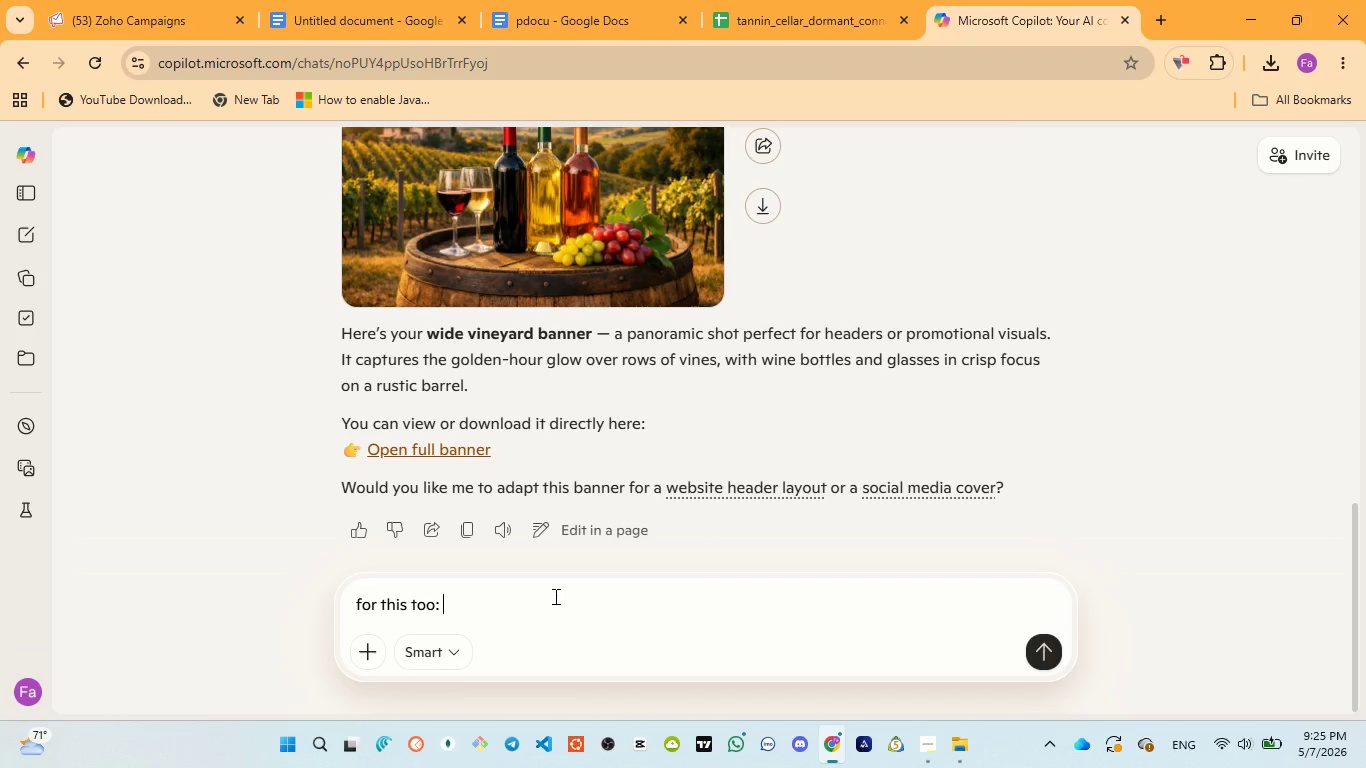 
key(Control+V)
 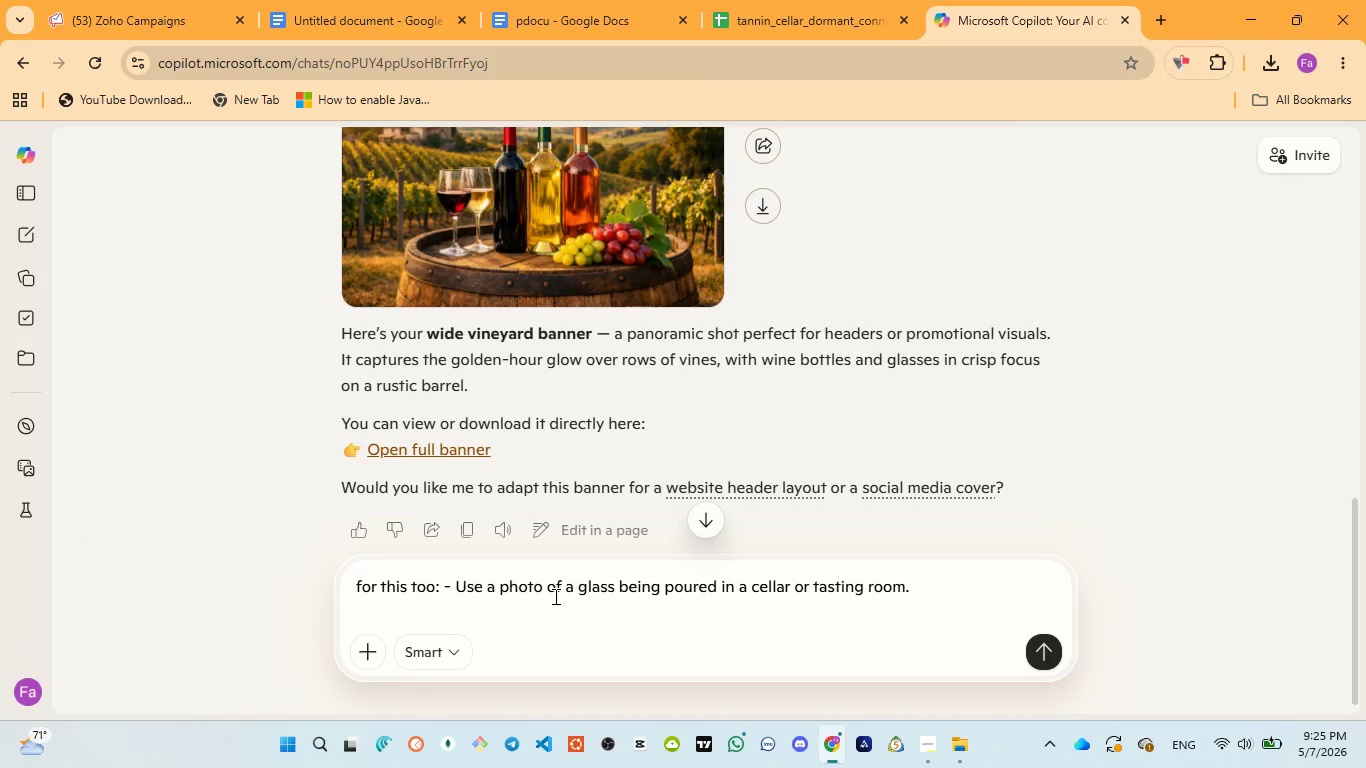 
key(Enter)
 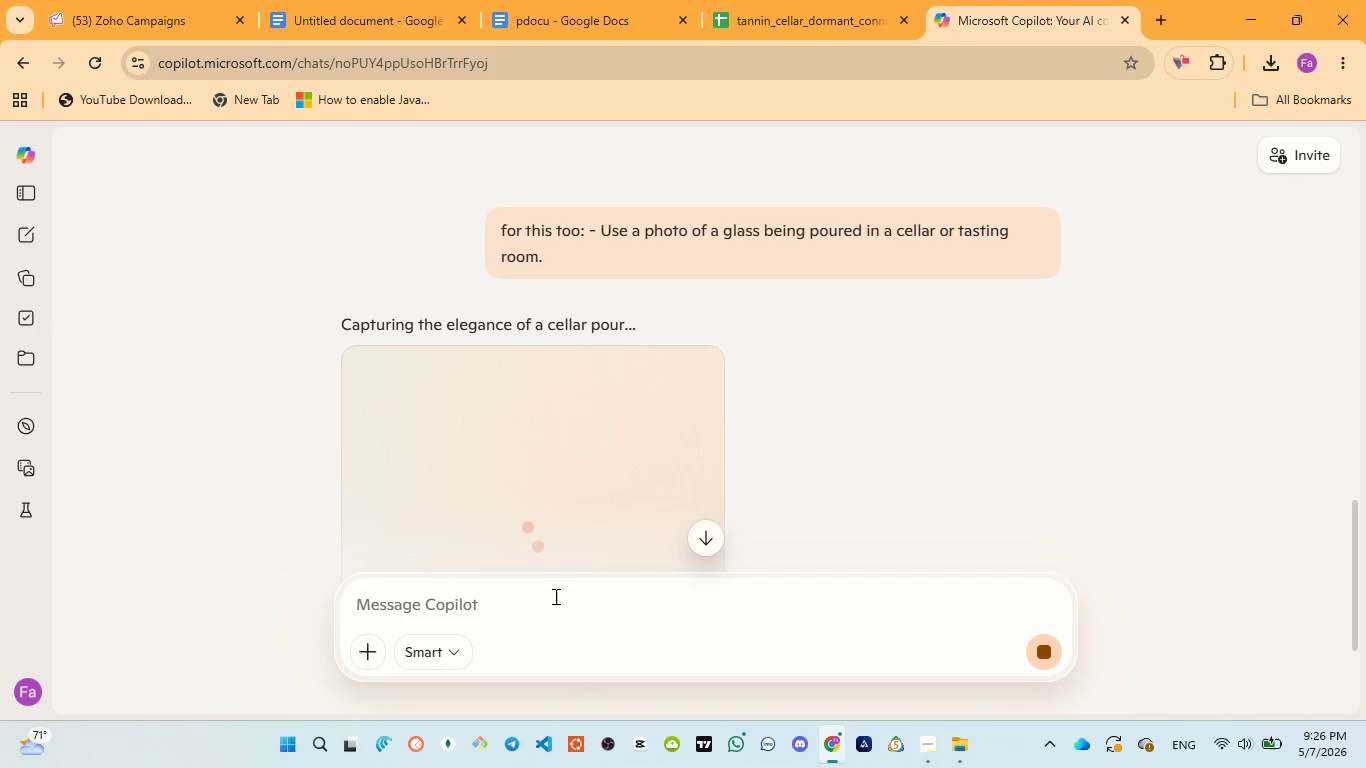 
wait(7.17)
 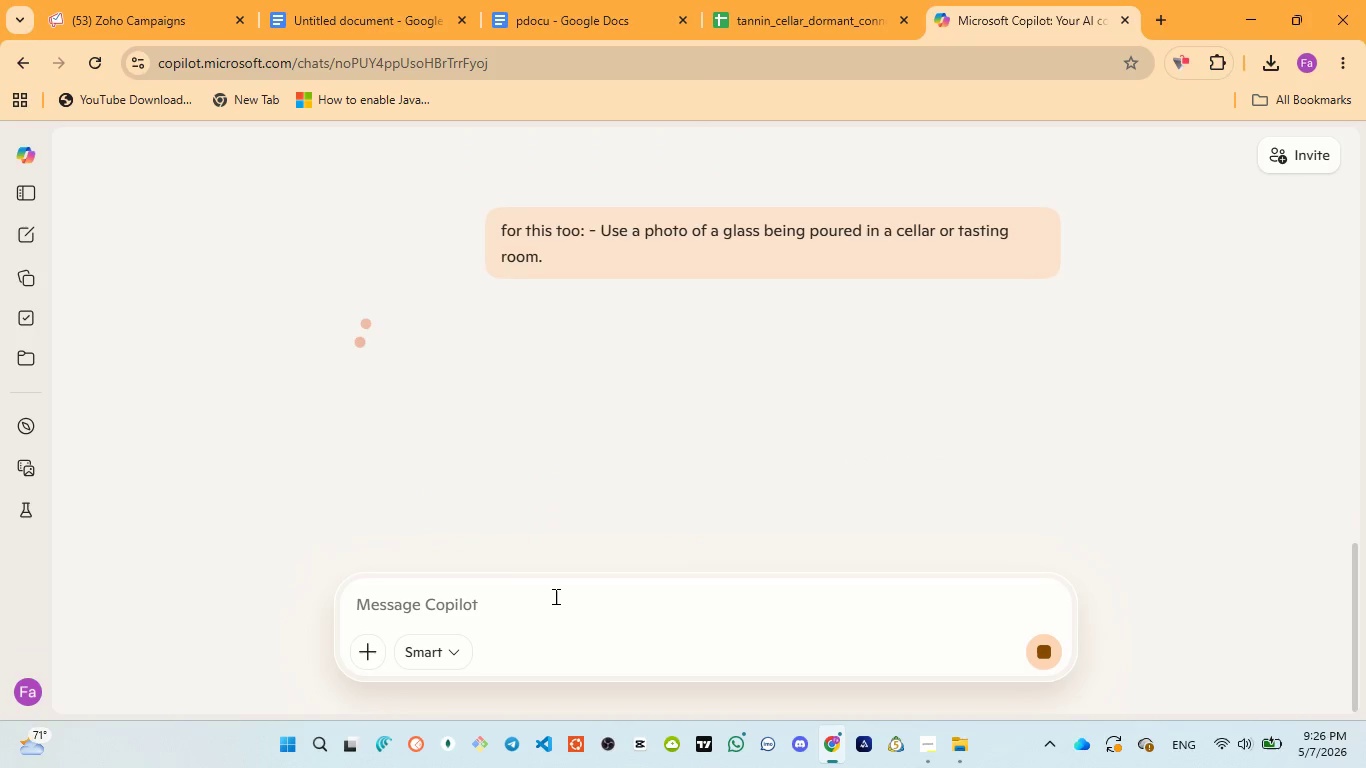 
left_click([561, 21])
 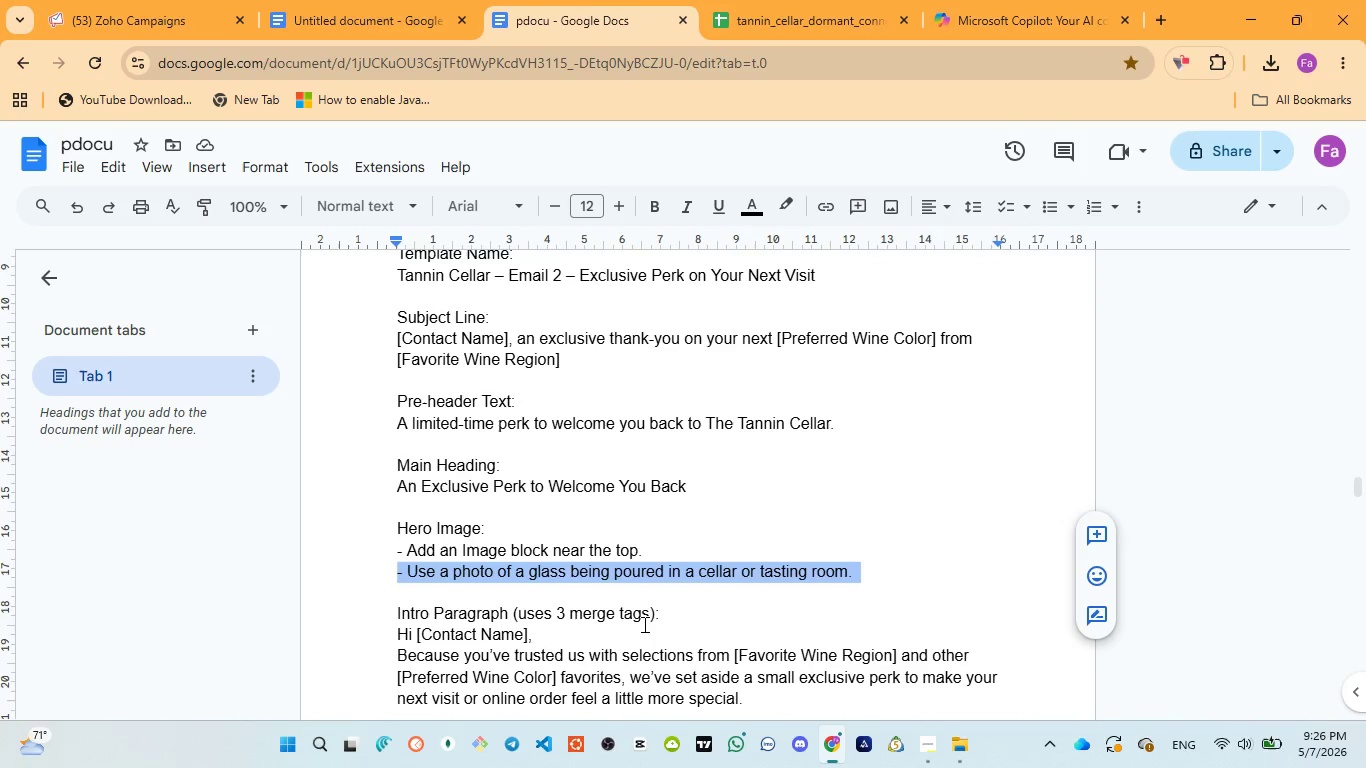 
scroll: coordinate [456, 551], scroll_direction: down, amount: 13.0
 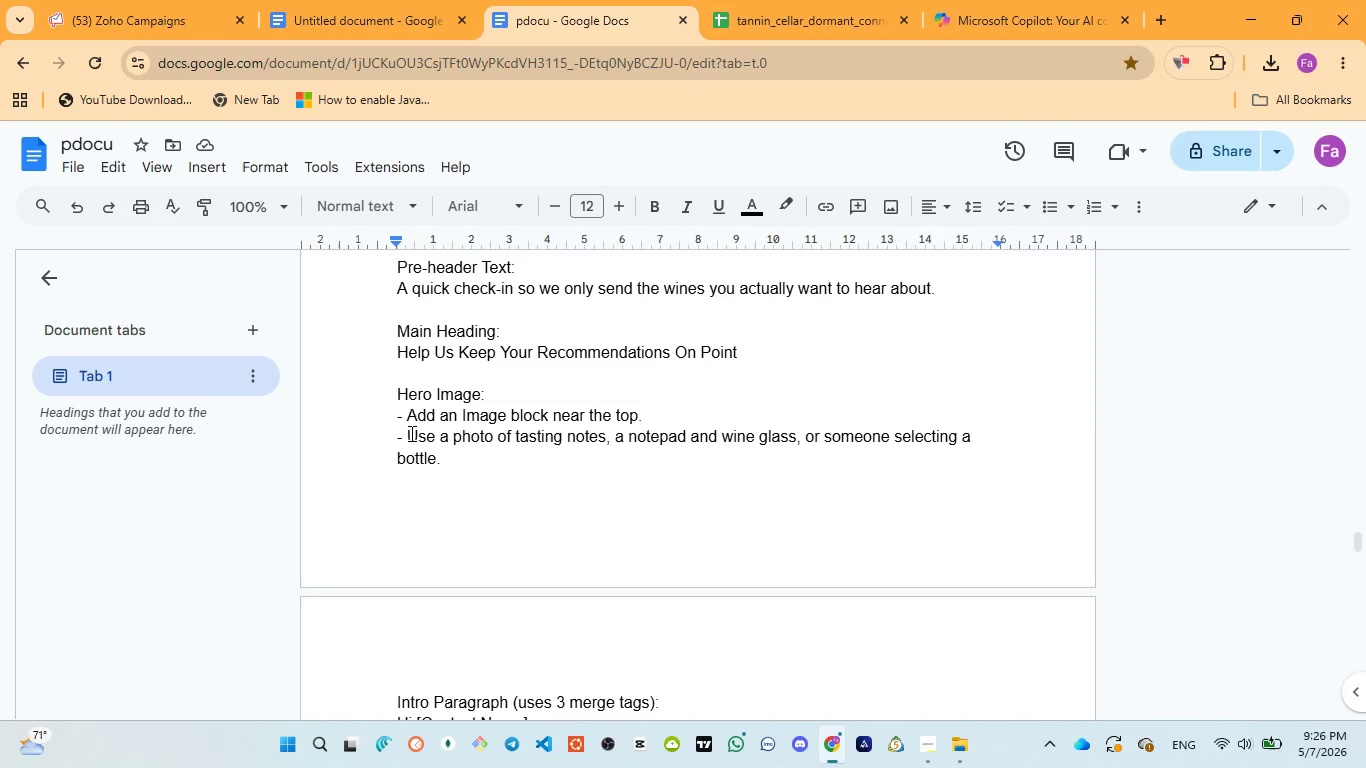 
left_click_drag(start_coordinate=[407, 433], to_coordinate=[460, 467])
 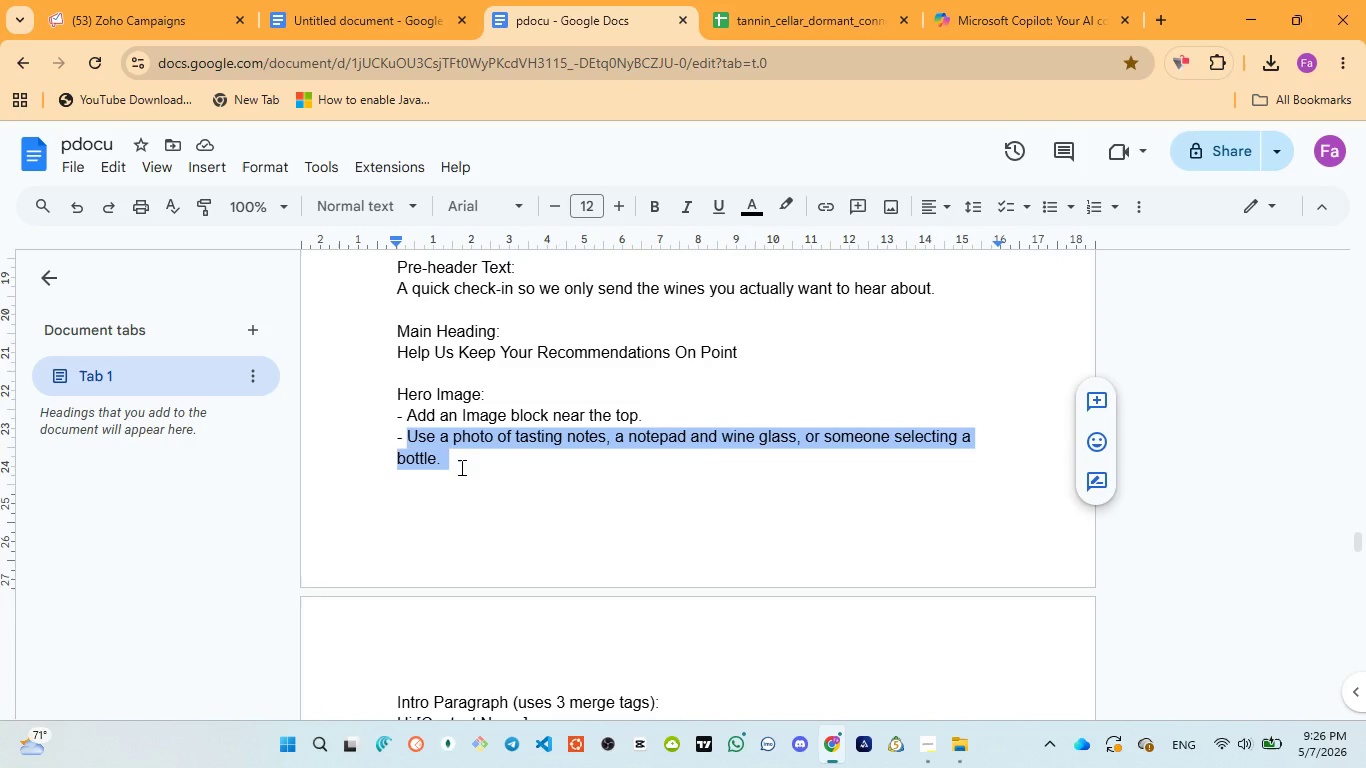 
key(Control+C)
 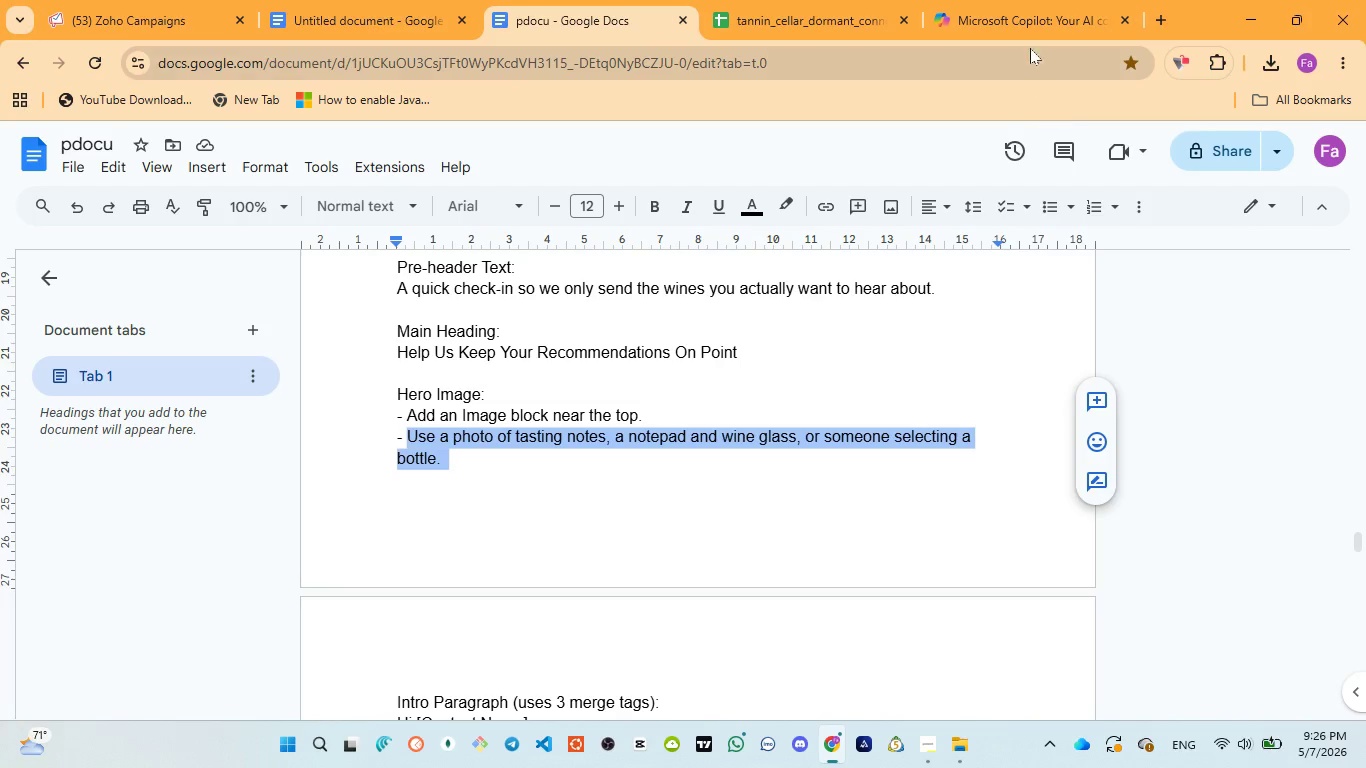 
left_click([1013, 6])
 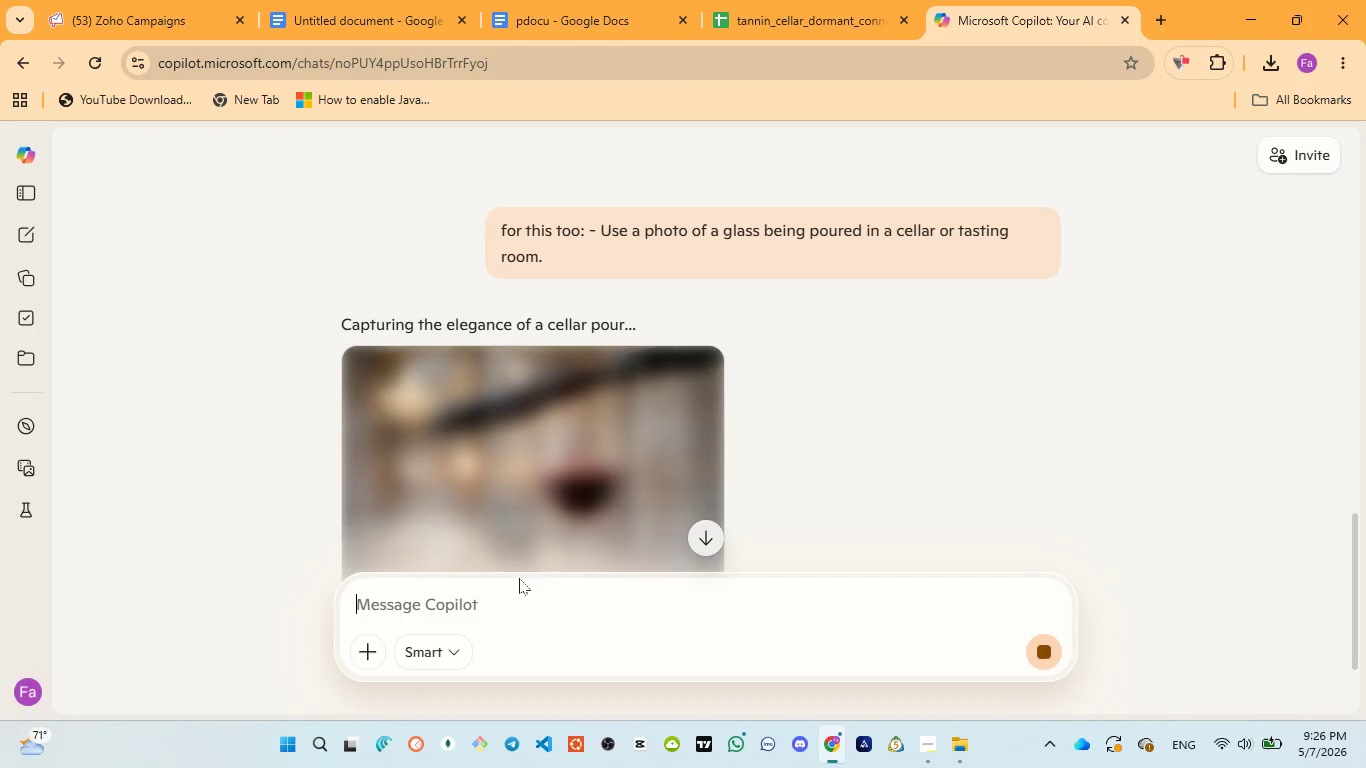 
left_click([506, 589])
 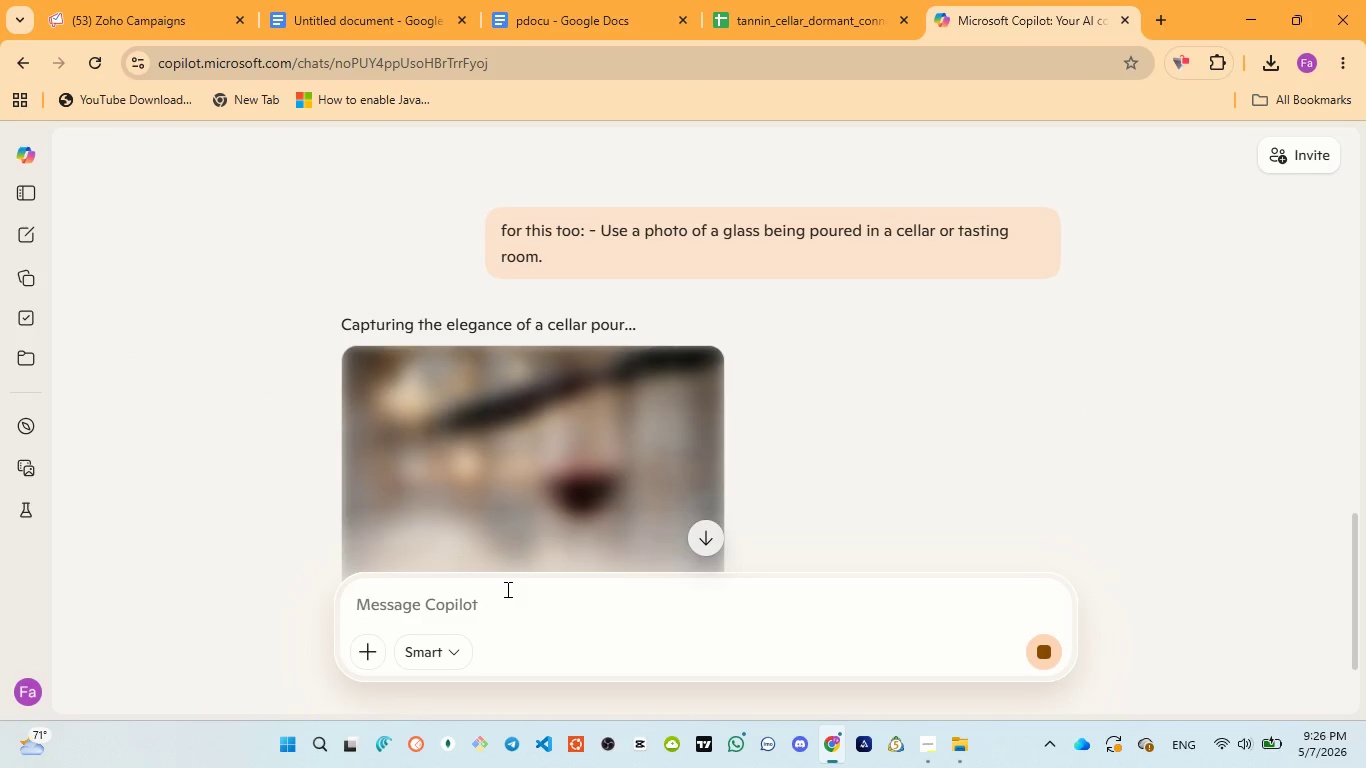 
type(for this too: )
 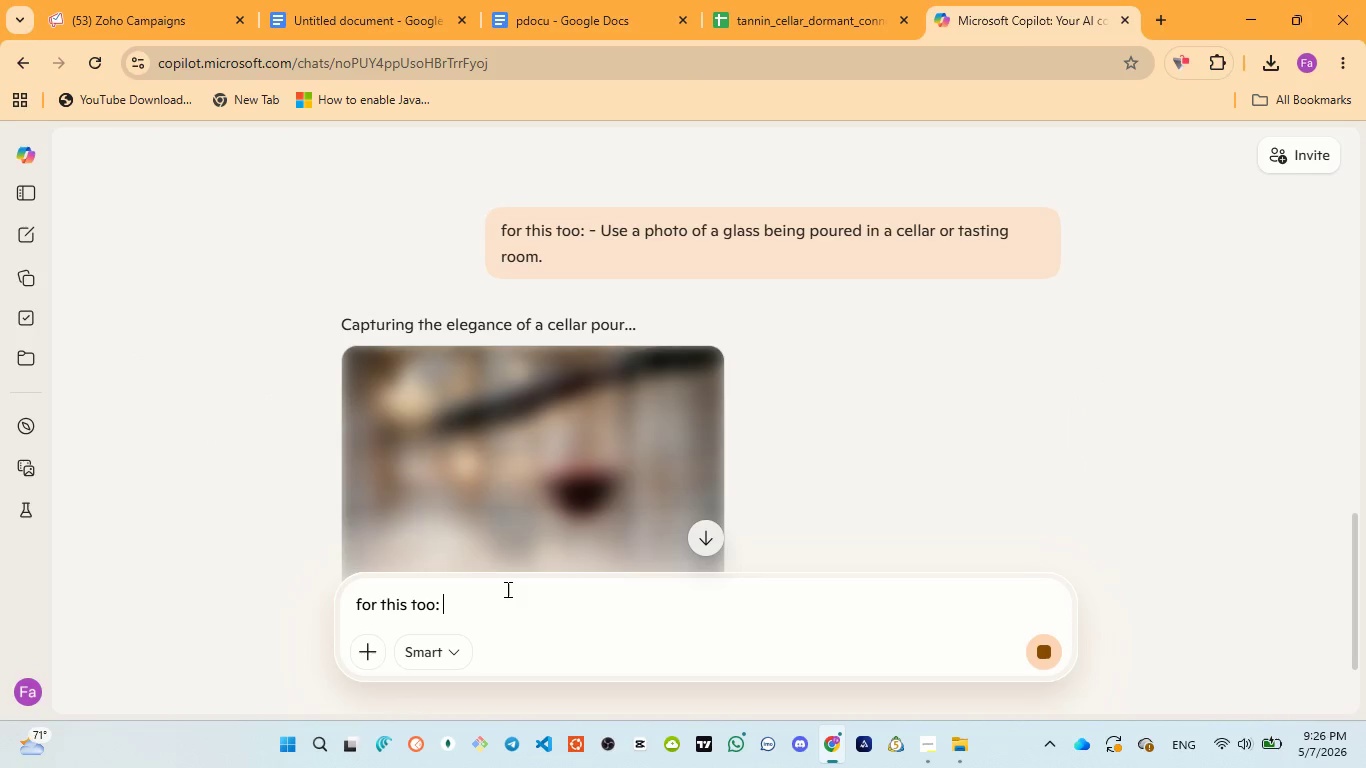 
key(Control+V)
 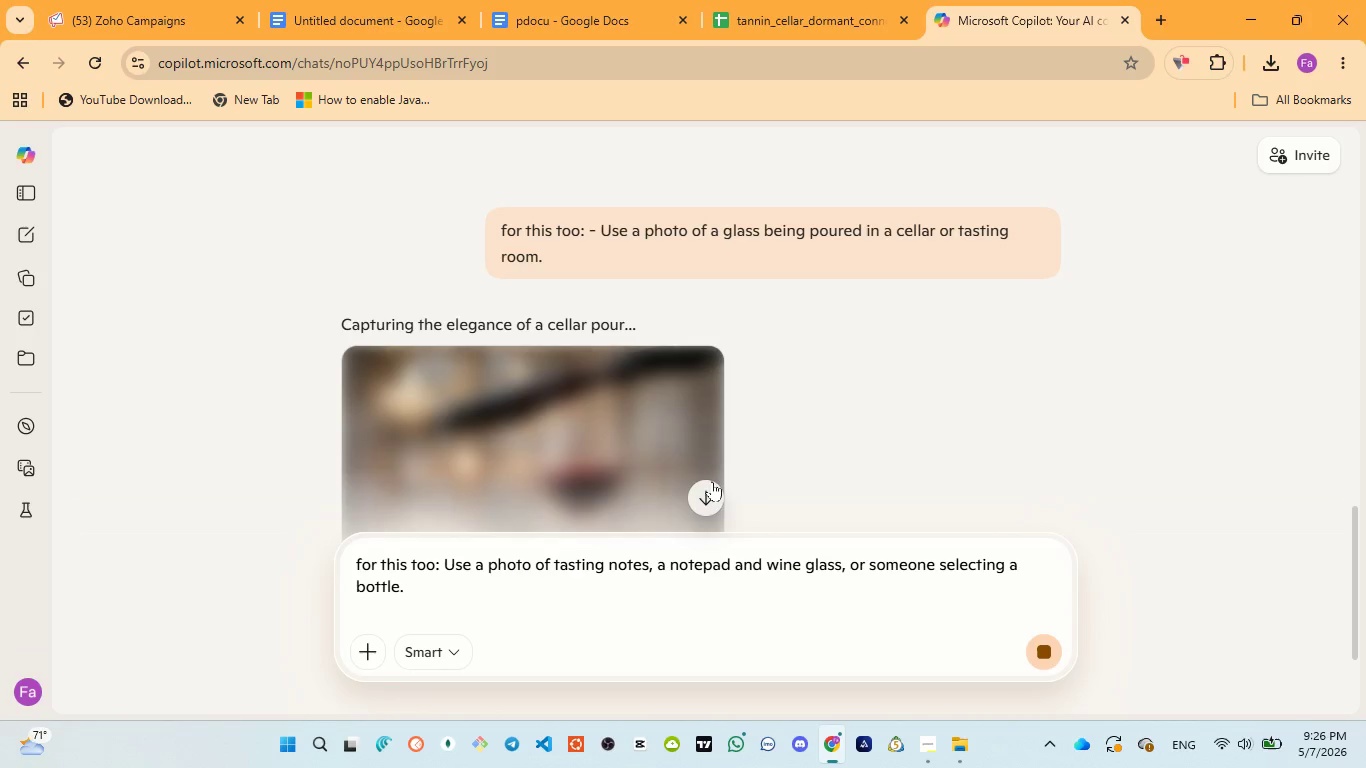 
scroll: coordinate [450, 240], scroll_direction: down, amount: 3.0
 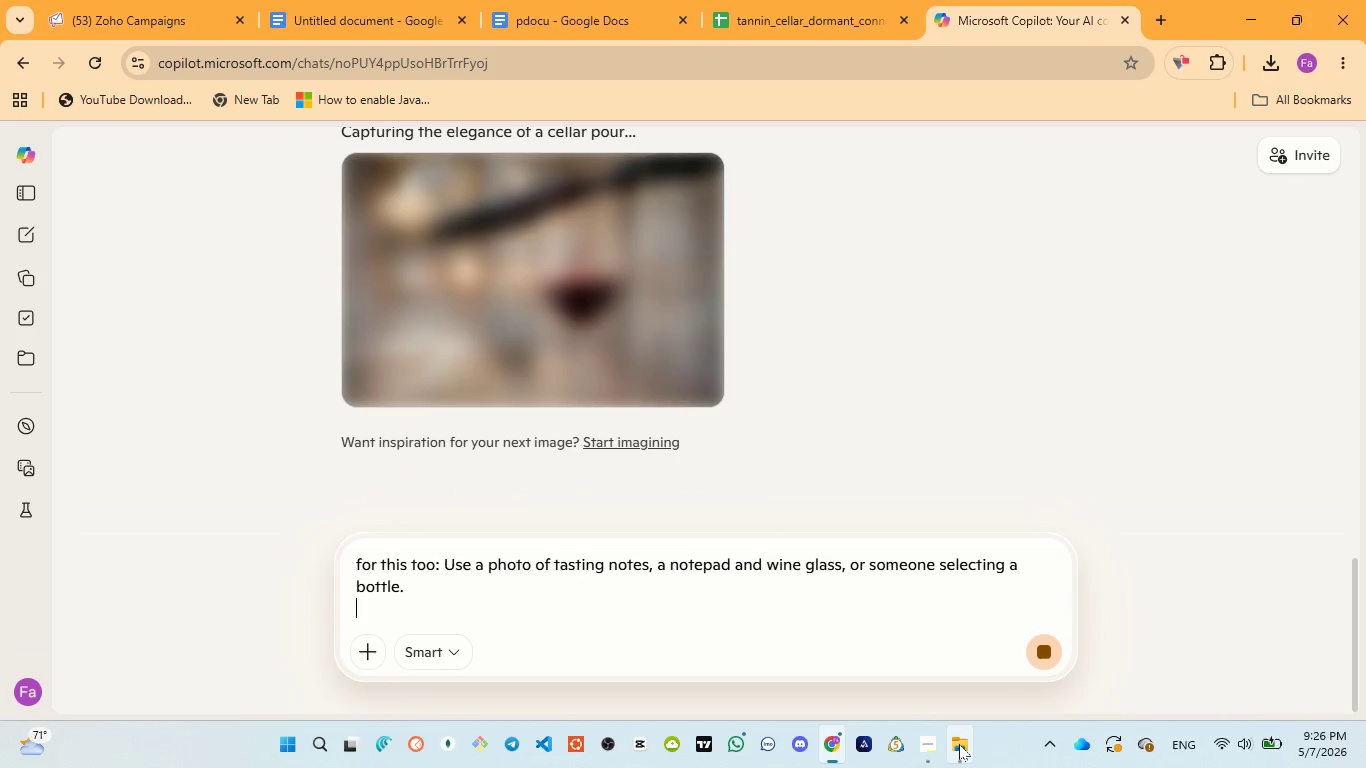 
left_click([942, 683])
 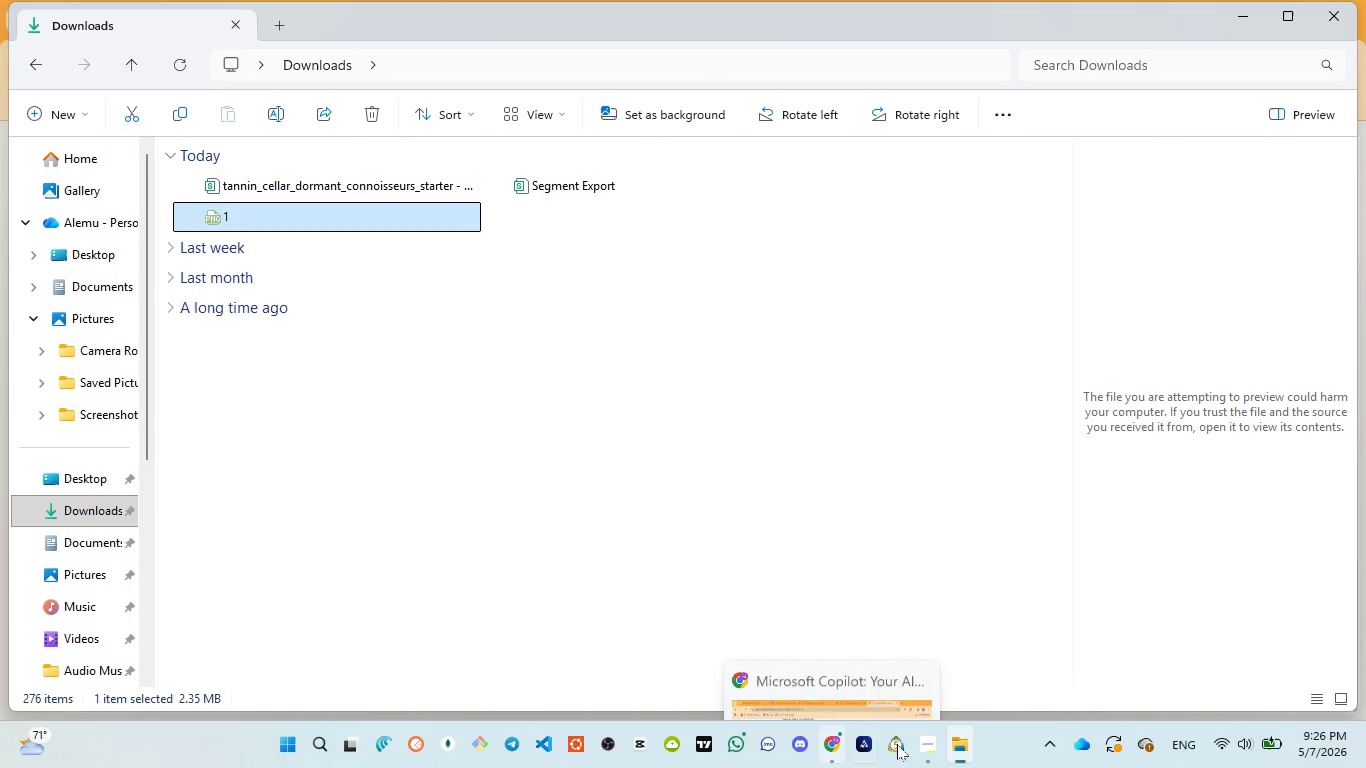 
left_click([918, 674])
 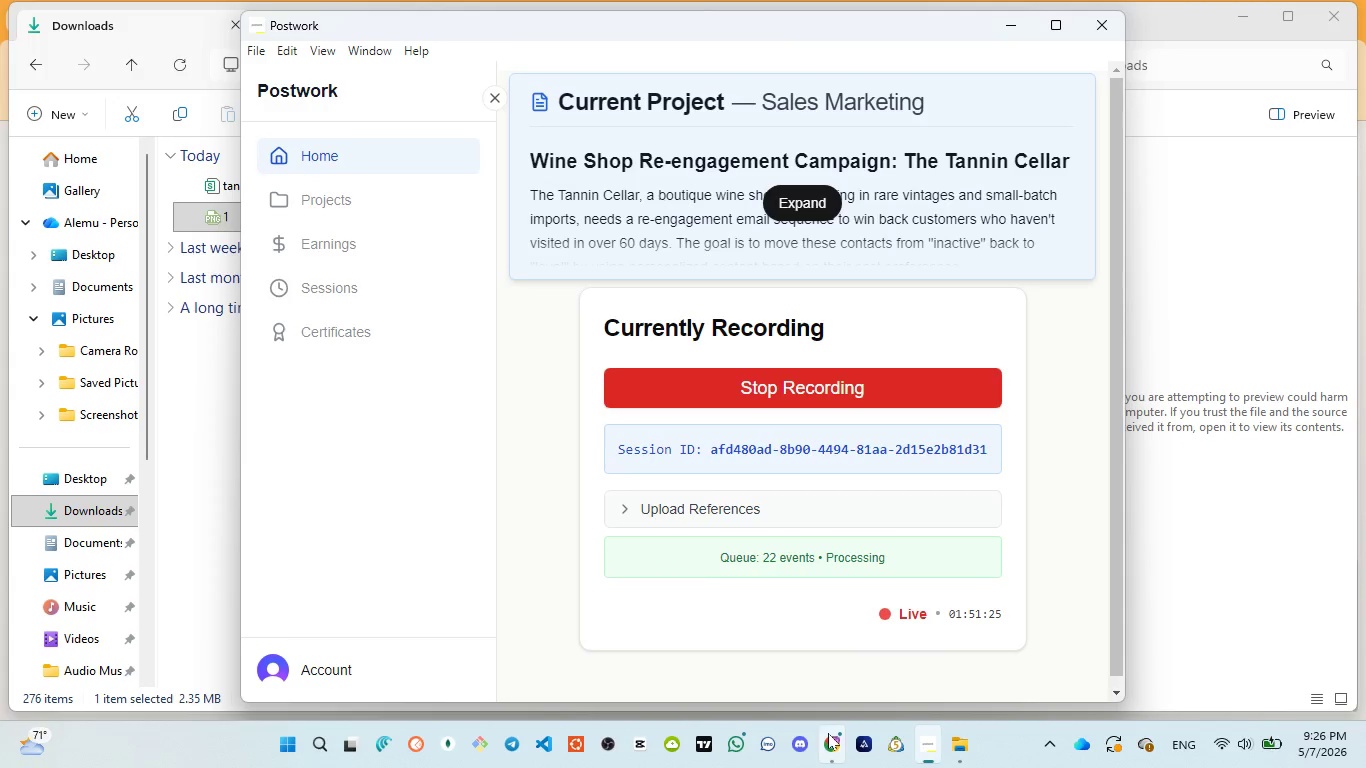 
left_click([822, 660])
 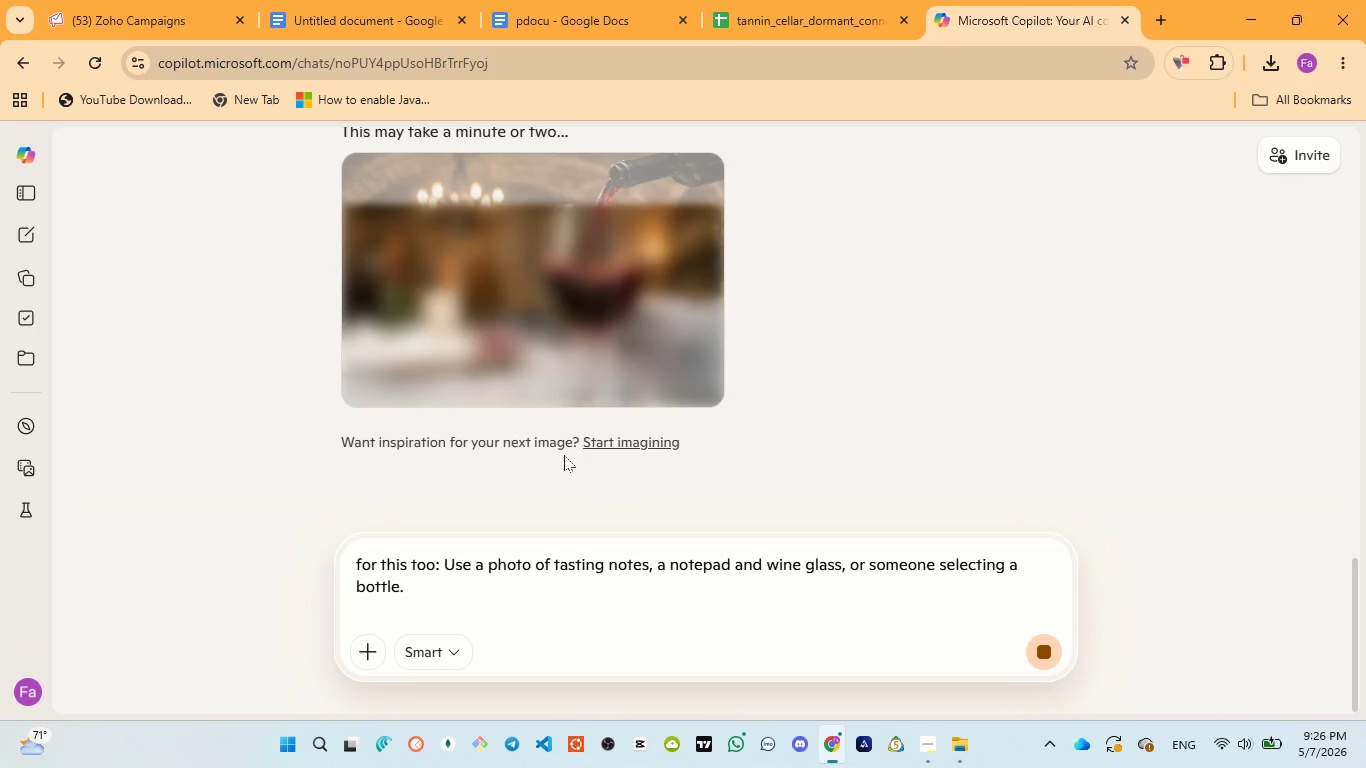 
scroll: coordinate [564, 455], scroll_direction: up, amount: 2.0
 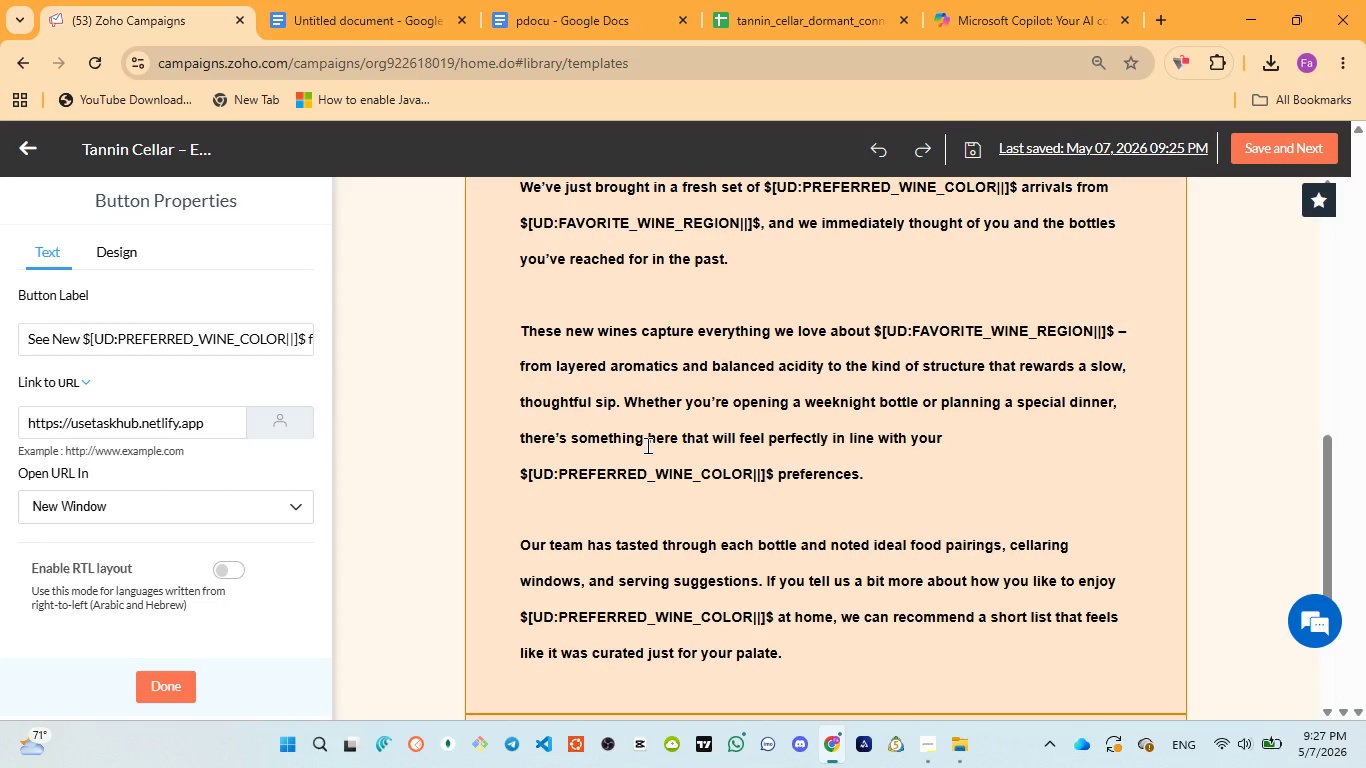 
wait(50.69)
 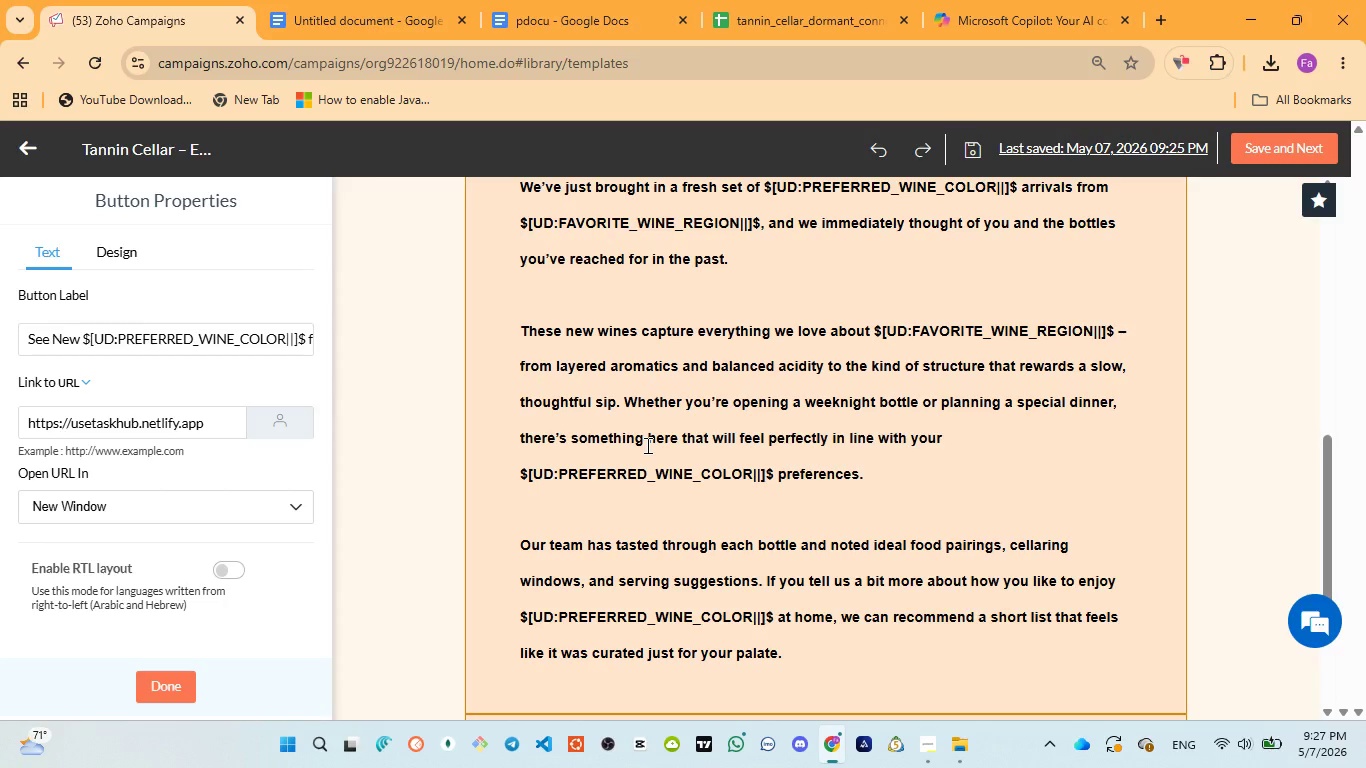 
left_click([980, 15])
 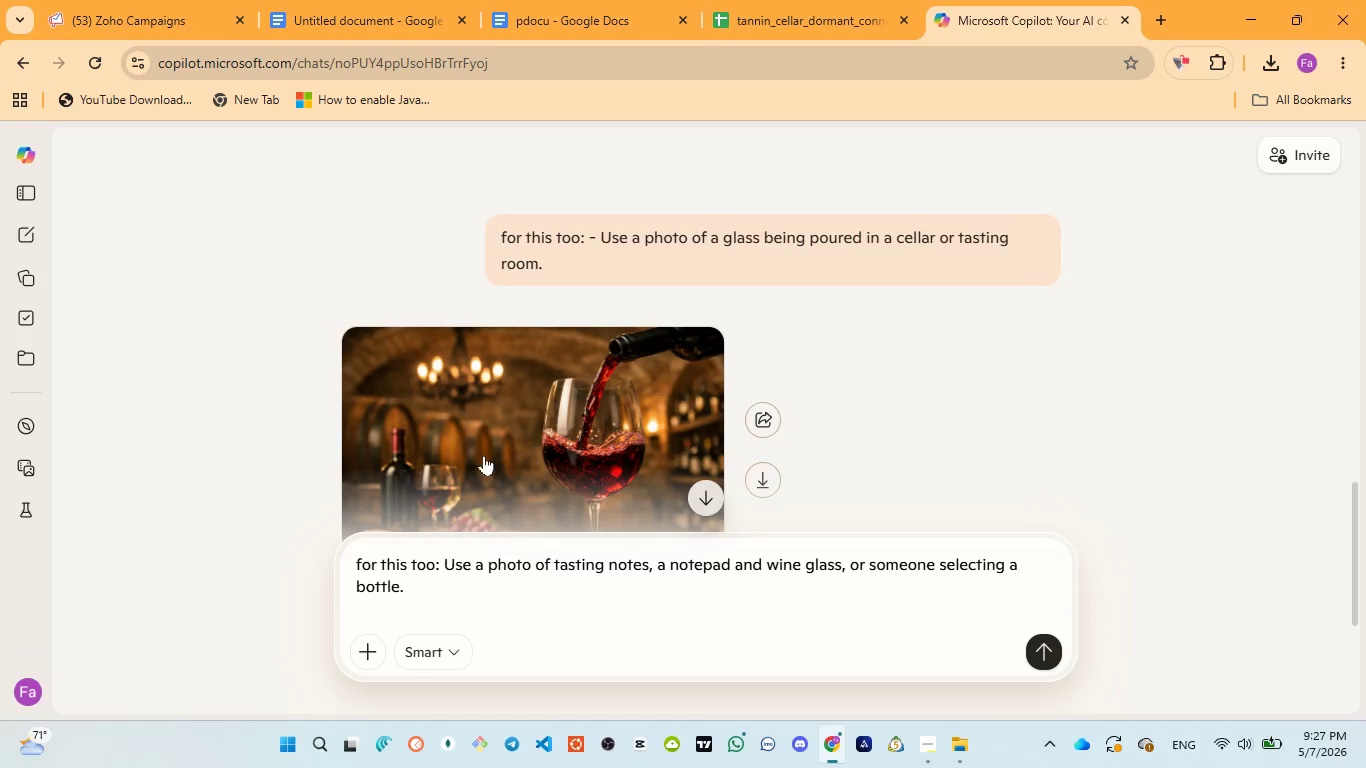 
scroll: coordinate [494, 454], scroll_direction: down, amount: 3.0
 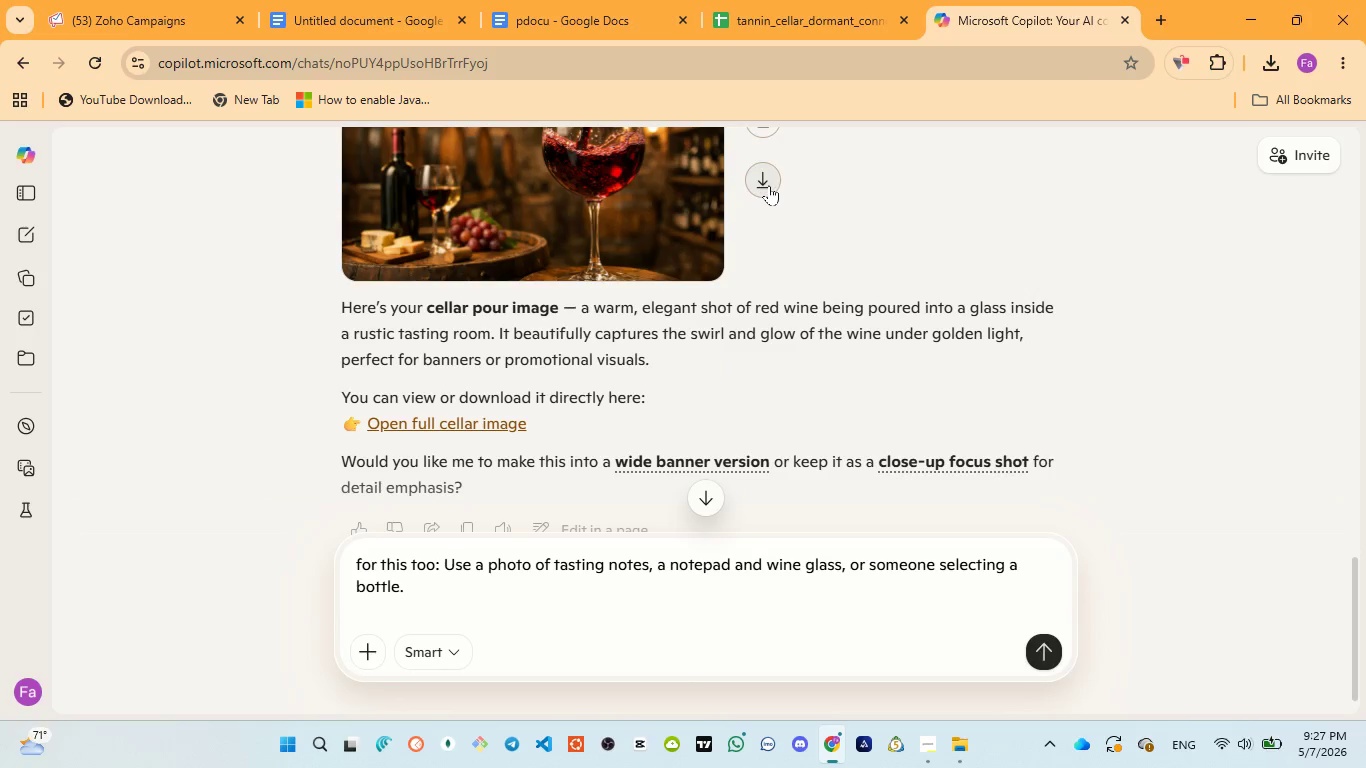 
left_click([769, 185])
 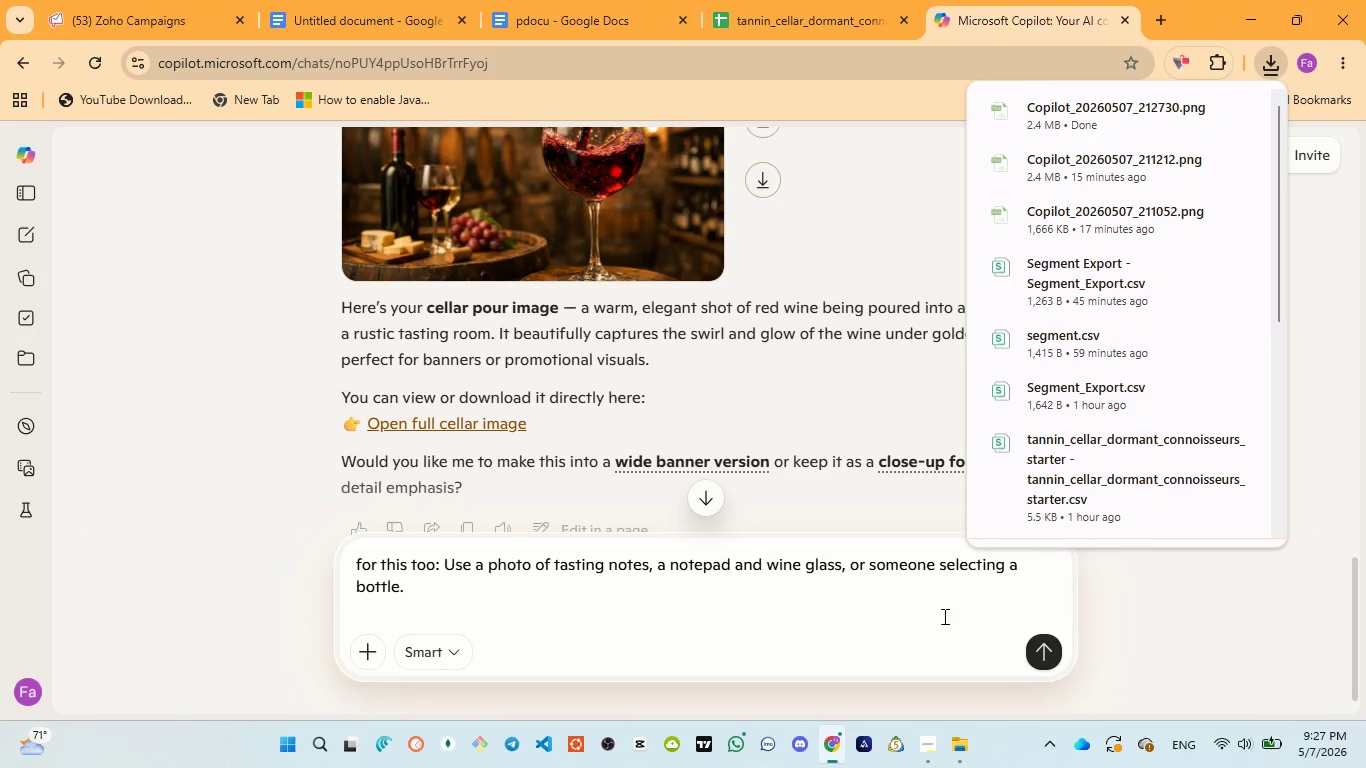 
left_click([1054, 656])
 